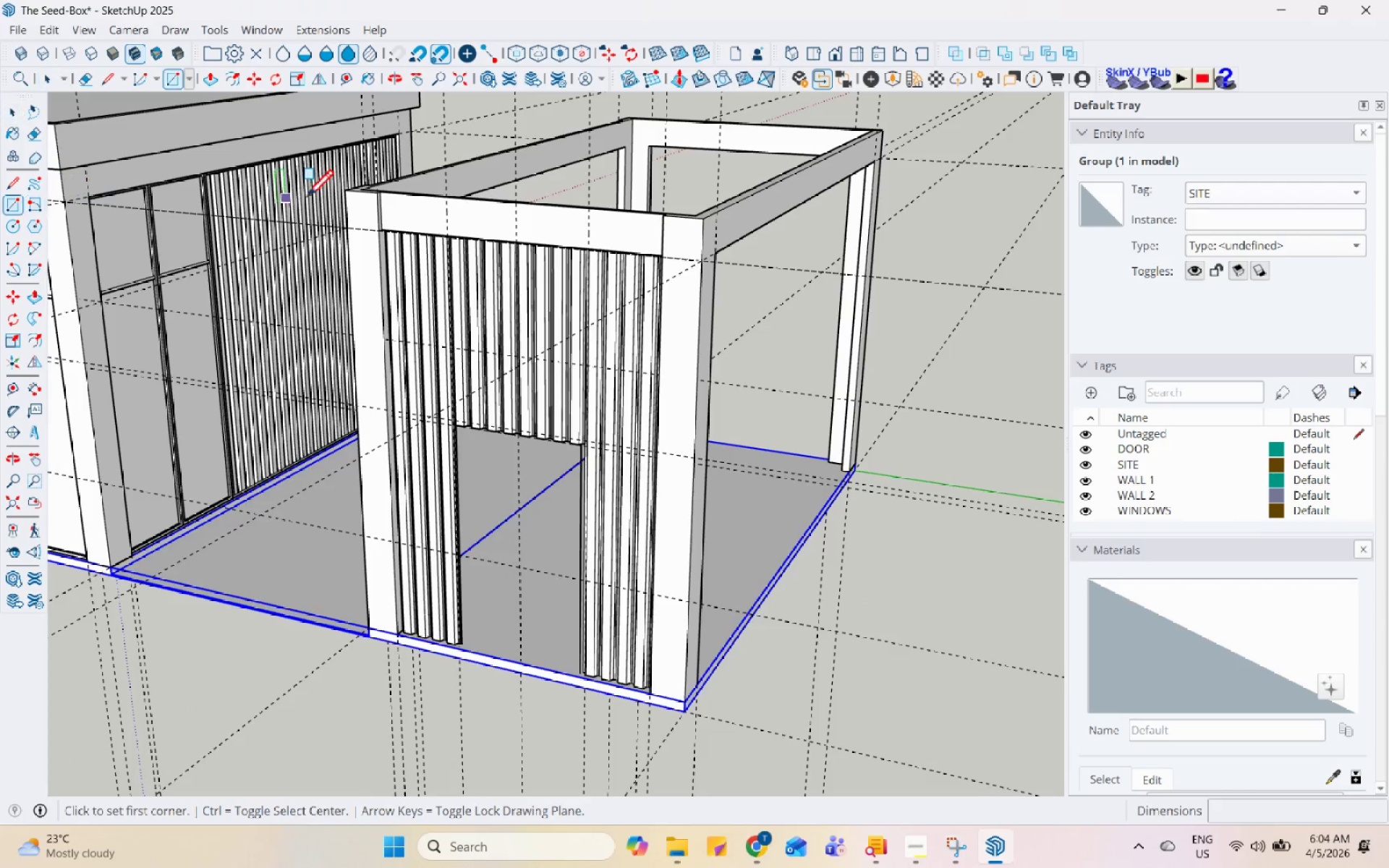 
scroll: coordinate [397, 286], scroll_direction: up, amount: 19.0
 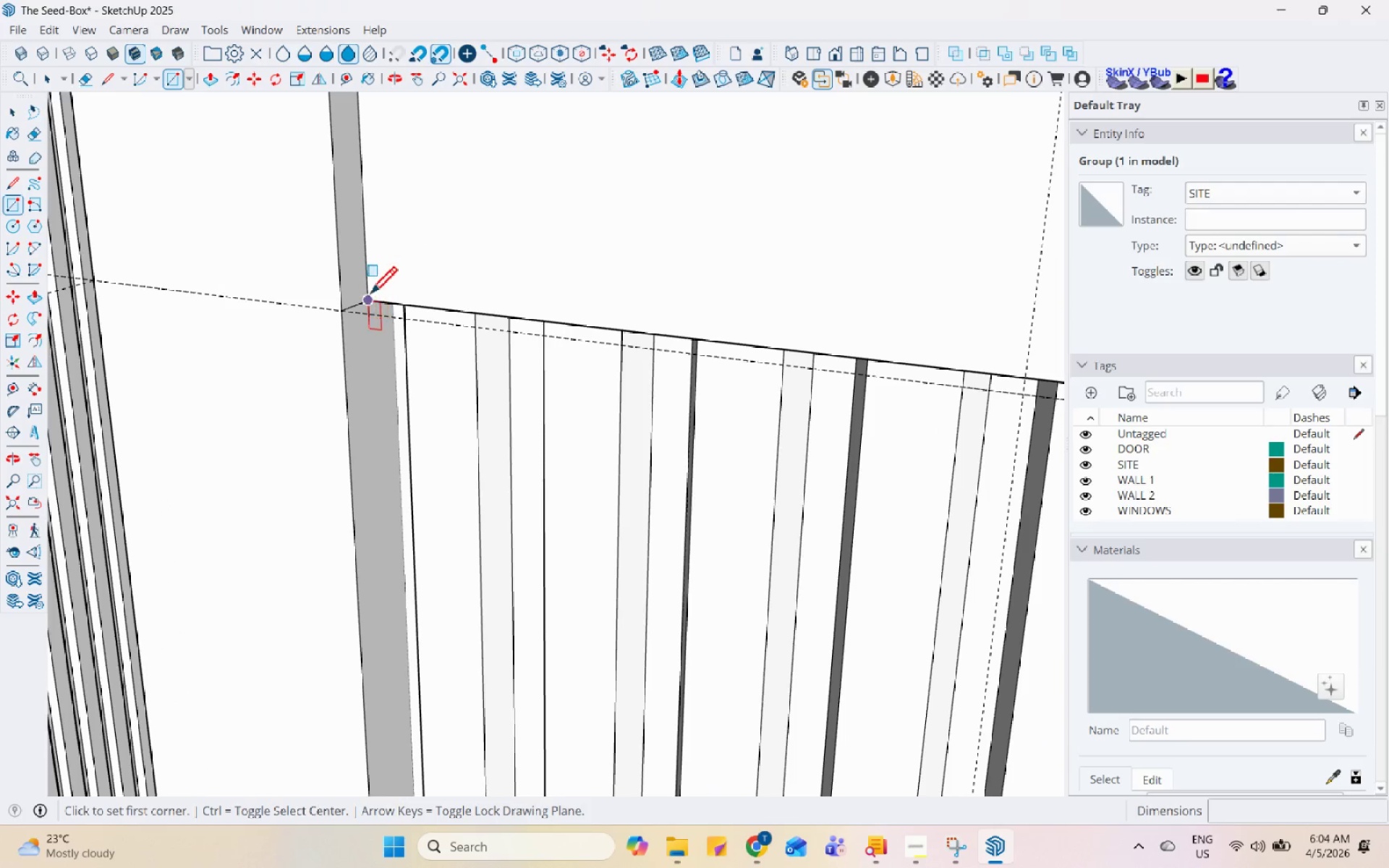 
left_click([369, 299])
 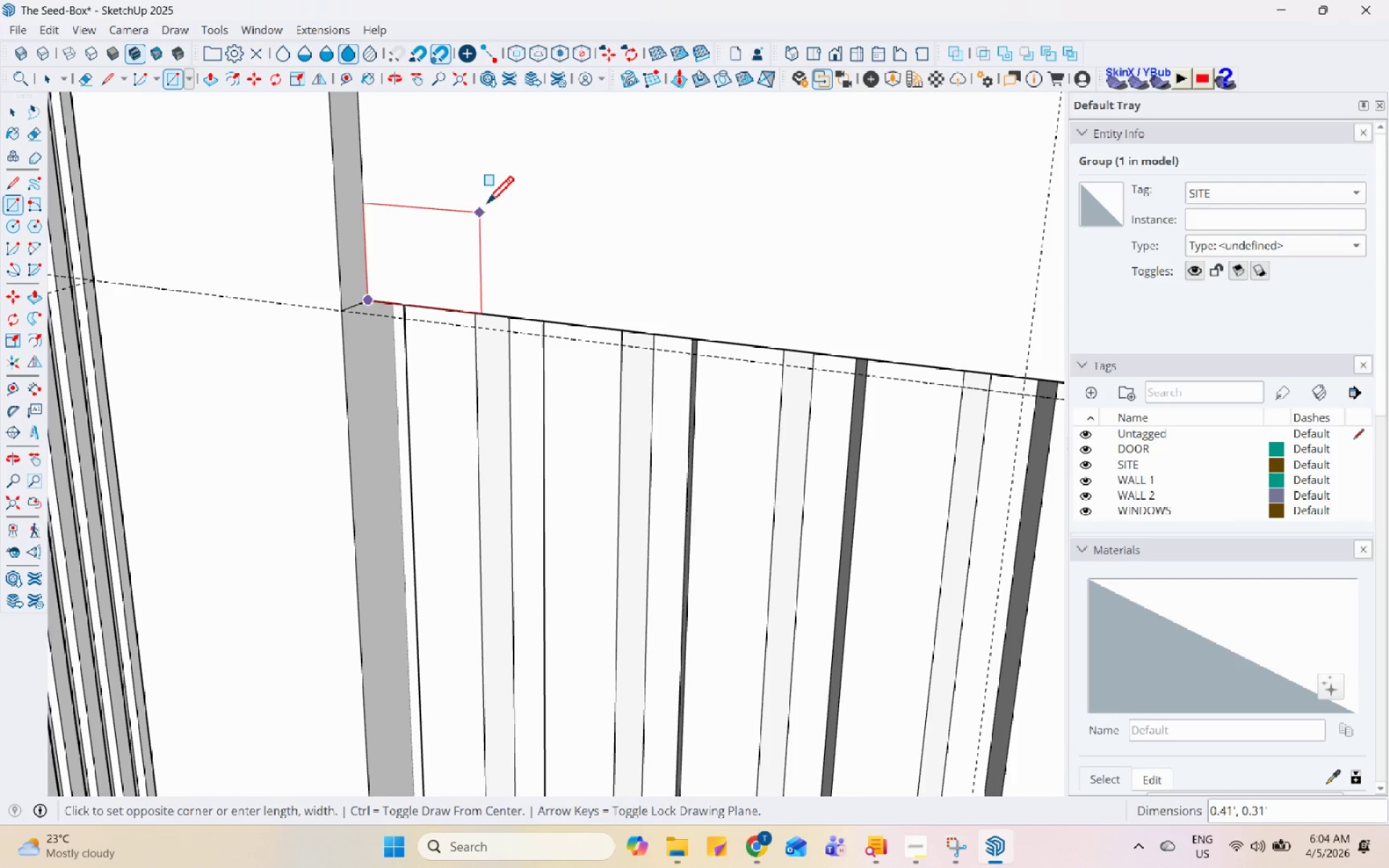 
scroll: coordinate [530, 236], scroll_direction: down, amount: 23.0
 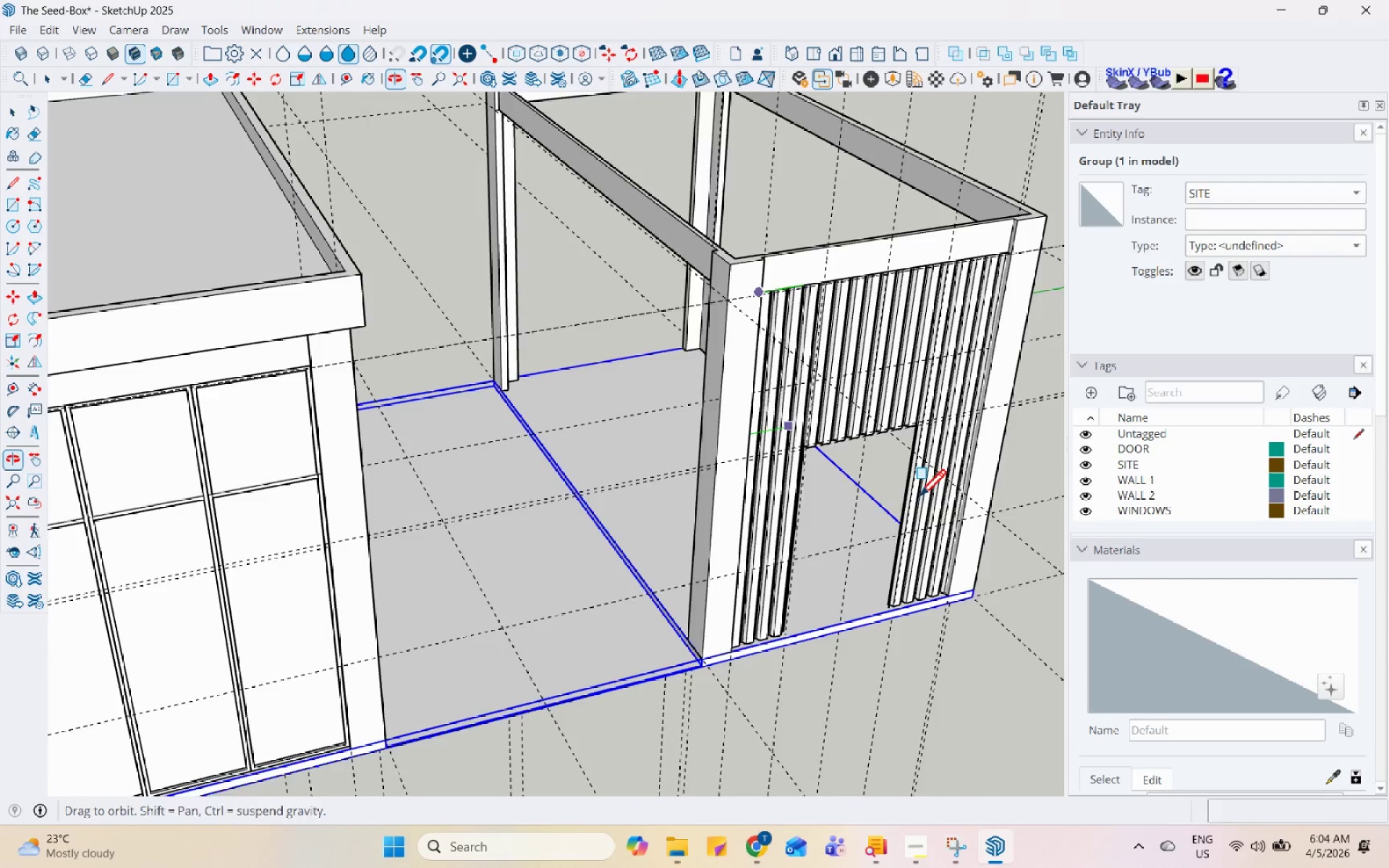 
key(Space)
 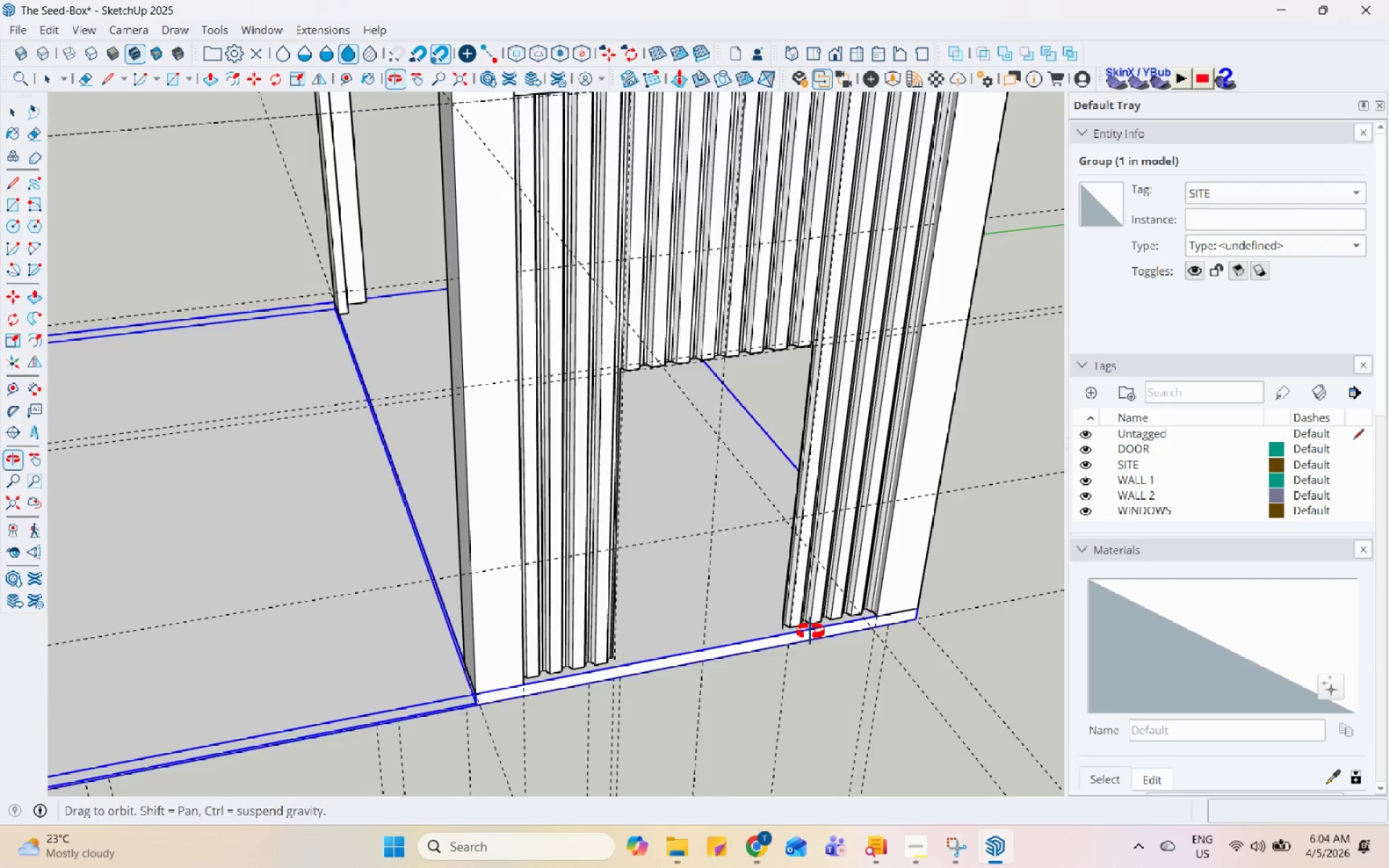 
scroll: coordinate [880, 631], scroll_direction: up, amount: 3.0
 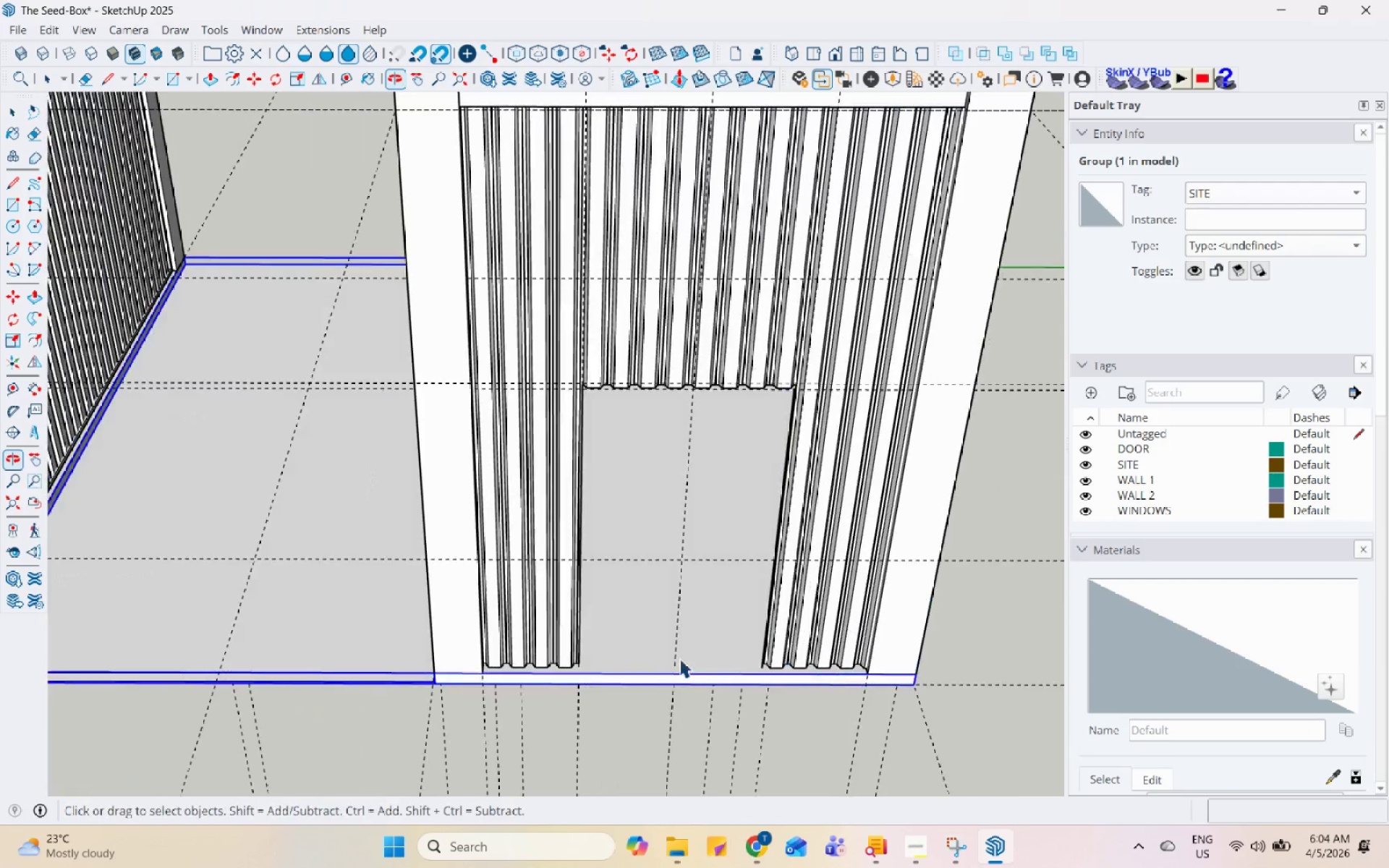 
scroll: coordinate [626, 701], scroll_direction: down, amount: 6.0
 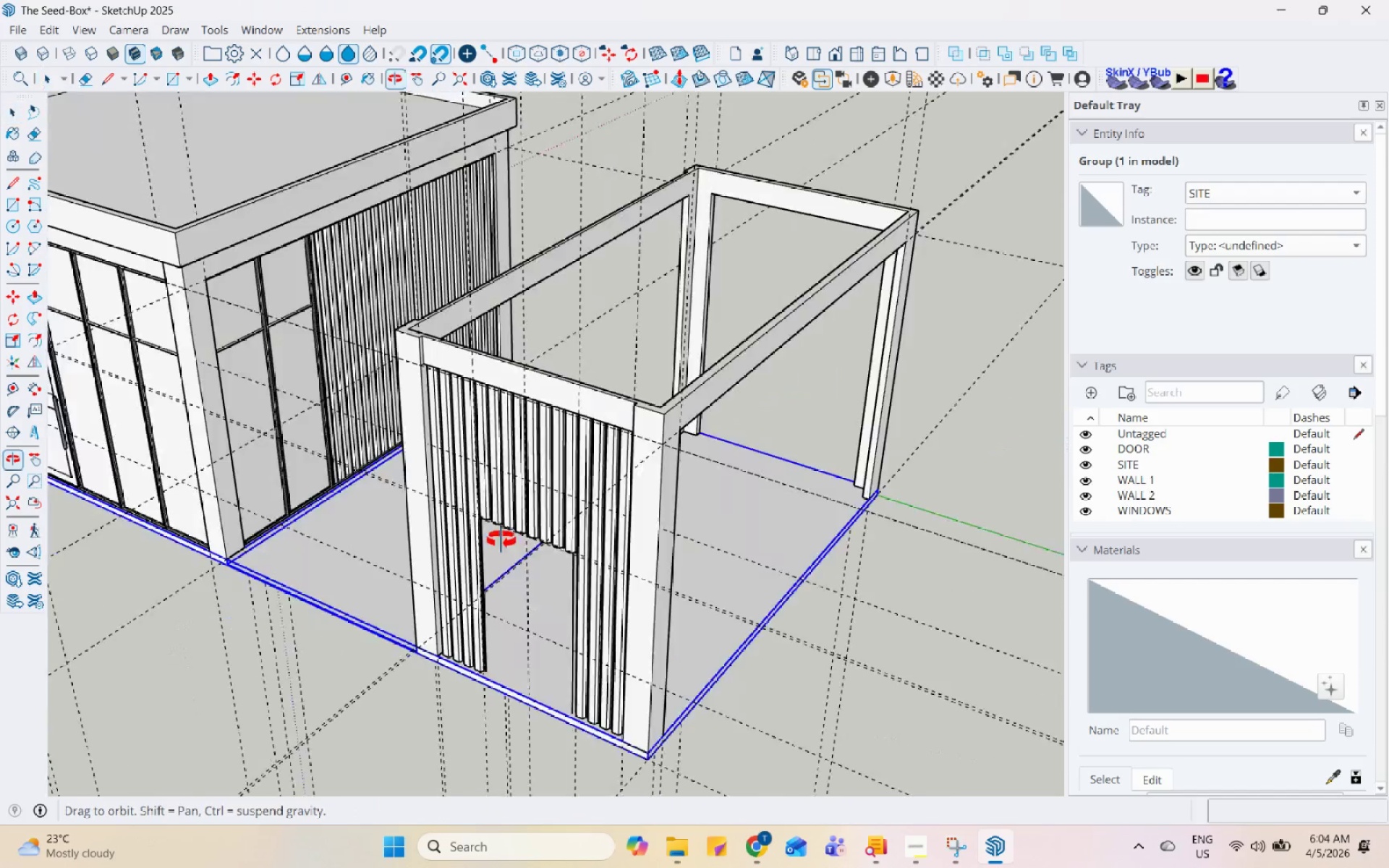 
scroll: coordinate [415, 305], scroll_direction: up, amount: 13.0
 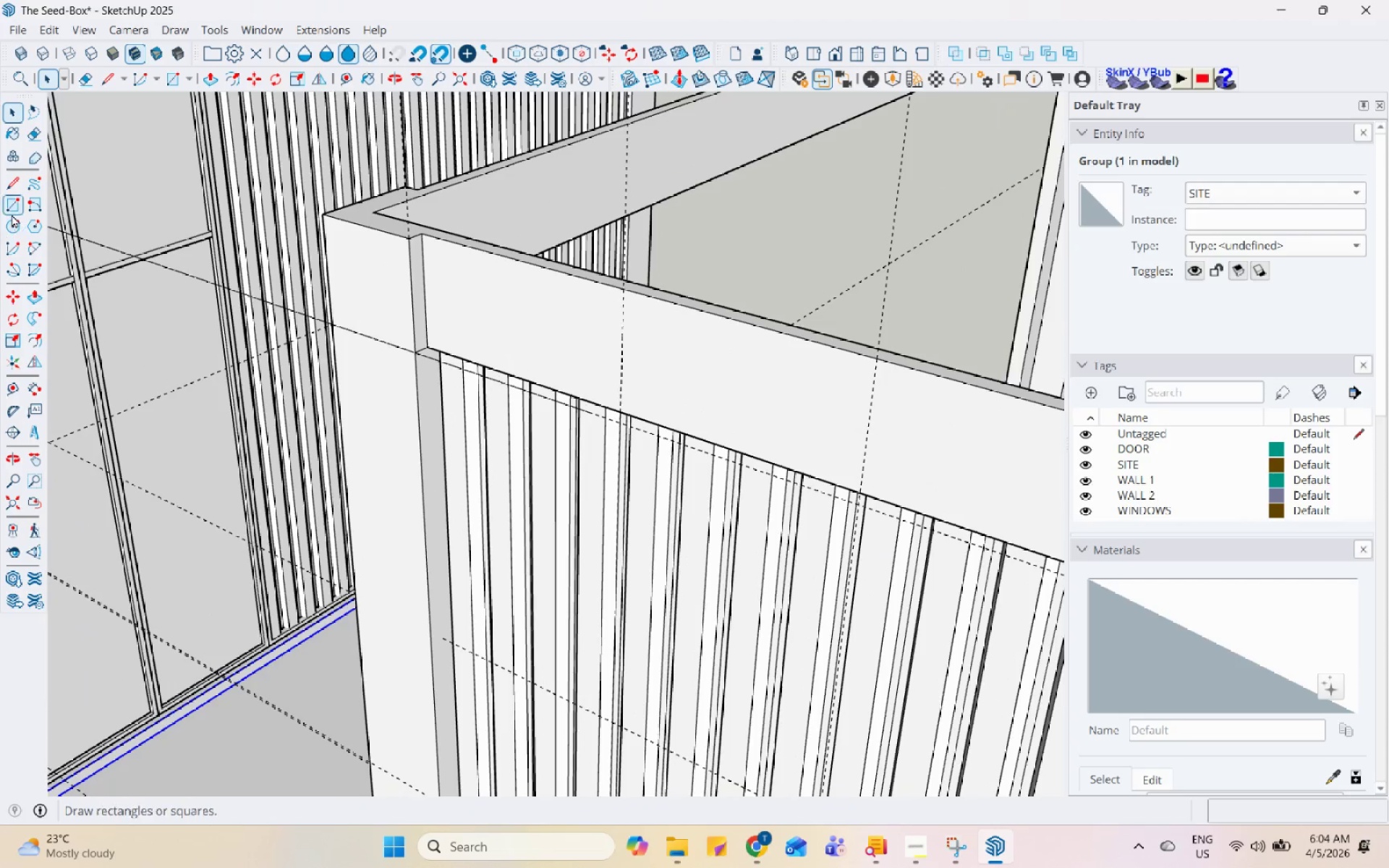 
left_click([12, 207])
 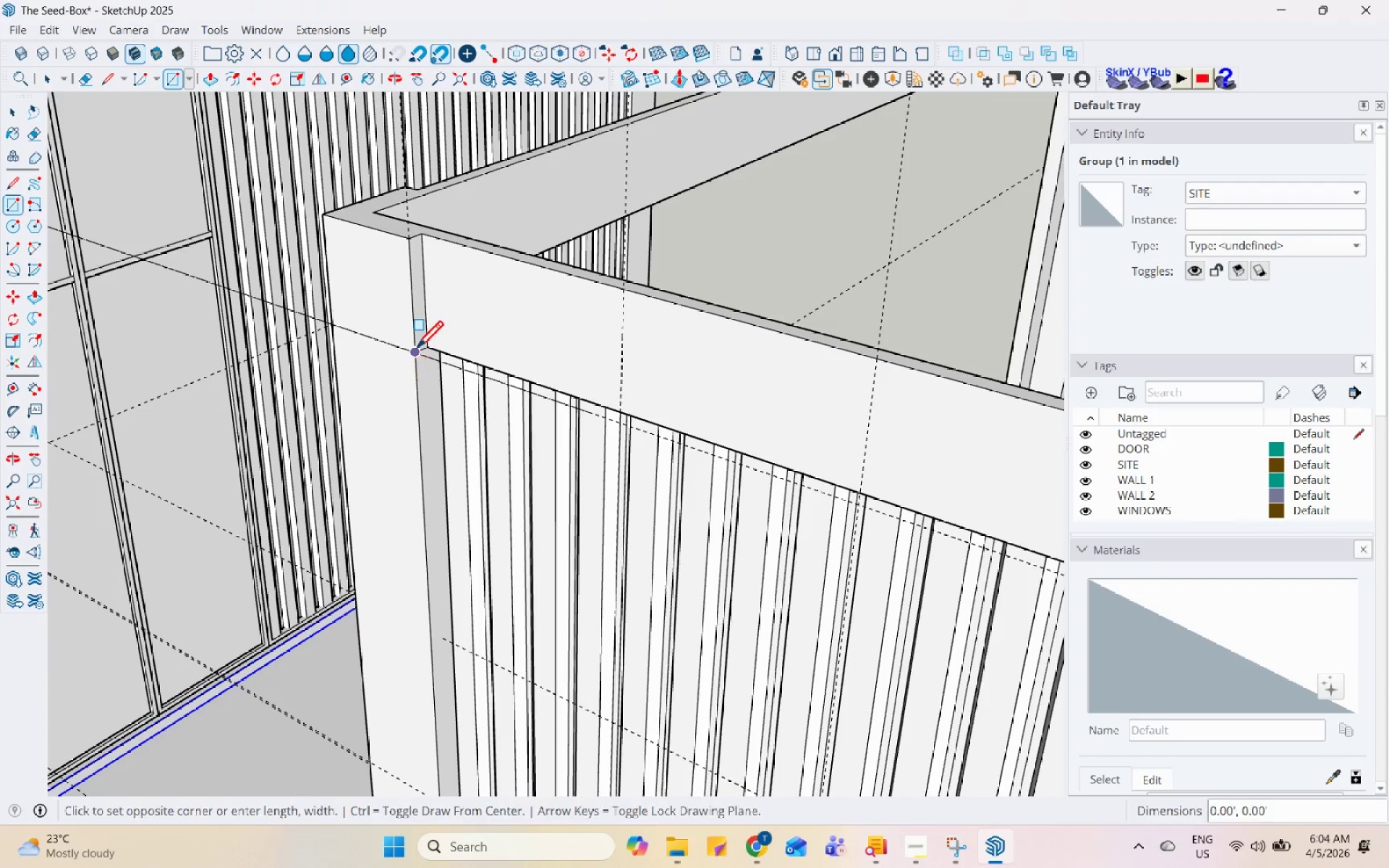 
scroll: coordinate [566, 315], scroll_direction: down, amount: 17.0
 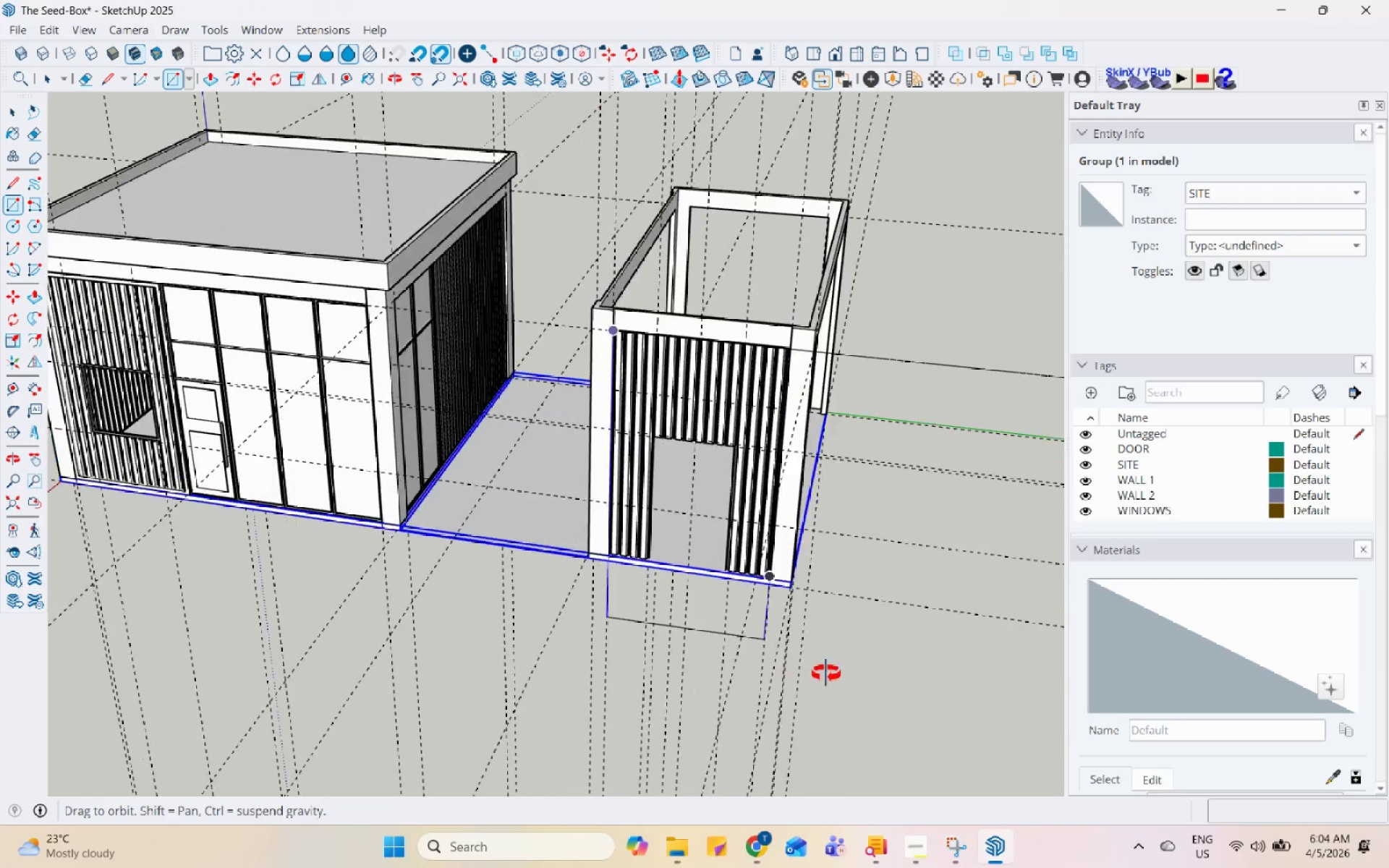 
scroll: coordinate [728, 512], scroll_direction: up, amount: 18.0
 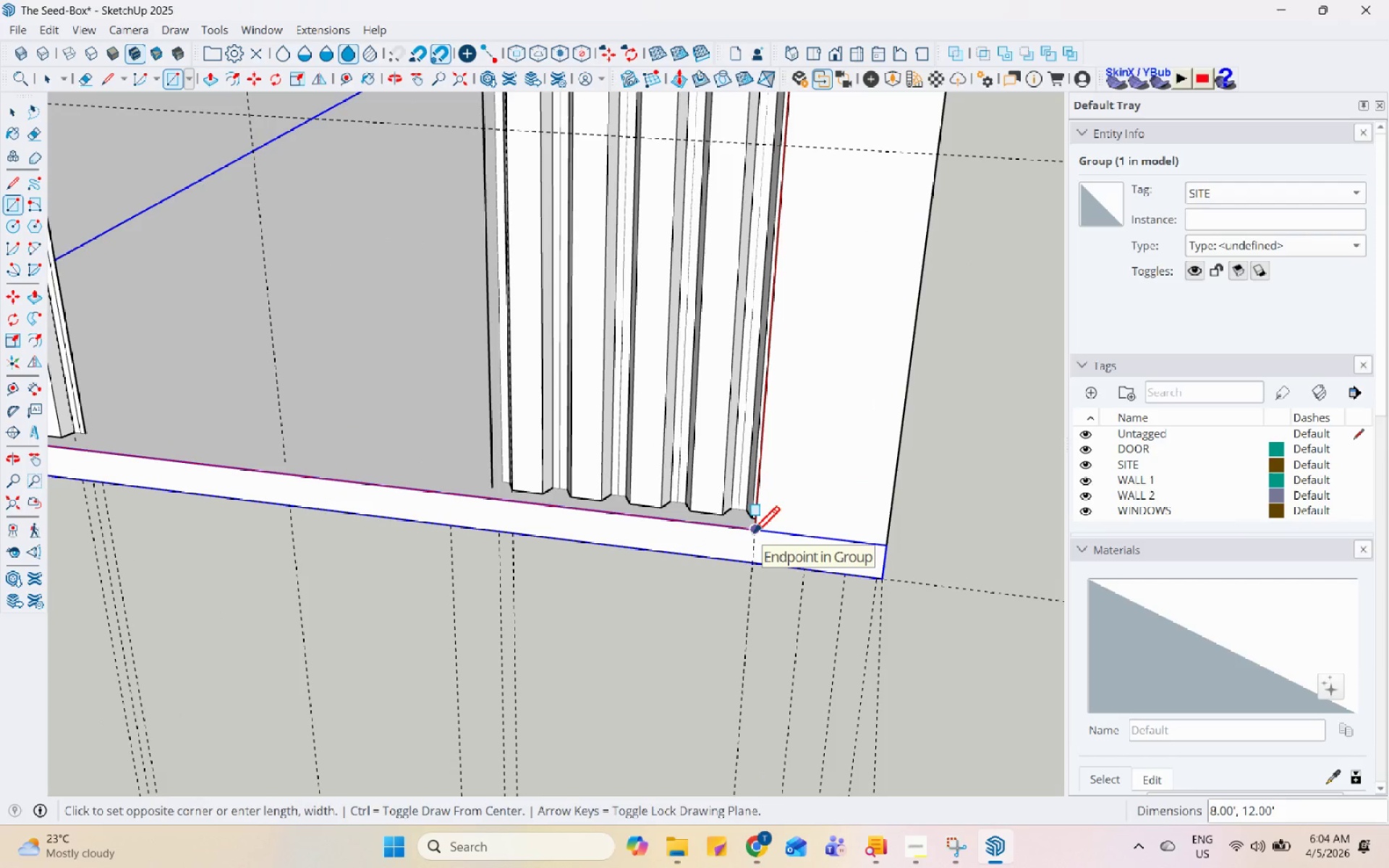 
left_click([754, 535])
 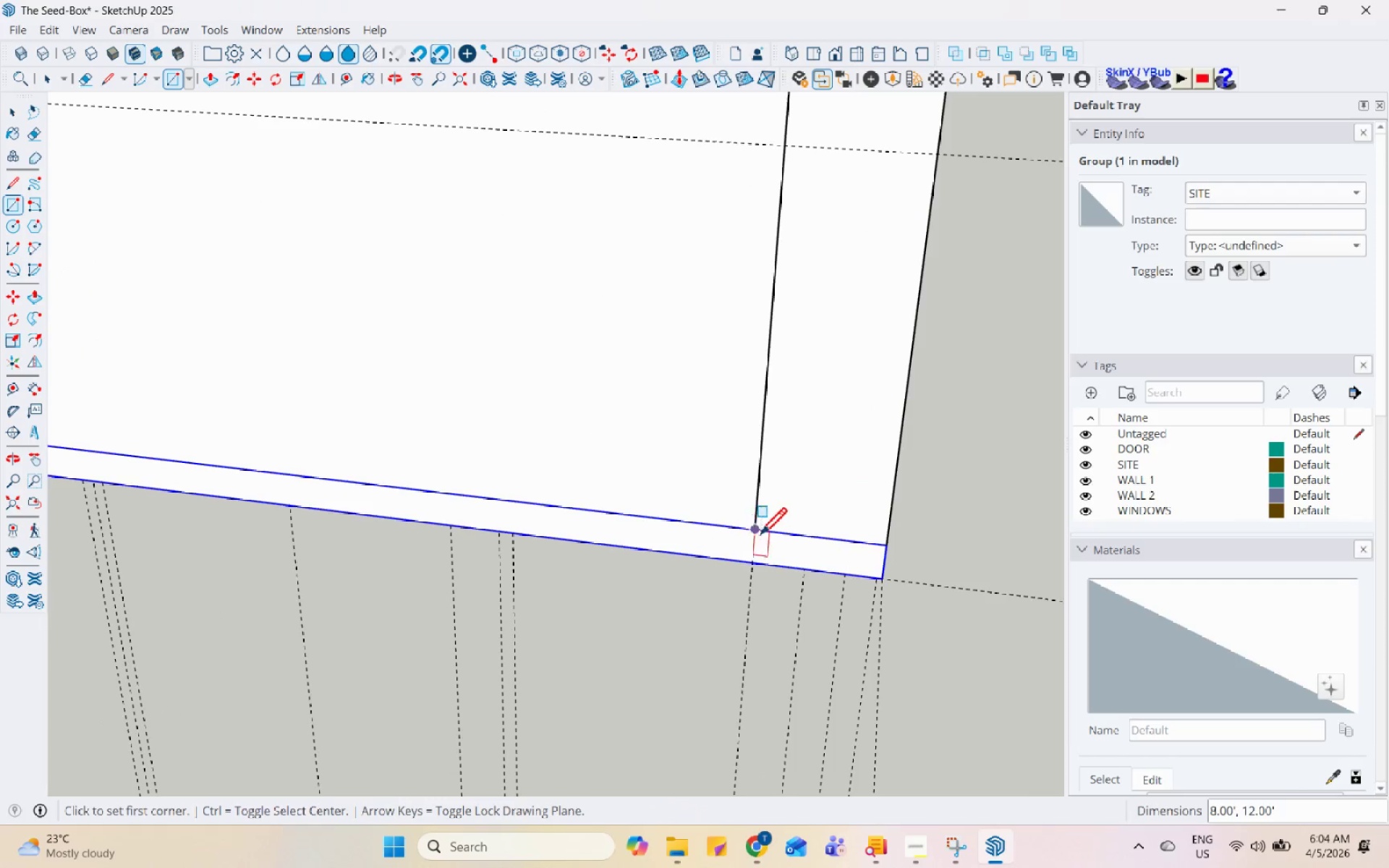 
scroll: coordinate [848, 676], scroll_direction: down, amount: 12.0
 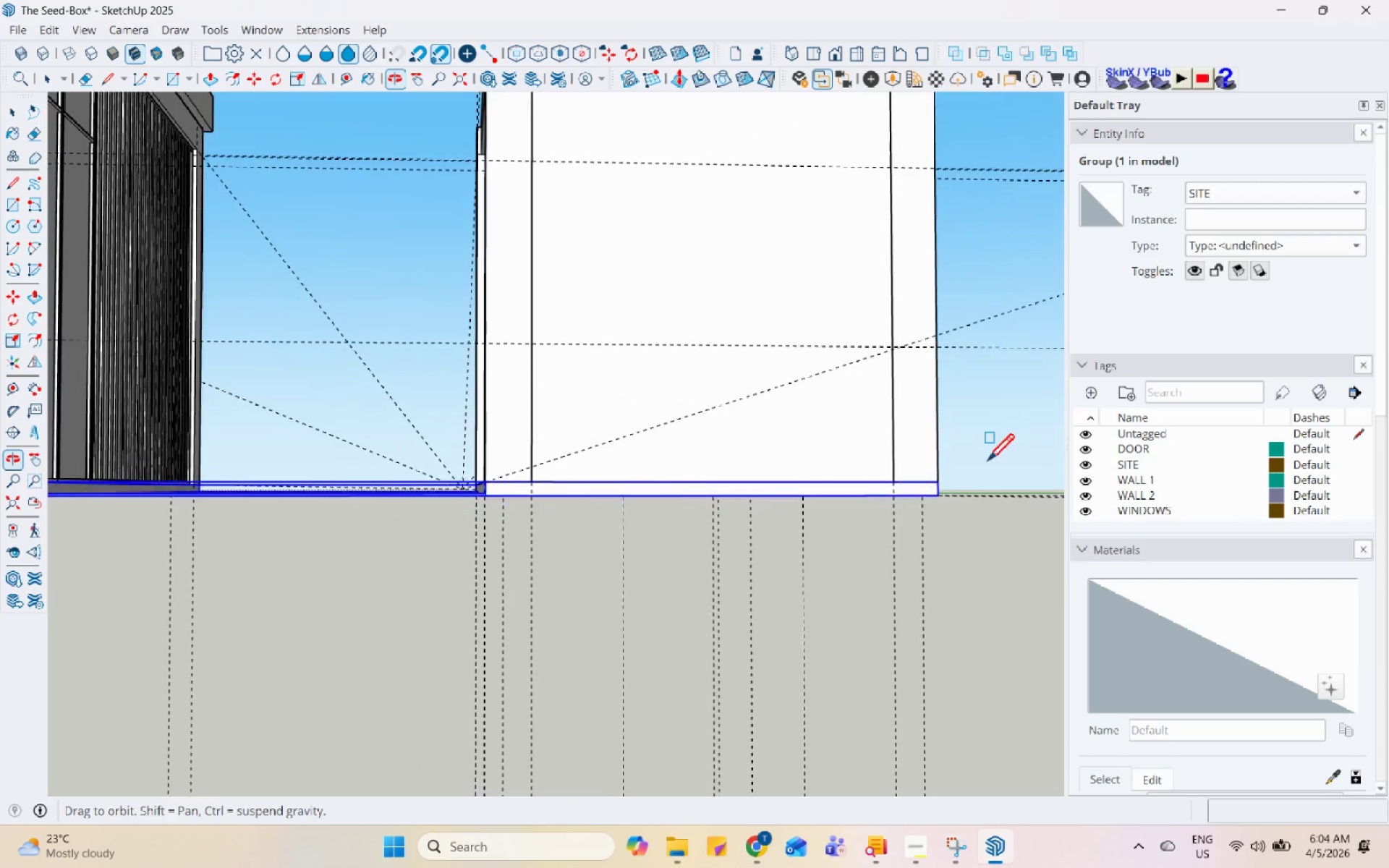 
key(Space)
 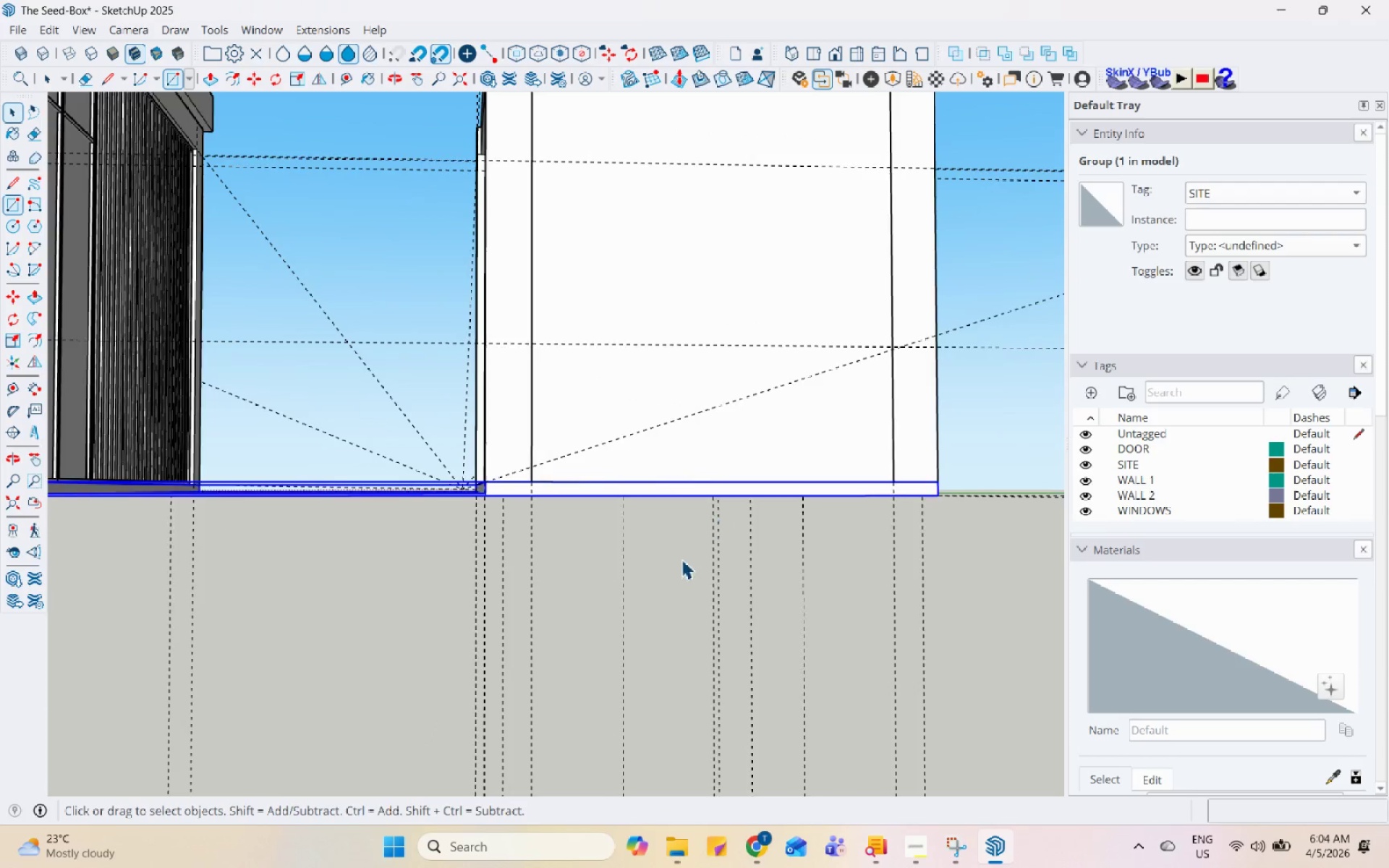 
scroll: coordinate [660, 597], scroll_direction: down, amount: 6.0
 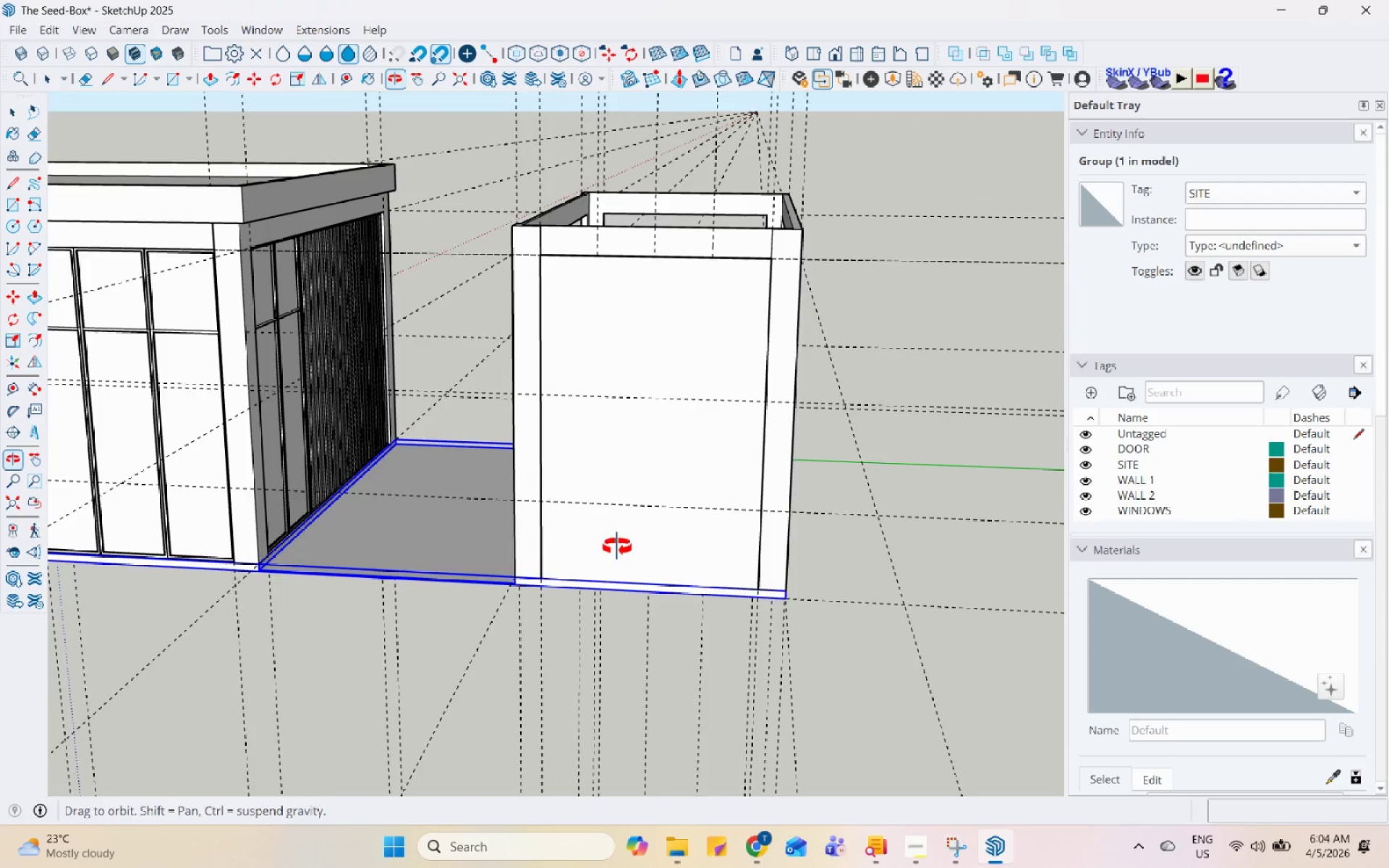 
scroll: coordinate [580, 241], scroll_direction: up, amount: 10.0
 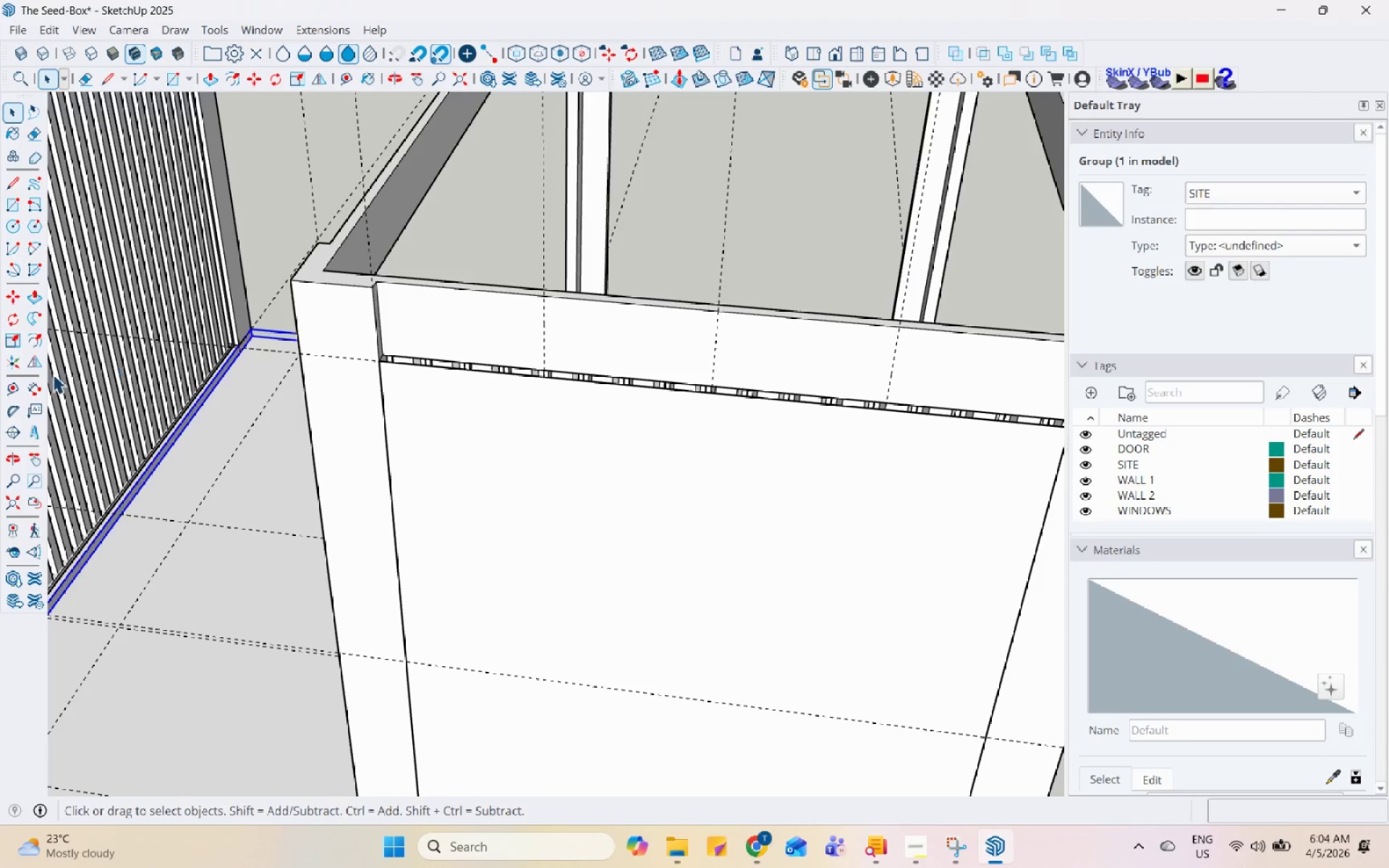 
left_click([4, 395])
 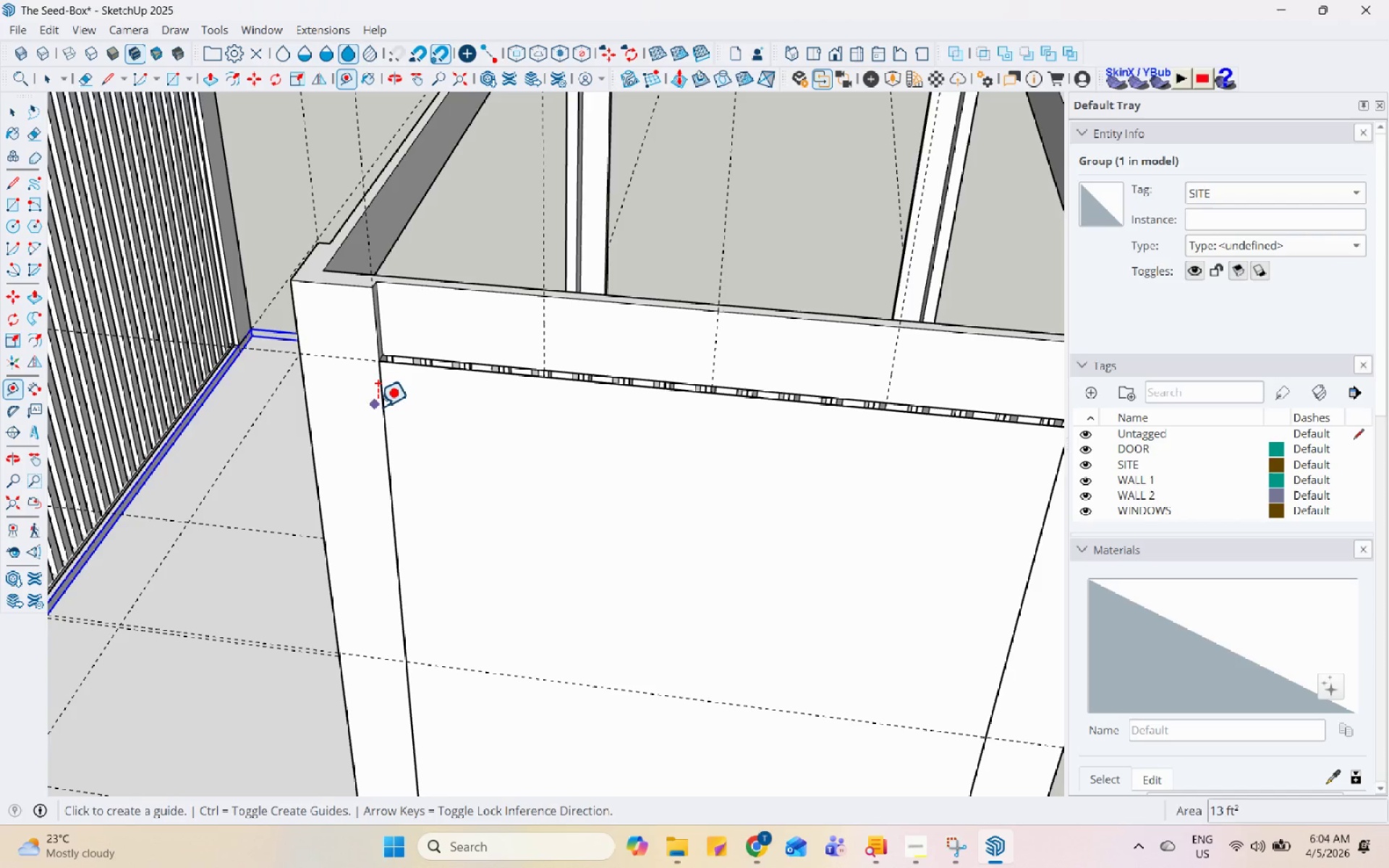 
left_click([379, 409])
 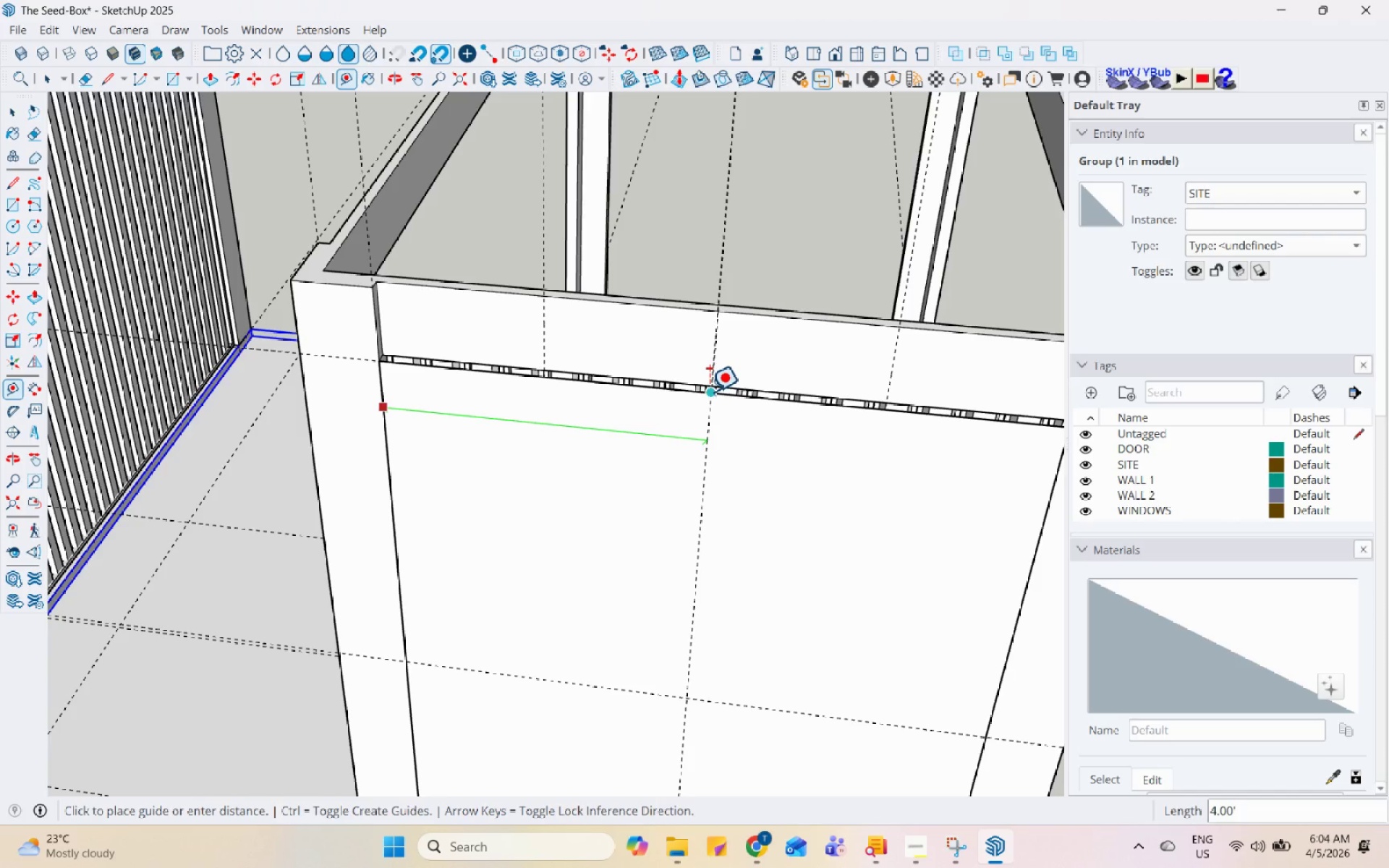 
left_click([708, 392])
 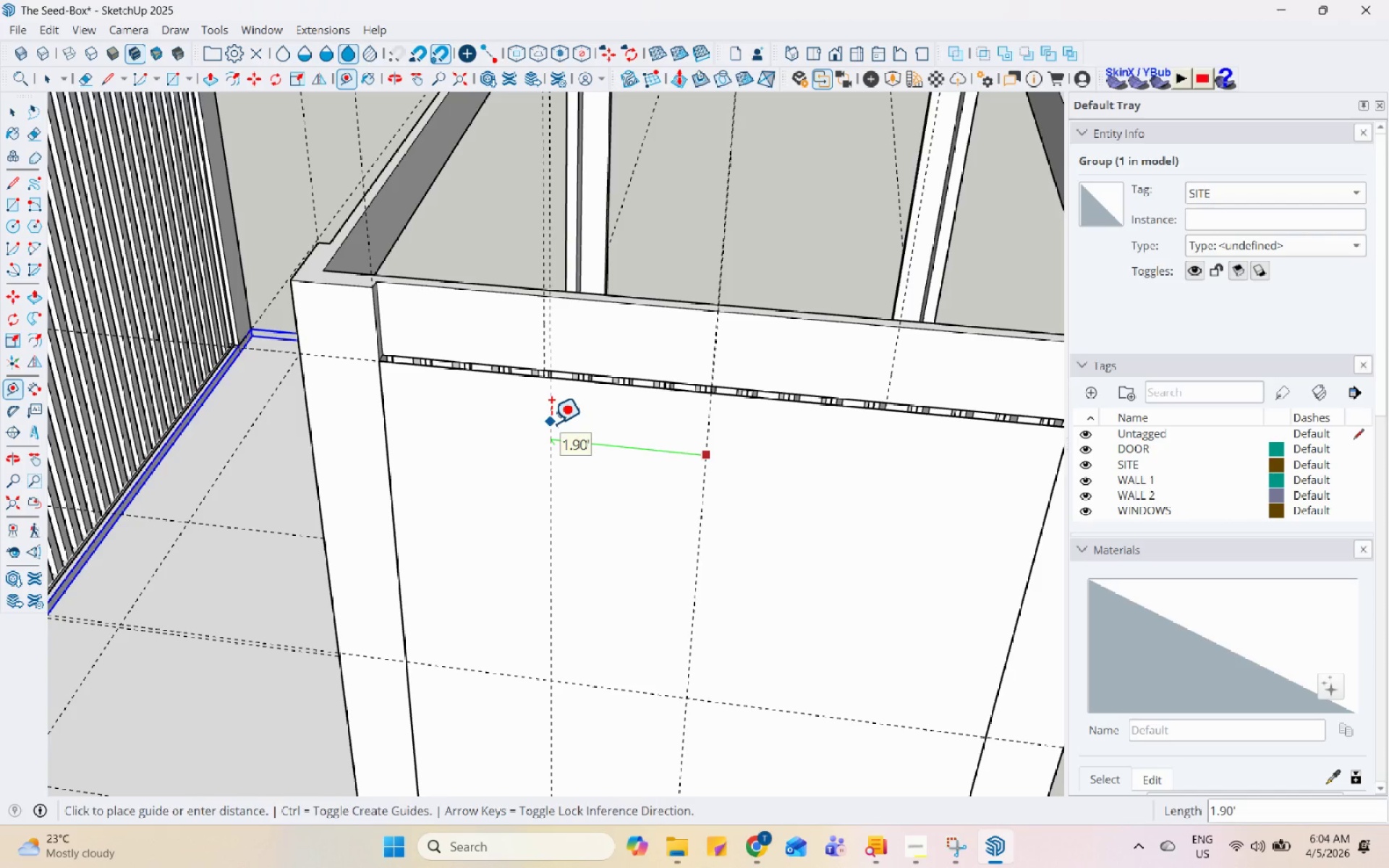 
key(Numpad2)
 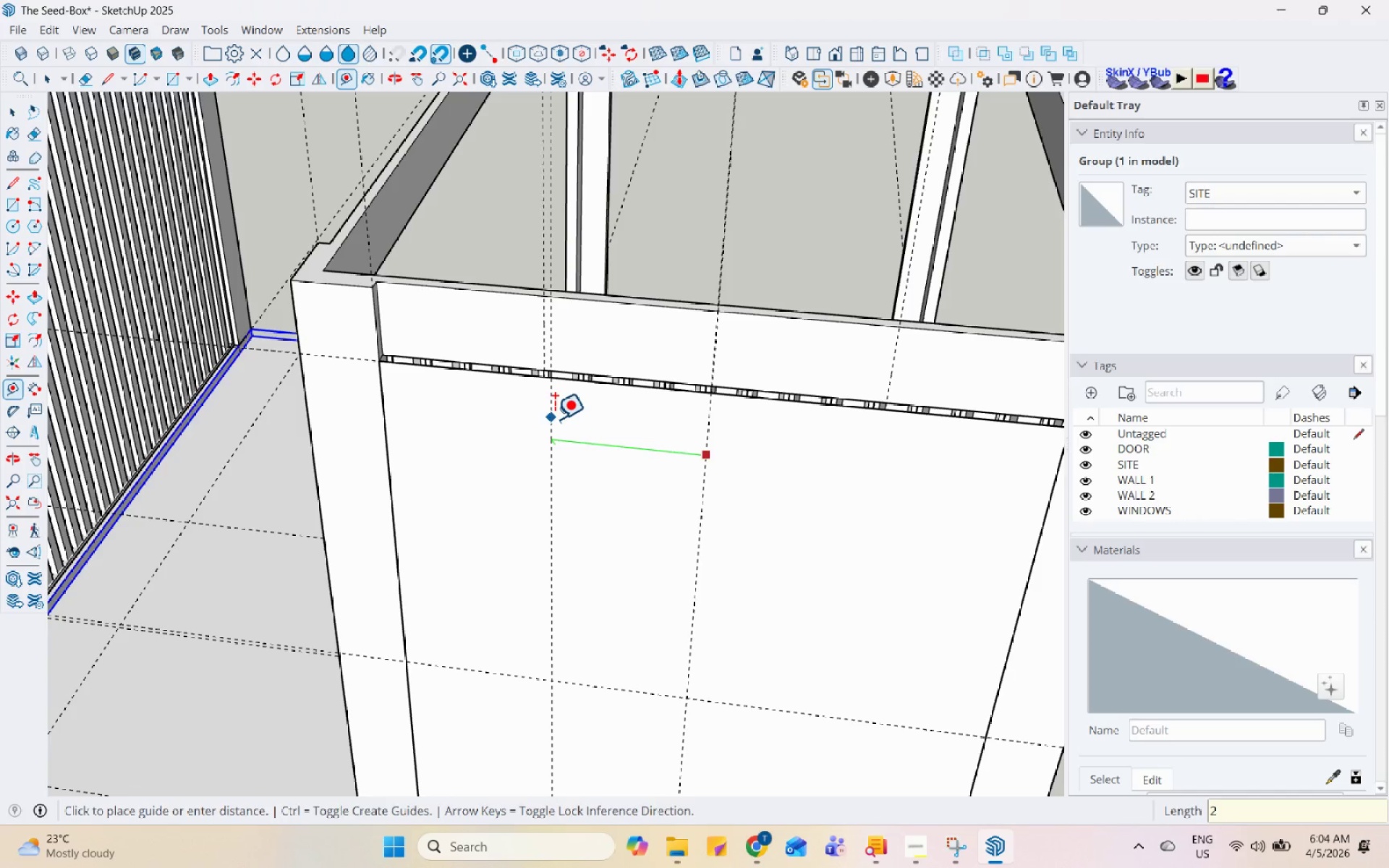 
key(Enter)
 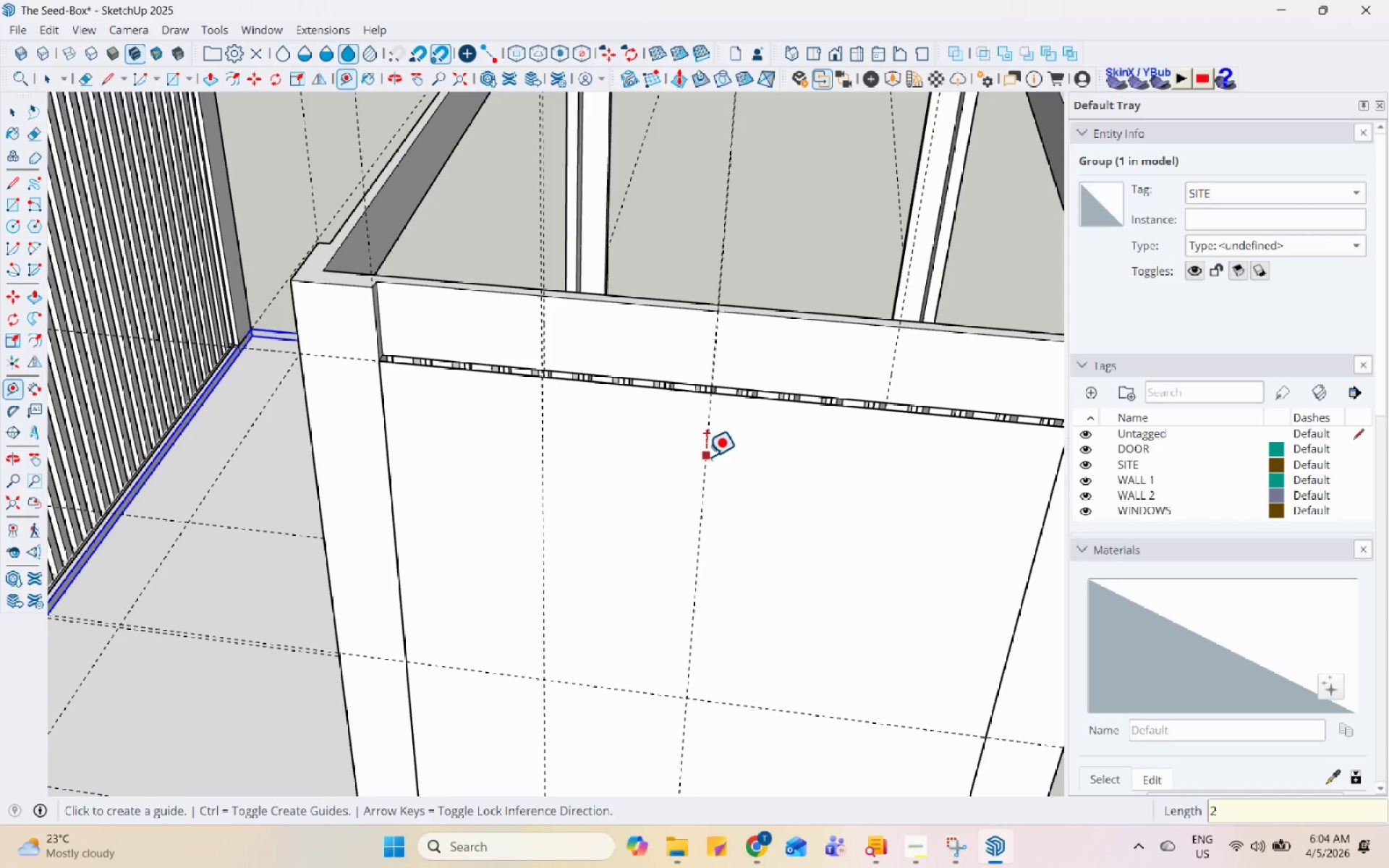 
left_click([708, 469])
 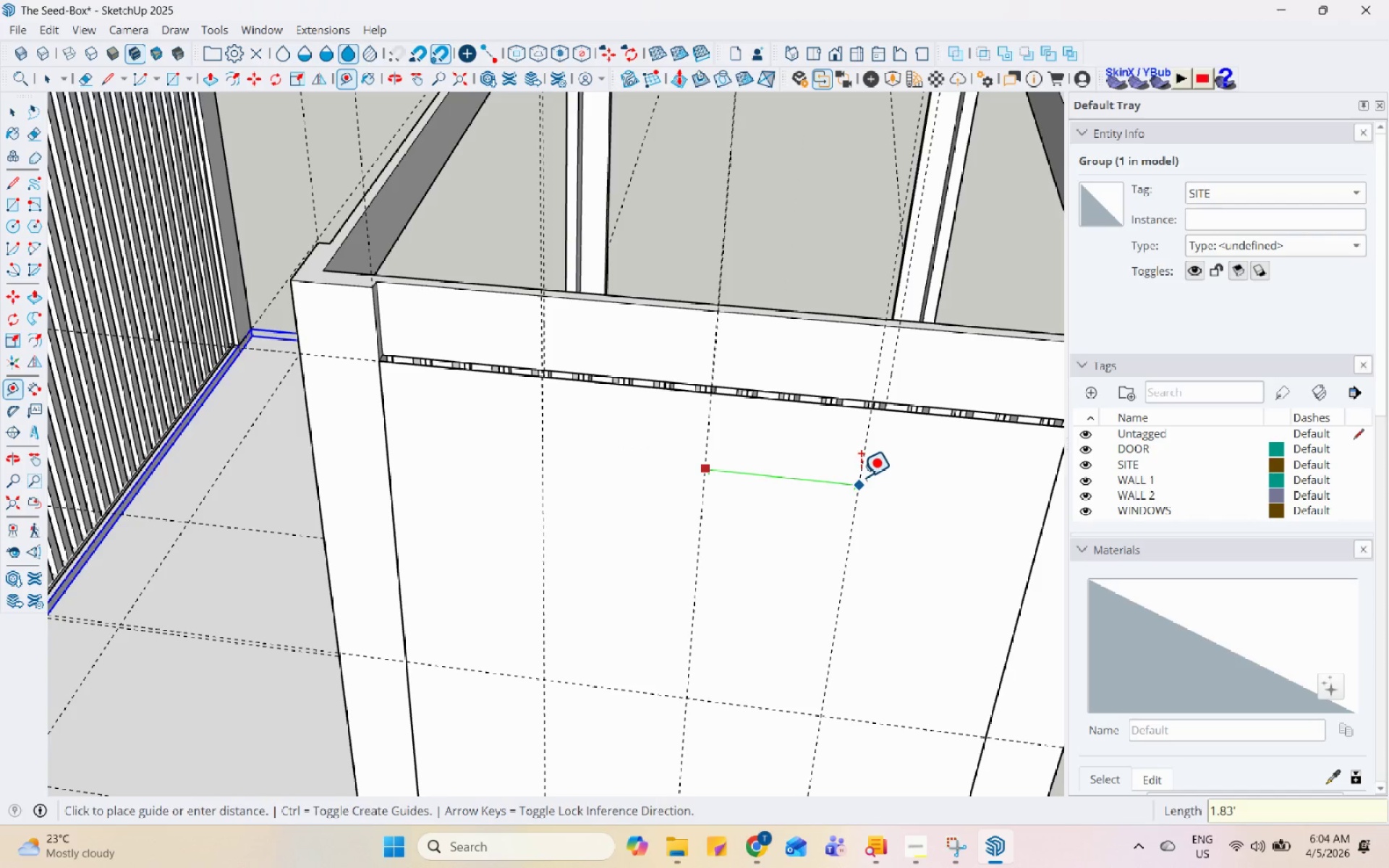 
key(Numpad2)
 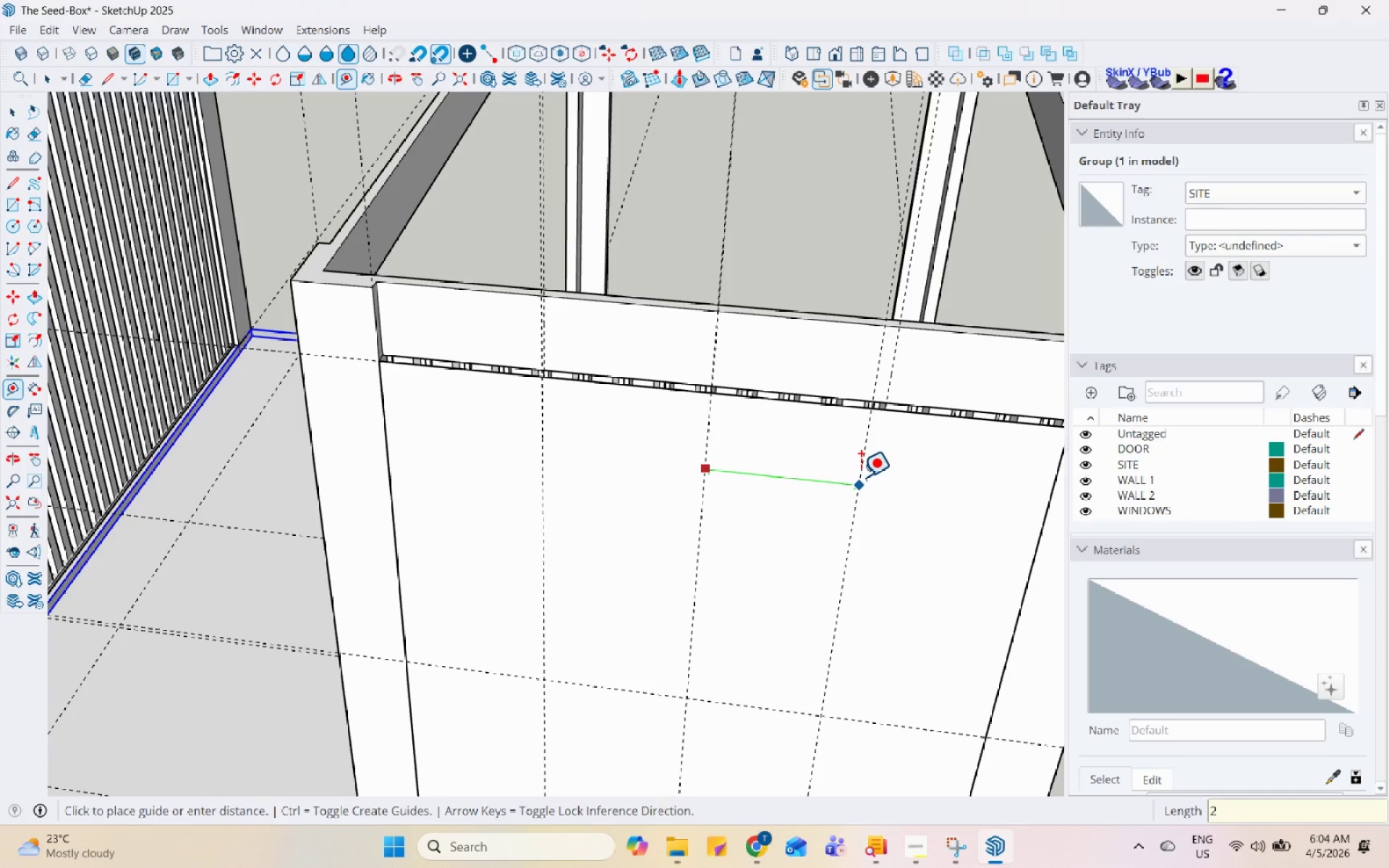 
key(Enter)
 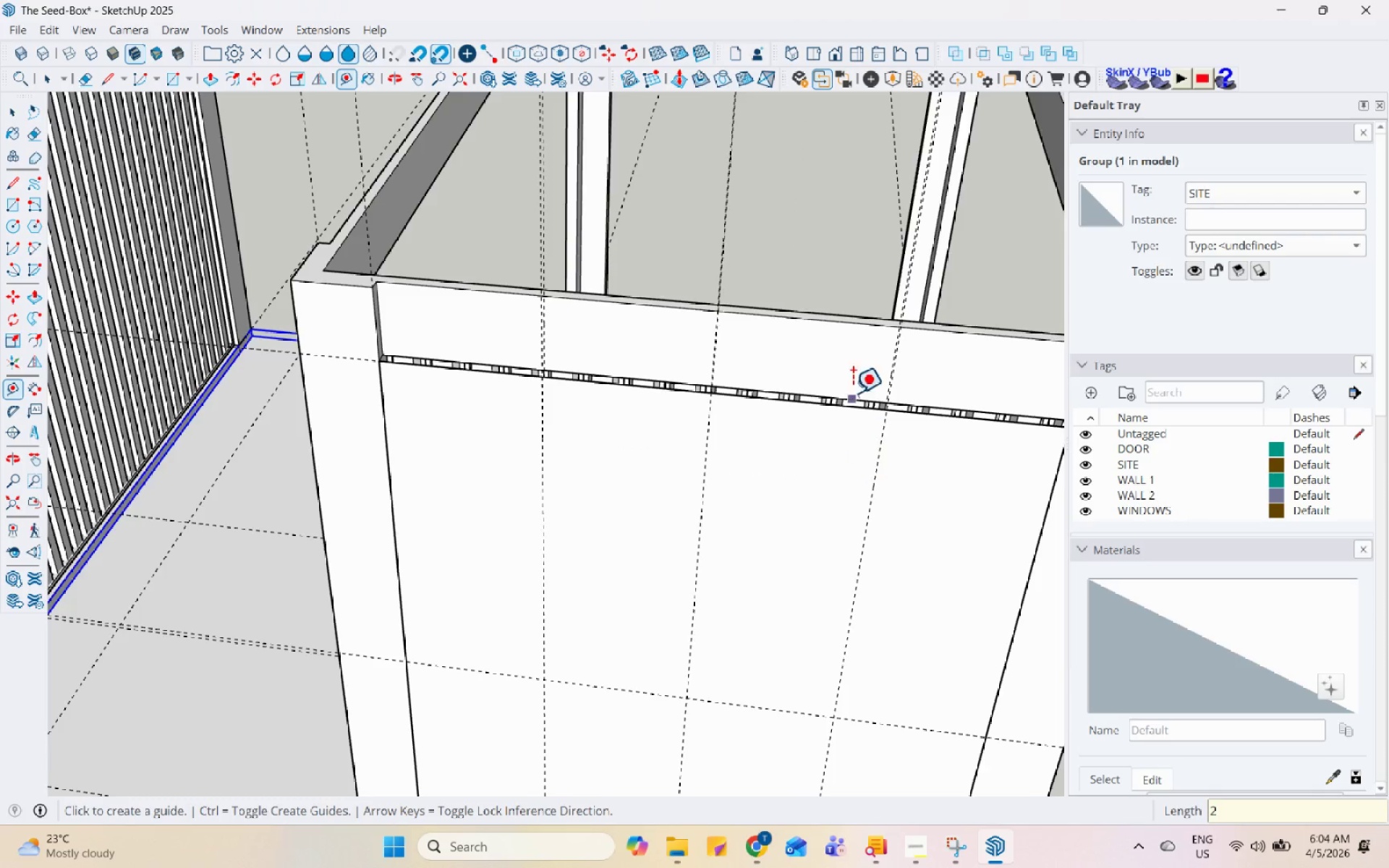 
scroll: coordinate [766, 576], scroll_direction: down, amount: 2.0
 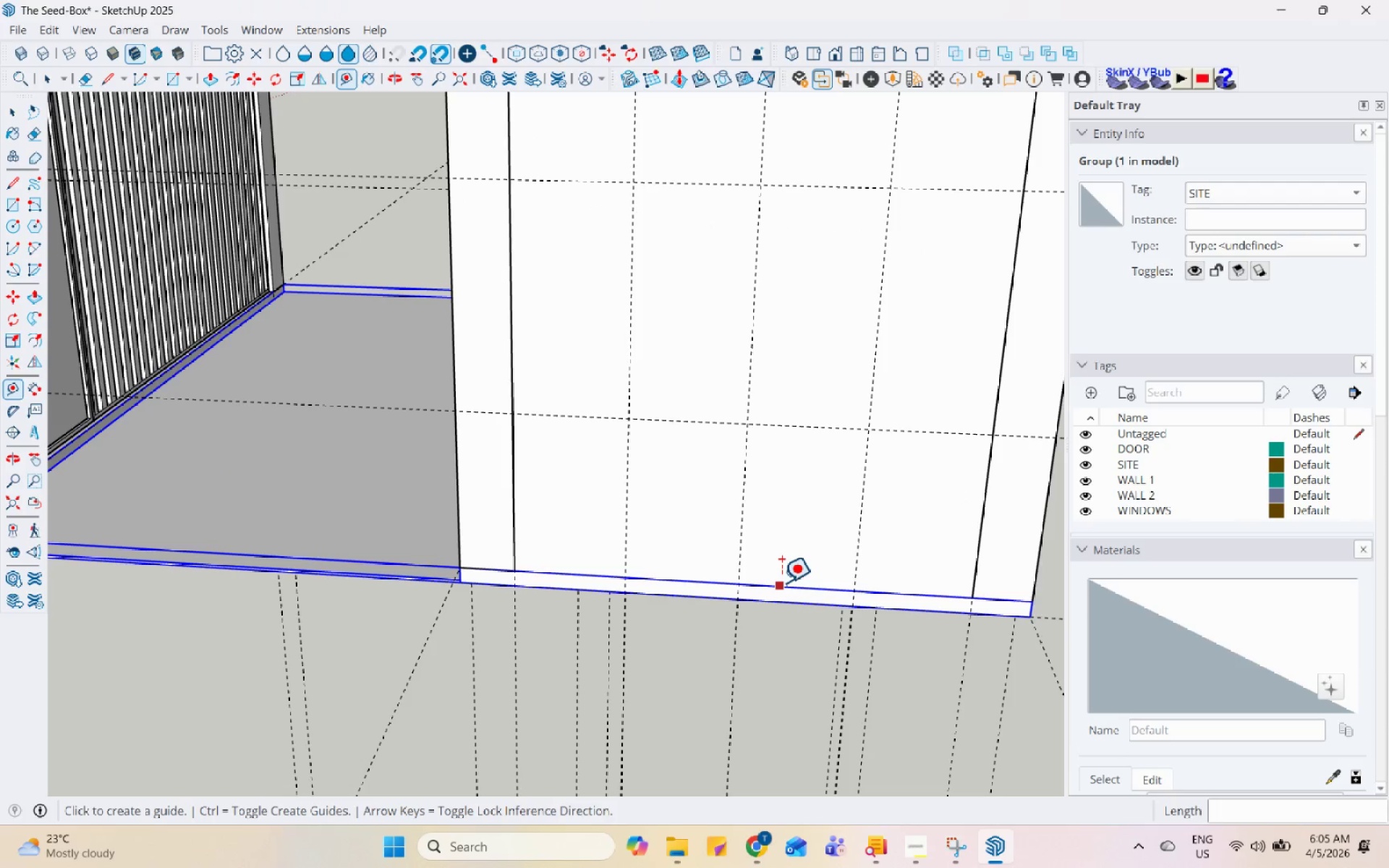 
left_click([781, 582])
 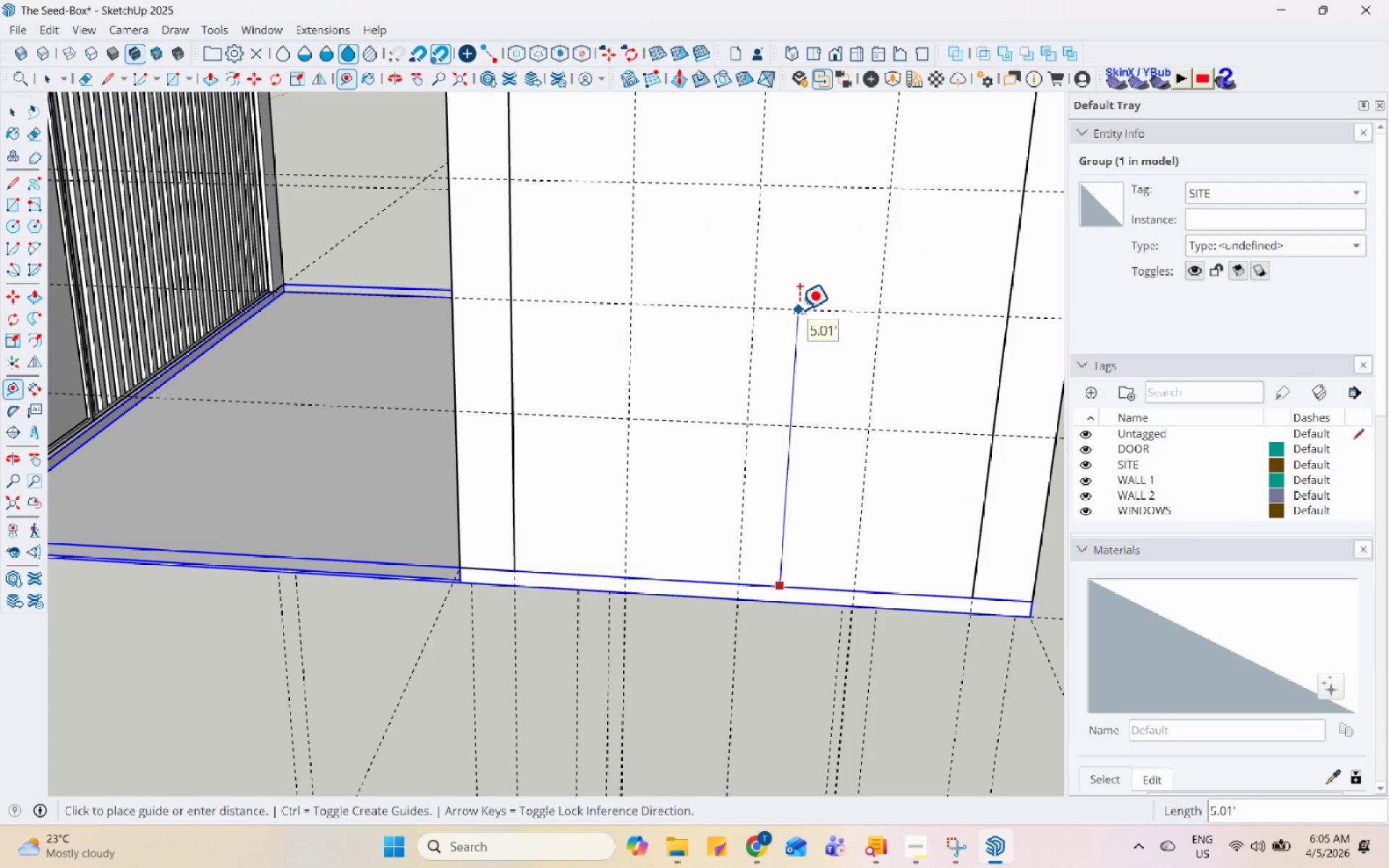 
scroll: coordinate [799, 310], scroll_direction: down, amount: 11.0
 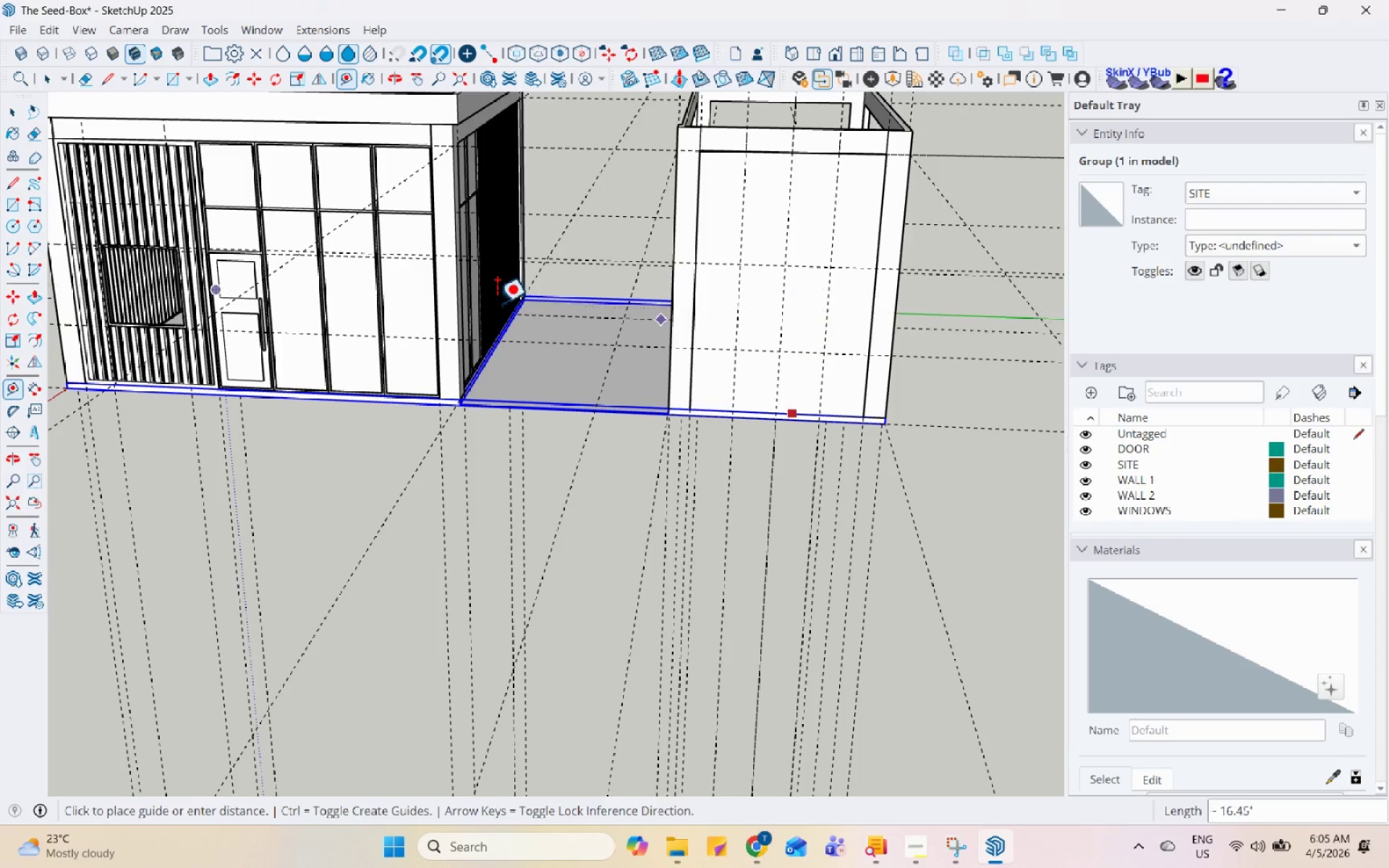 
key(Escape)
 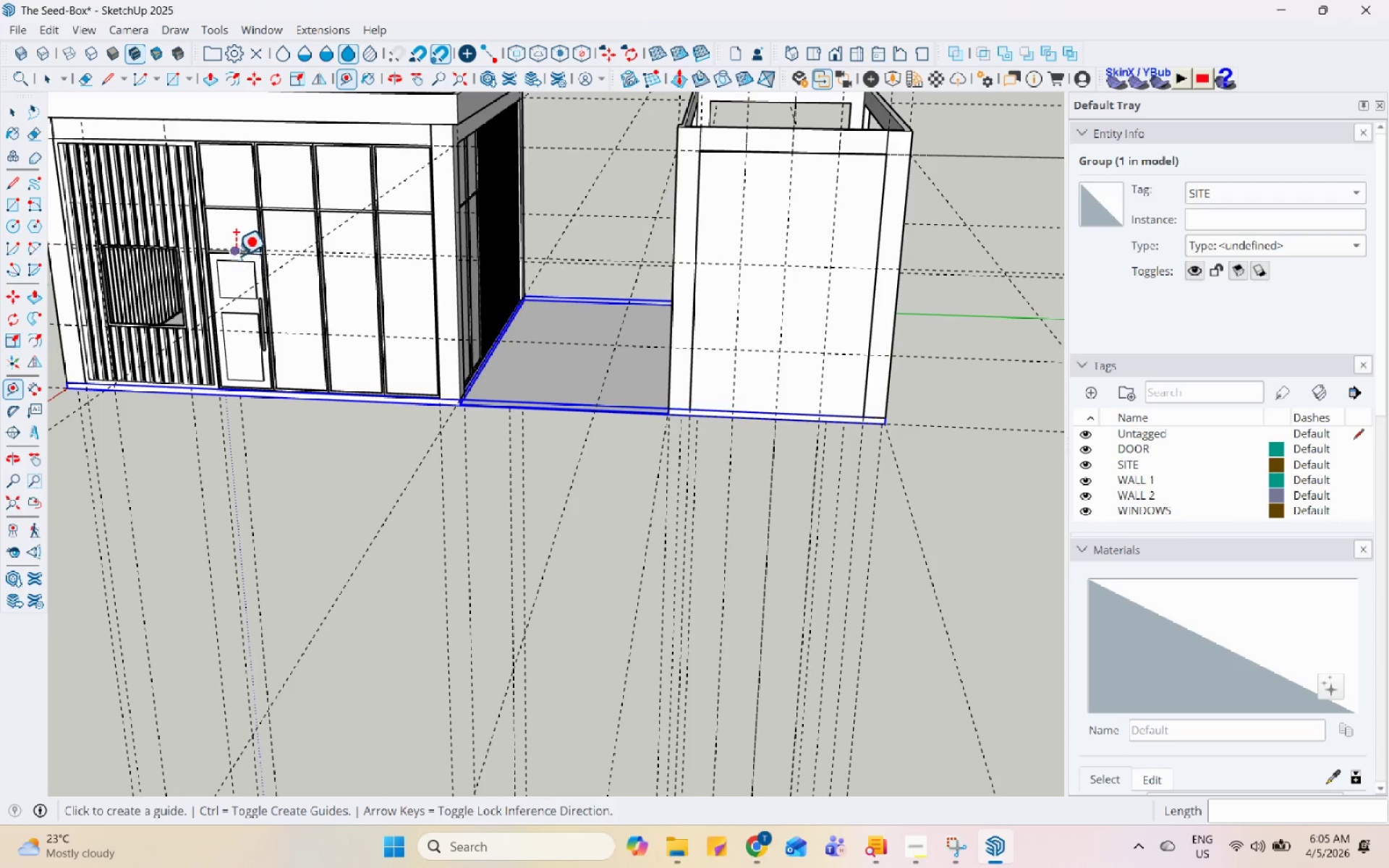 
scroll: coordinate [631, 289], scroll_direction: up, amount: 27.0
 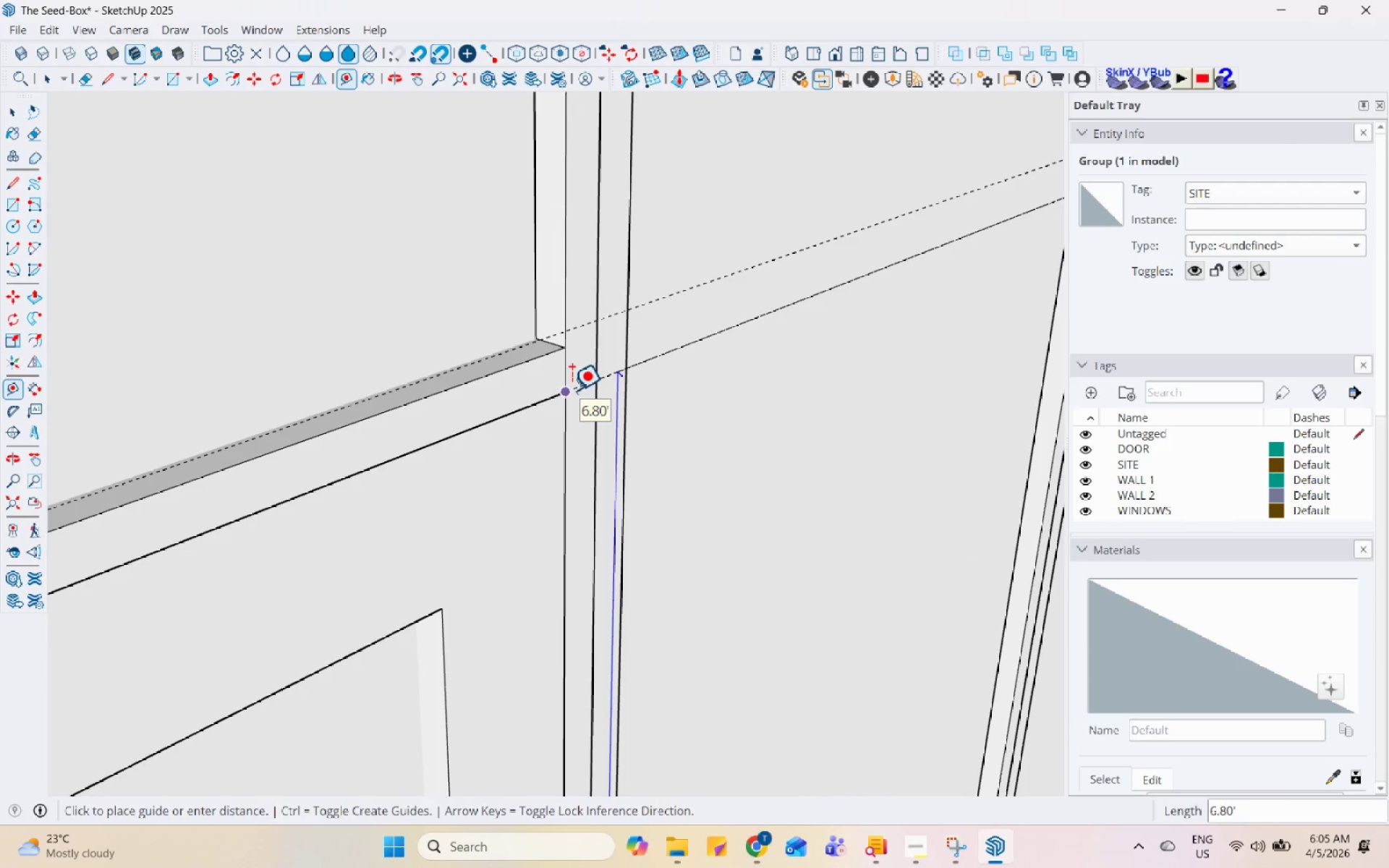 
key(Escape)
 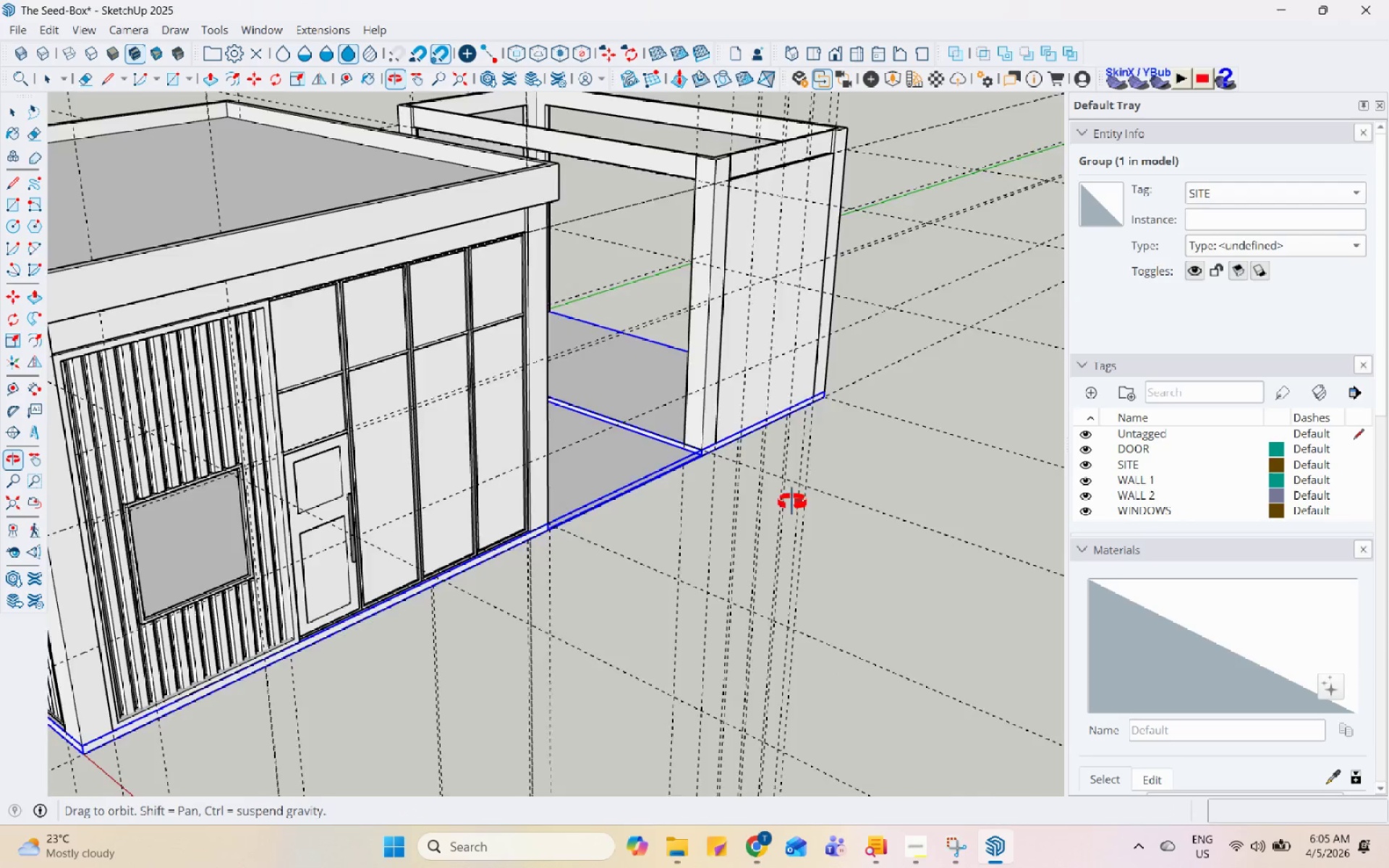 
scroll: coordinate [266, 381], scroll_direction: down, amount: 31.0
 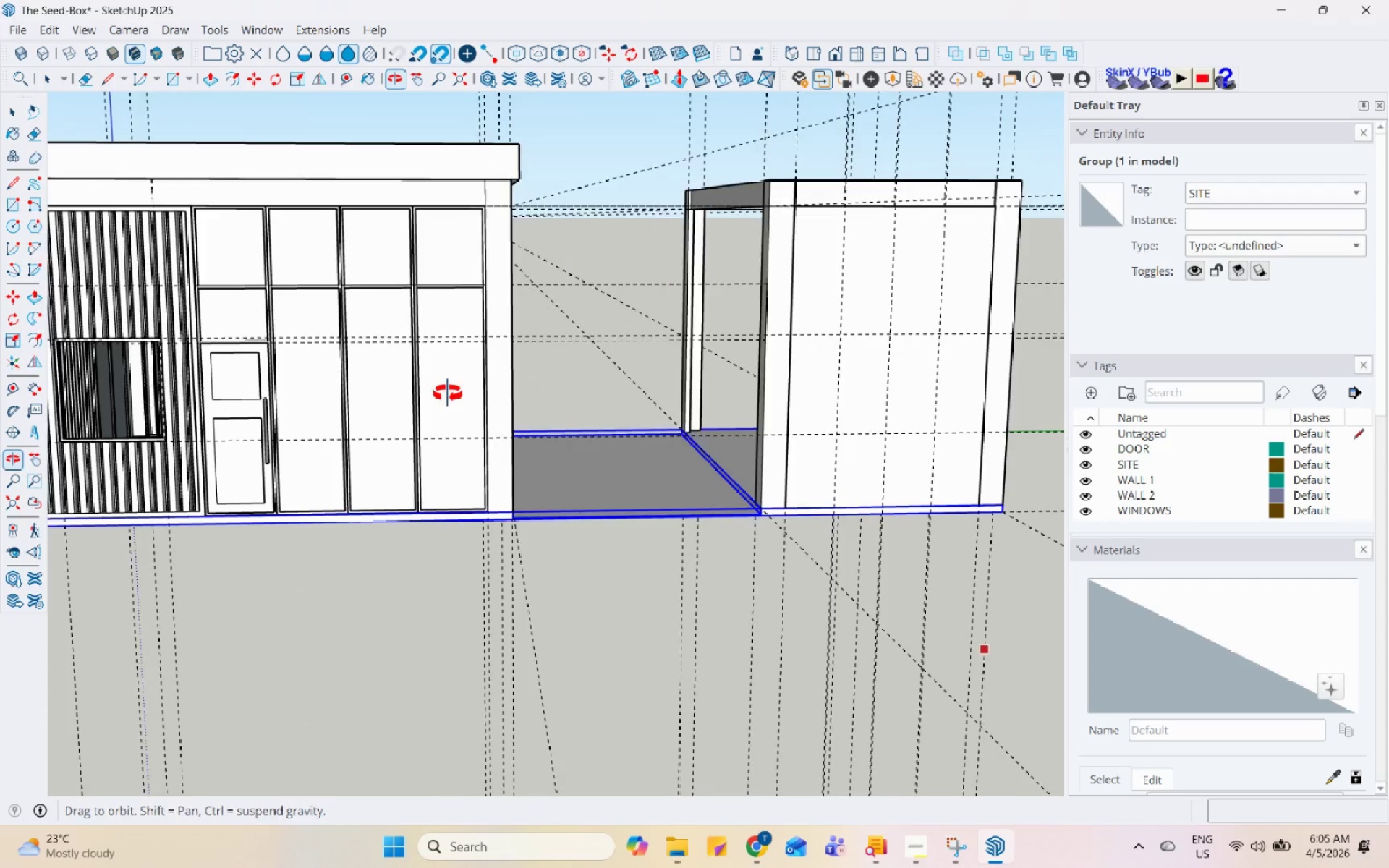 
scroll: coordinate [884, 488], scroll_direction: up, amount: 9.0
 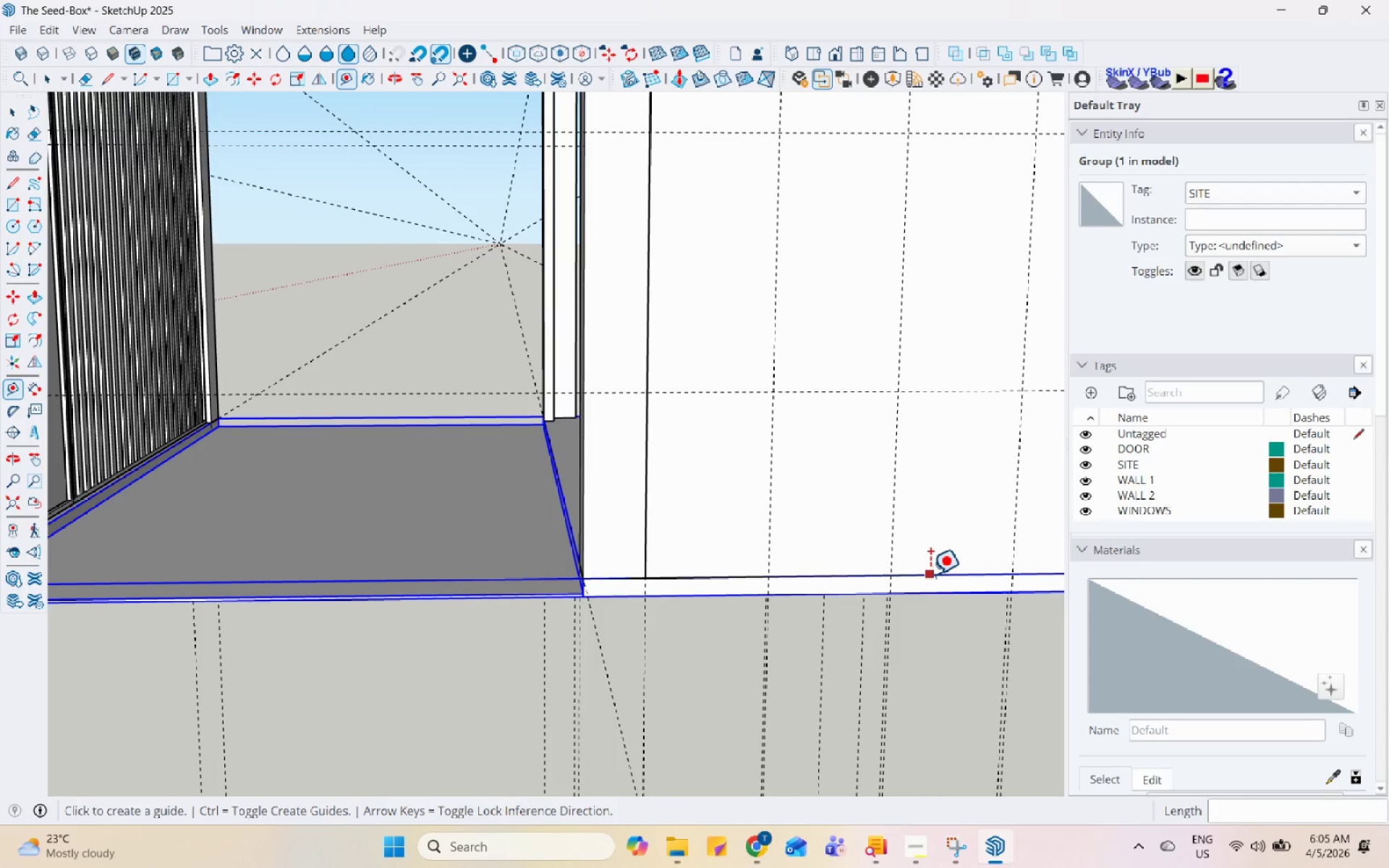 
left_click([930, 574])
 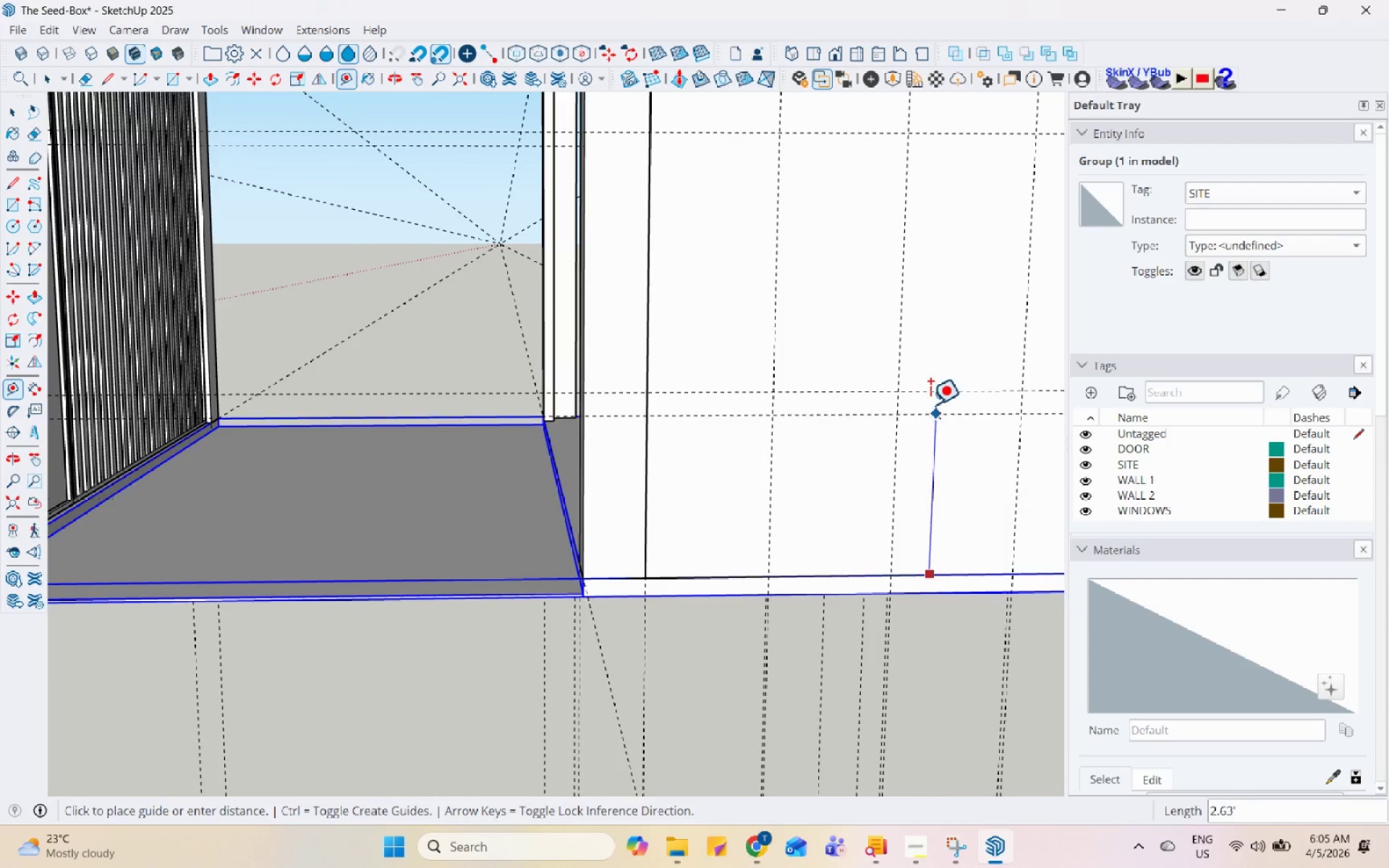 
scroll: coordinate [916, 444], scroll_direction: down, amount: 4.0
 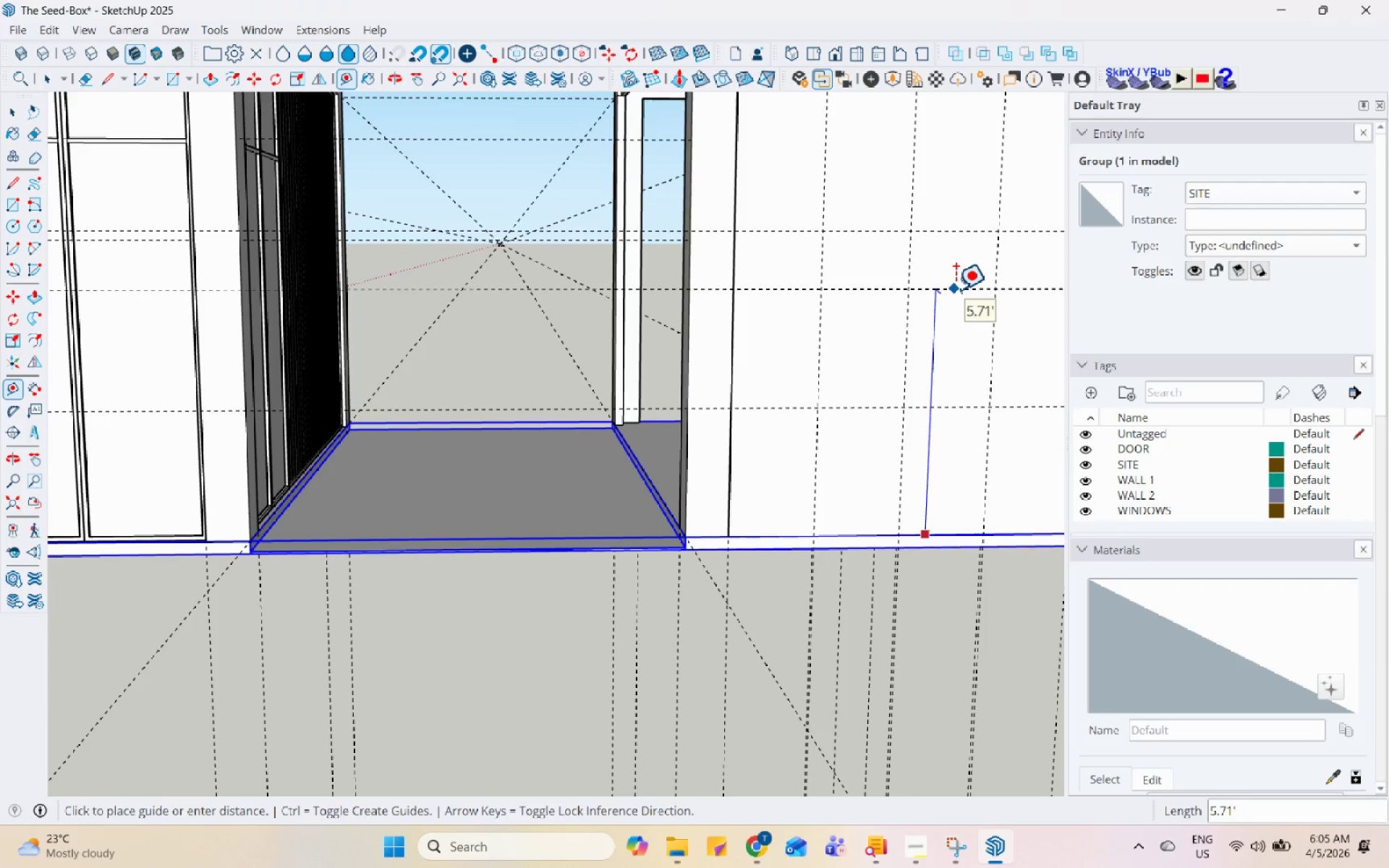 
key(Numpad6)
 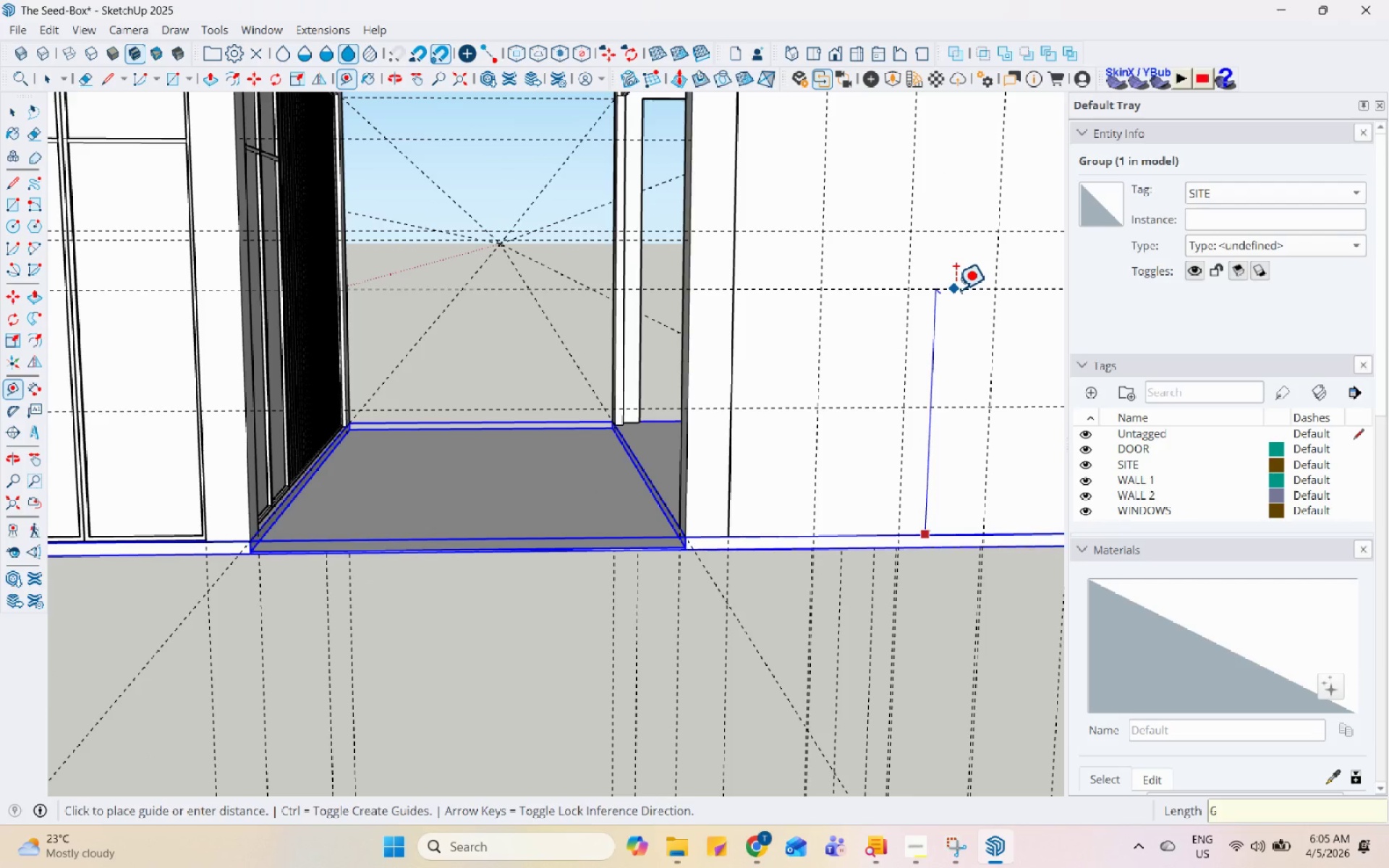 
key(NumpadDecimal)
 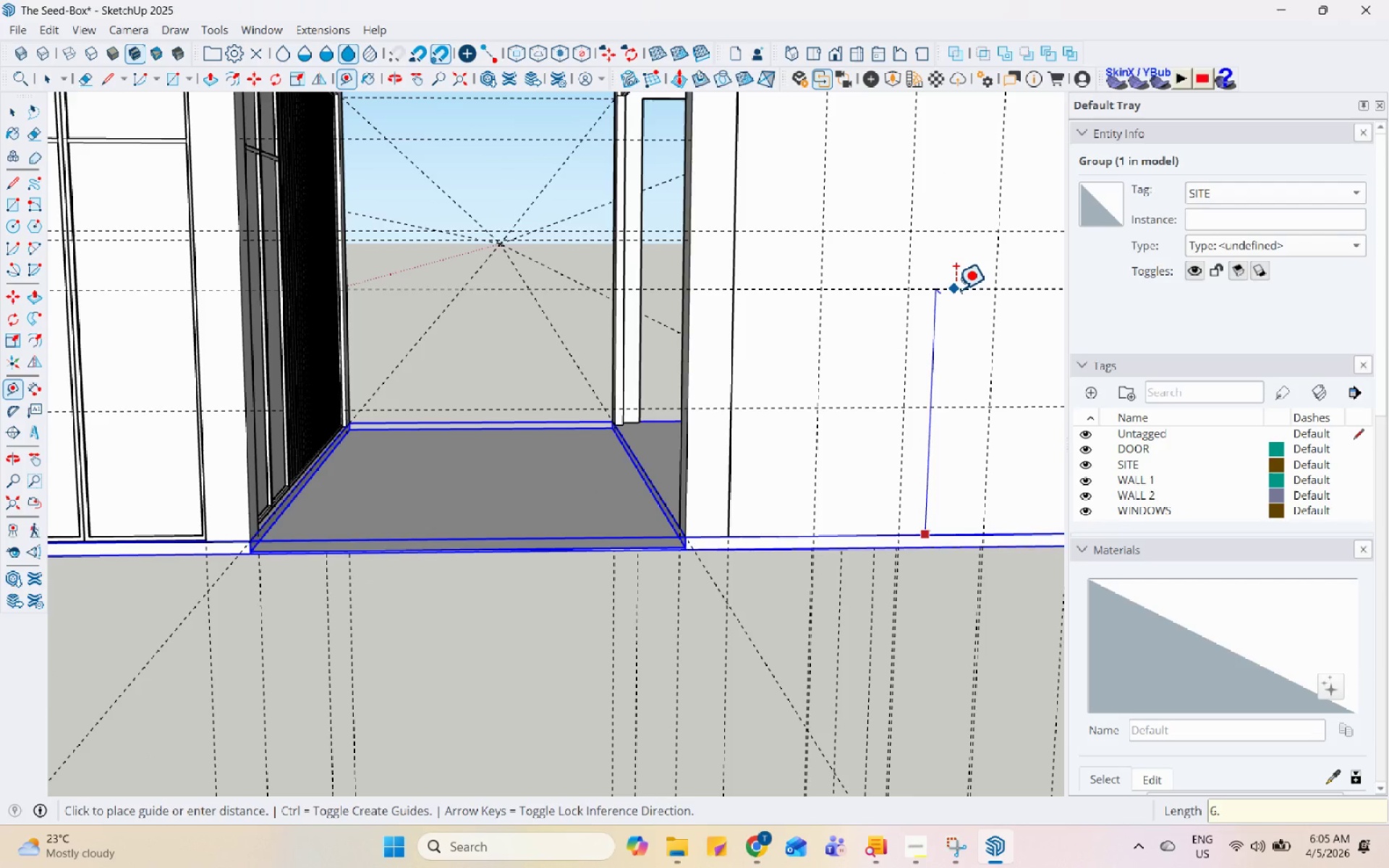 
key(Numpad8)
 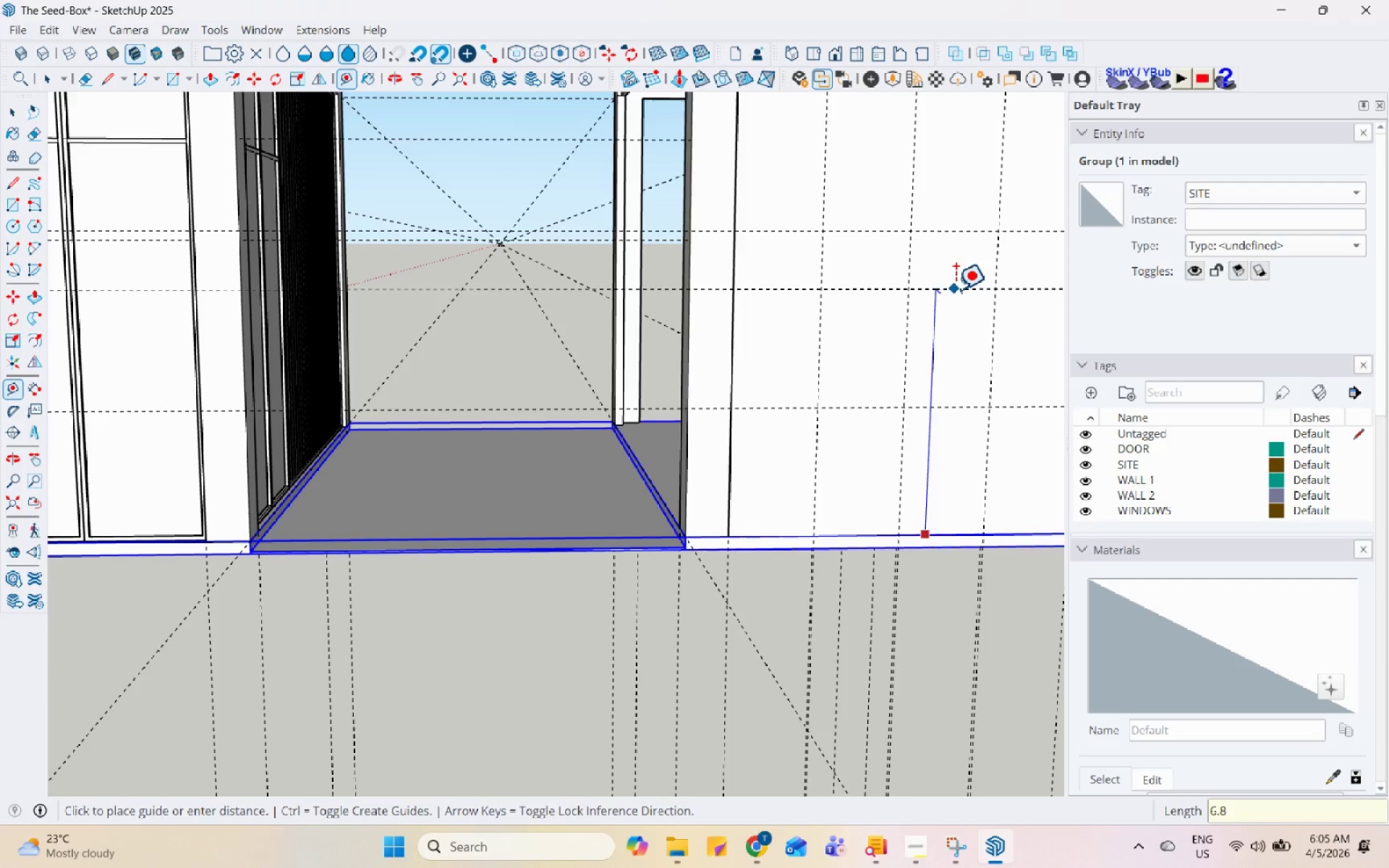 
key(Enter)
 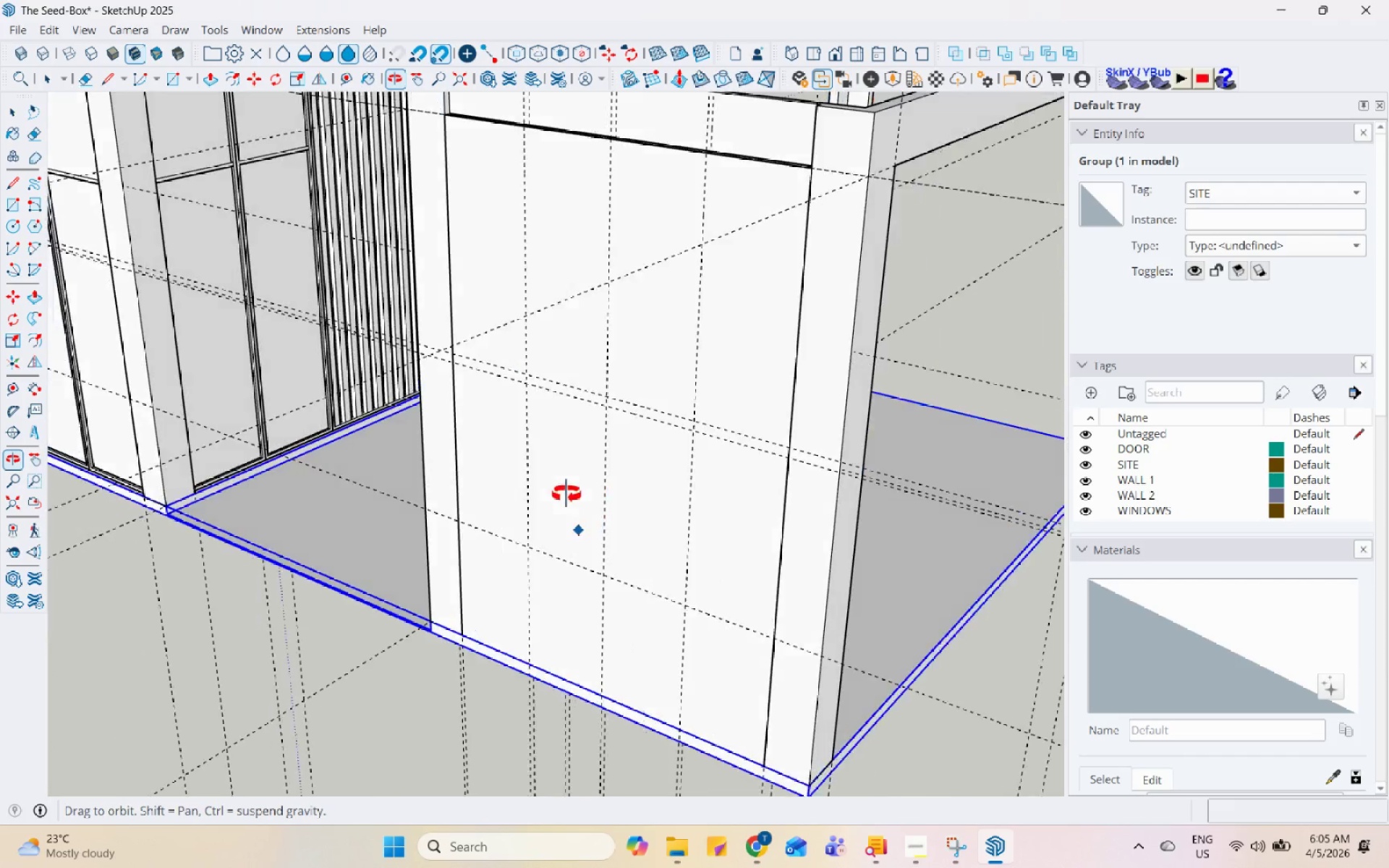 
key(Space)
 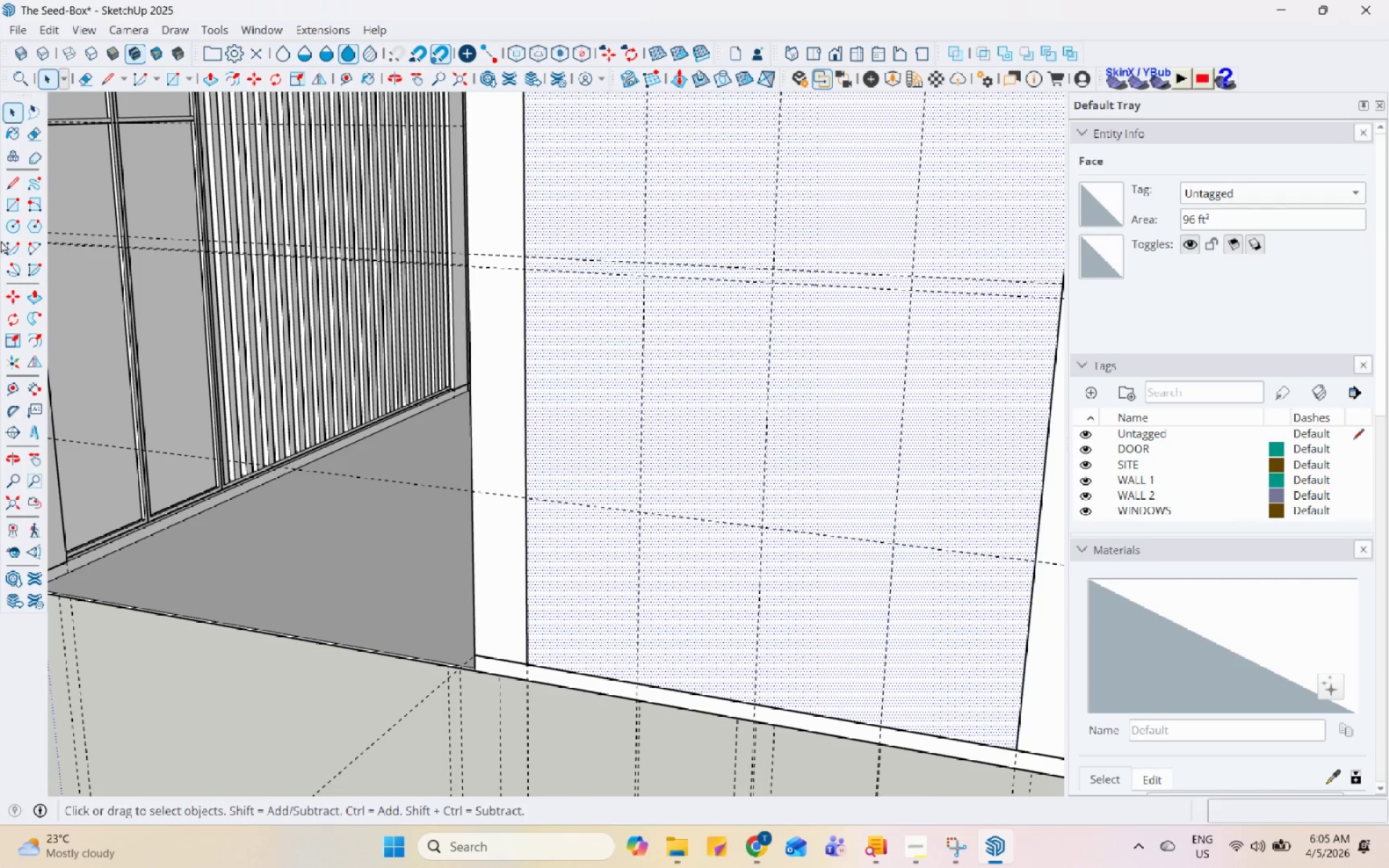 
scroll: coordinate [583, 410], scroll_direction: up, amount: 3.0
 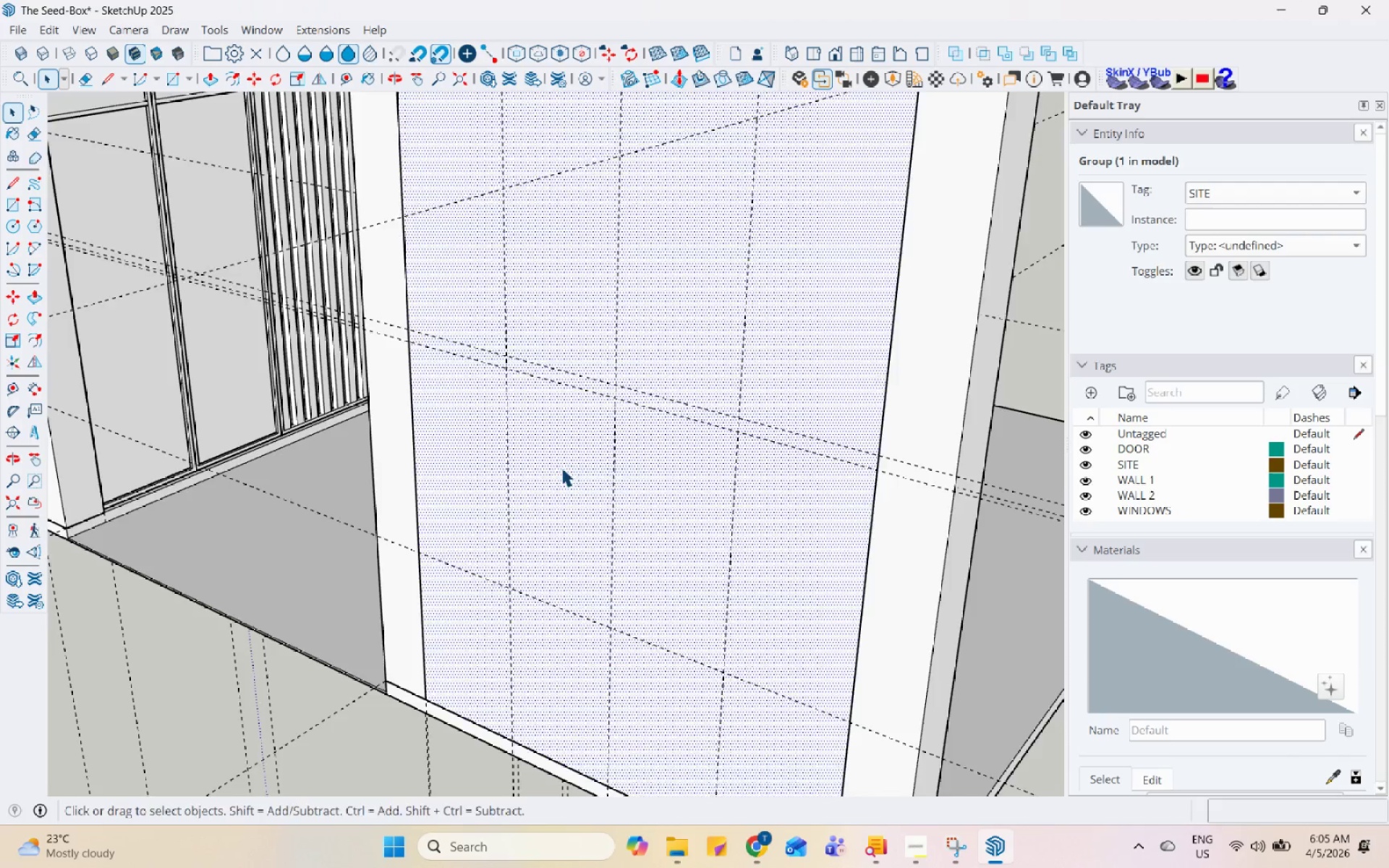 
left_click([12, 200])
 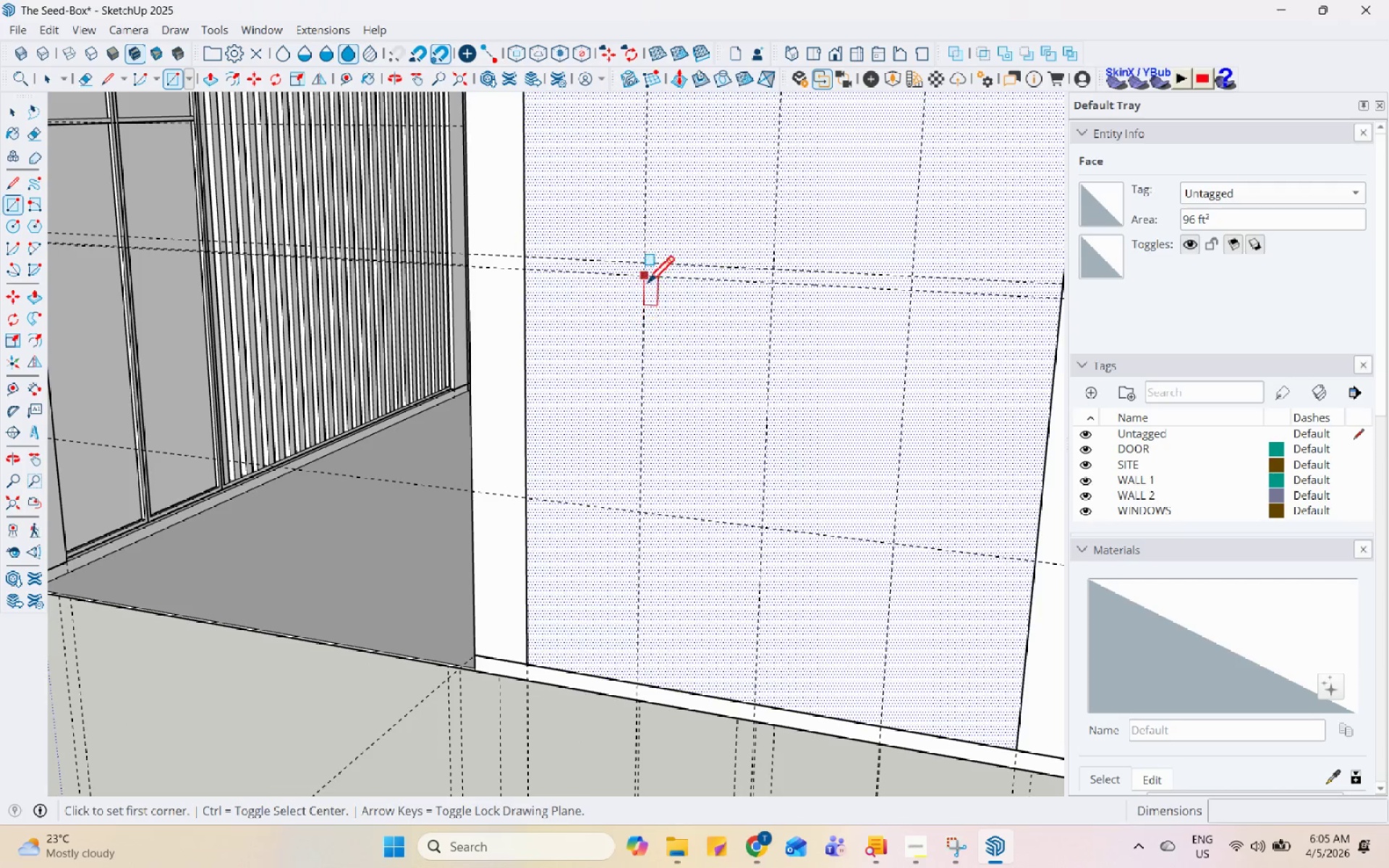 
left_click([645, 280])
 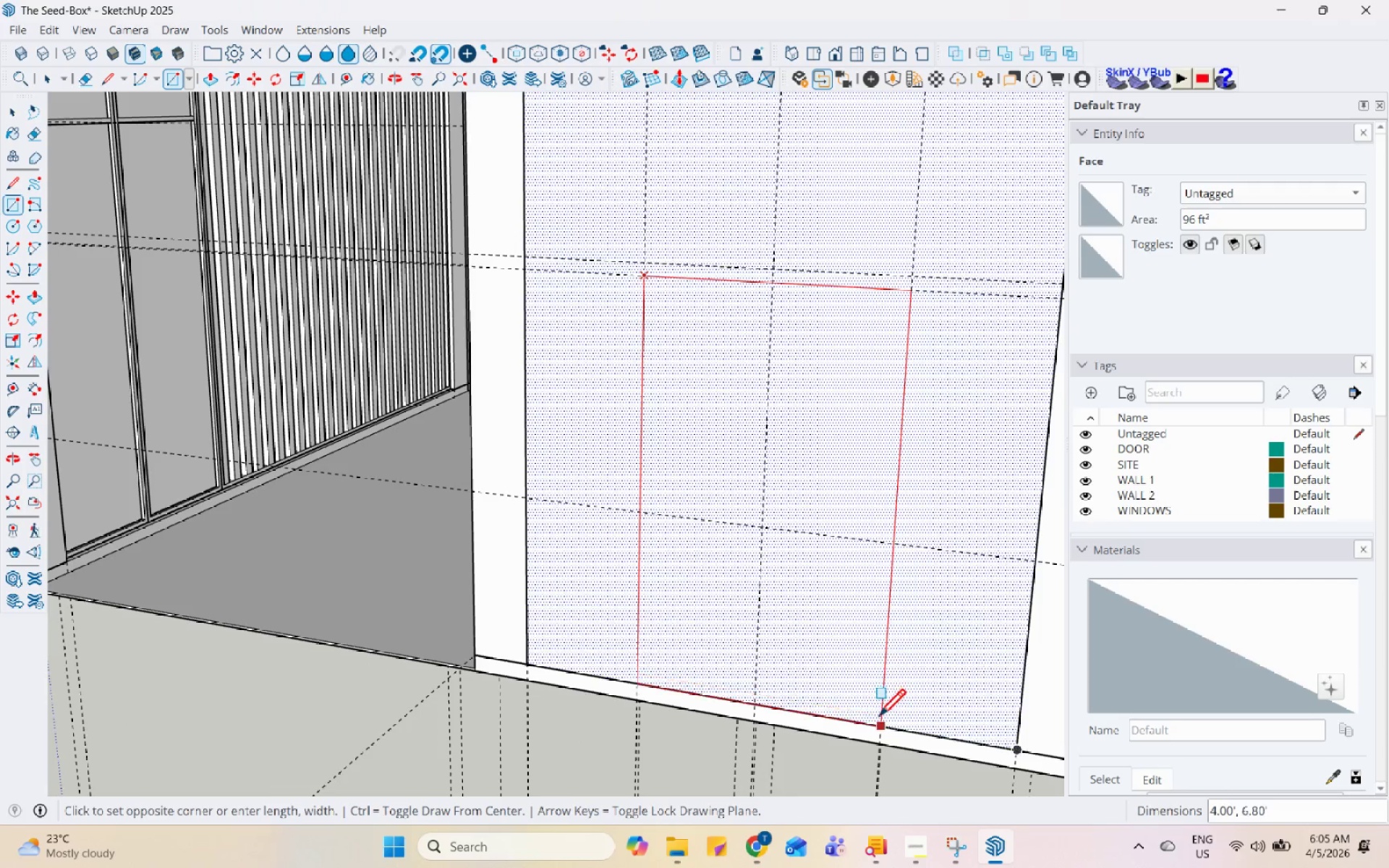 
left_click([880, 723])
 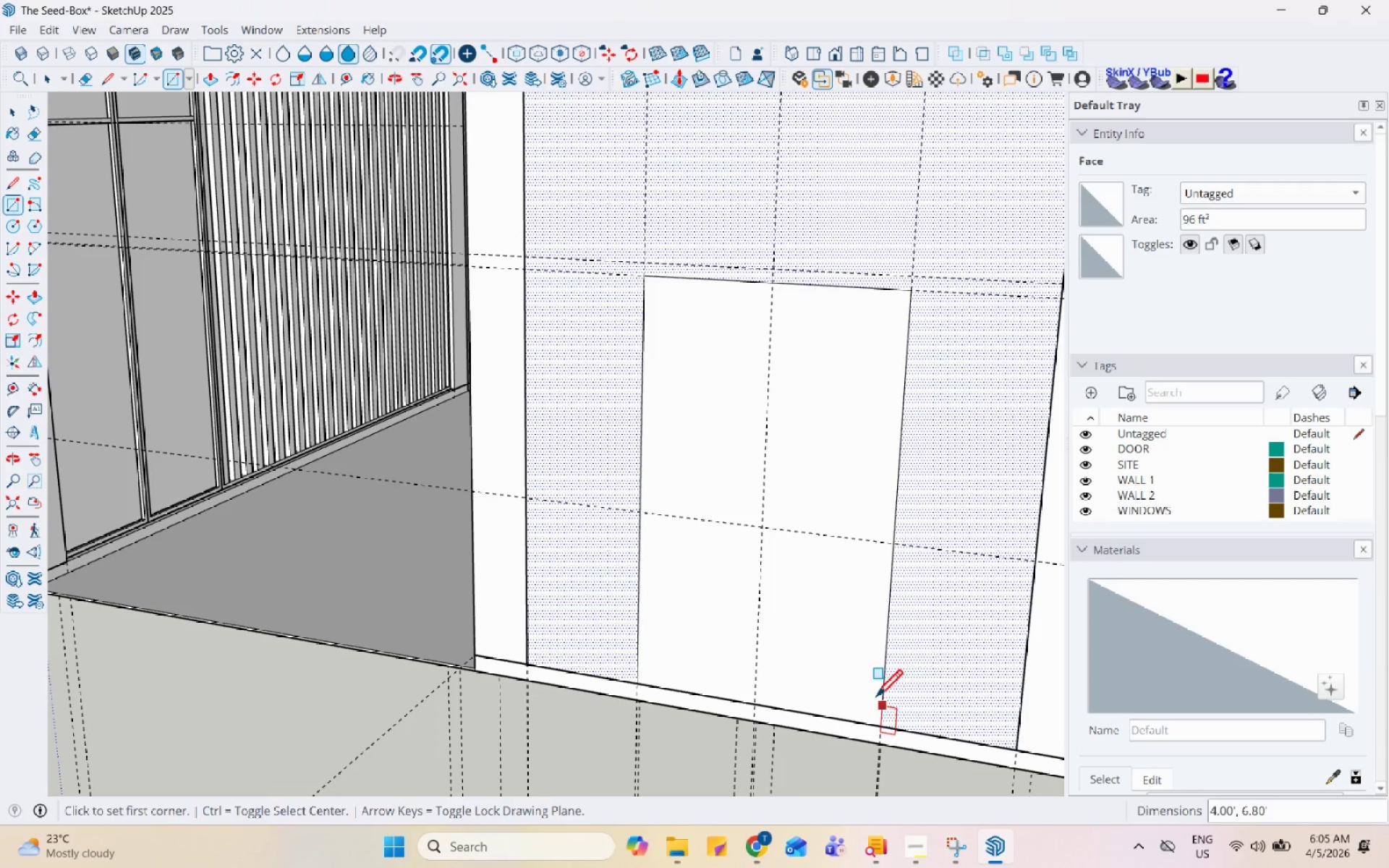 
key(Space)
 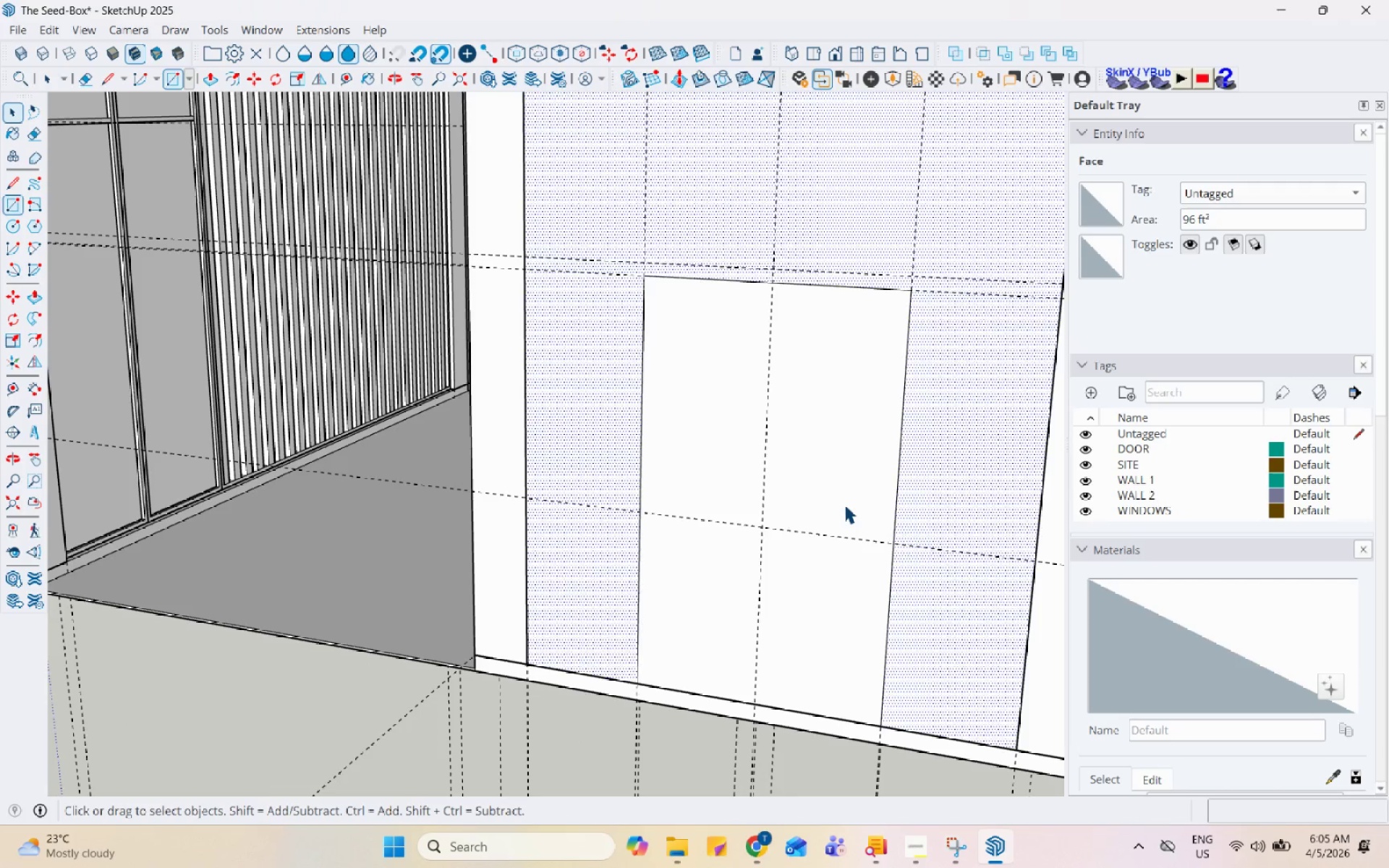 
double_click([844, 502])
 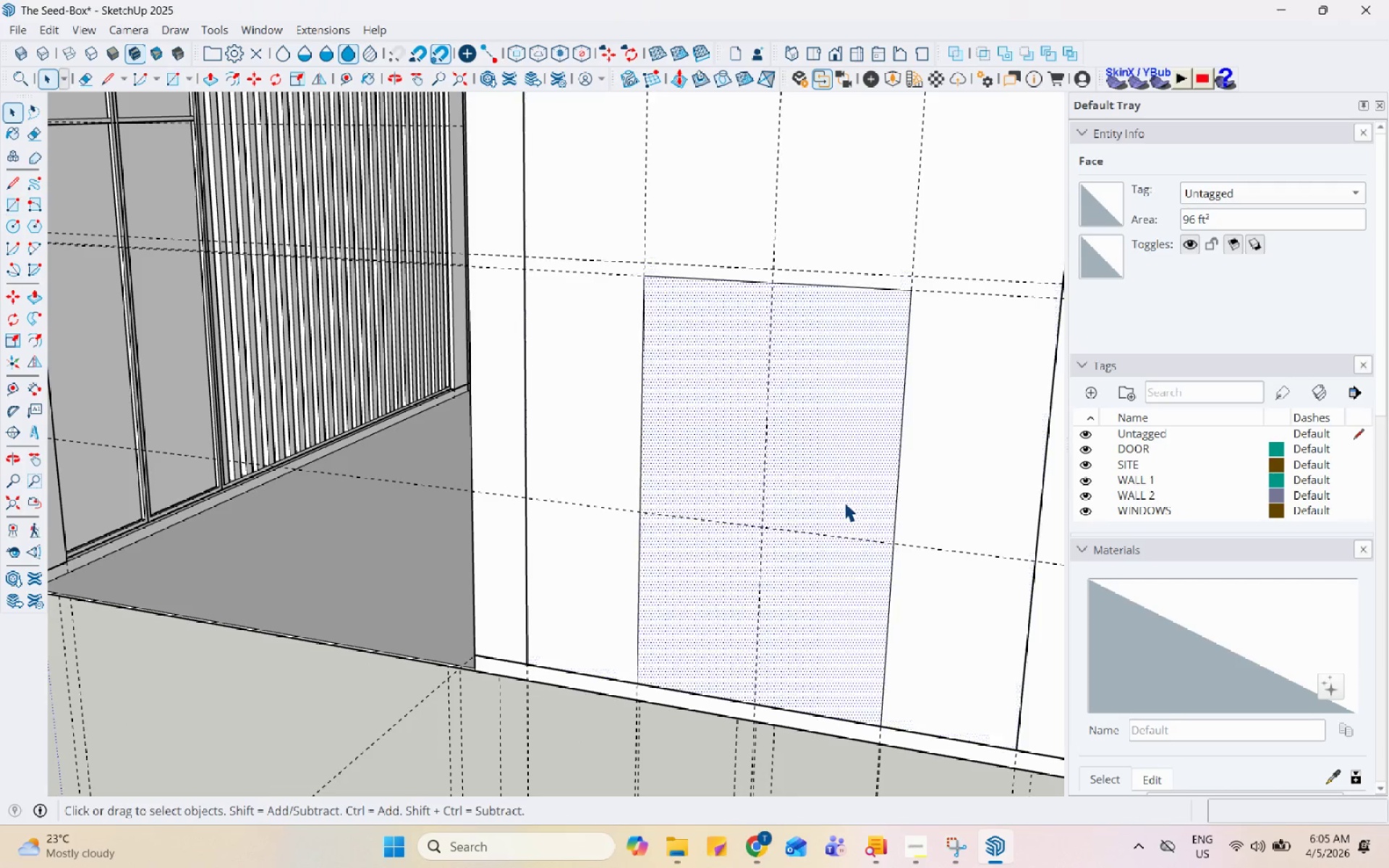 
right_click([844, 502])
 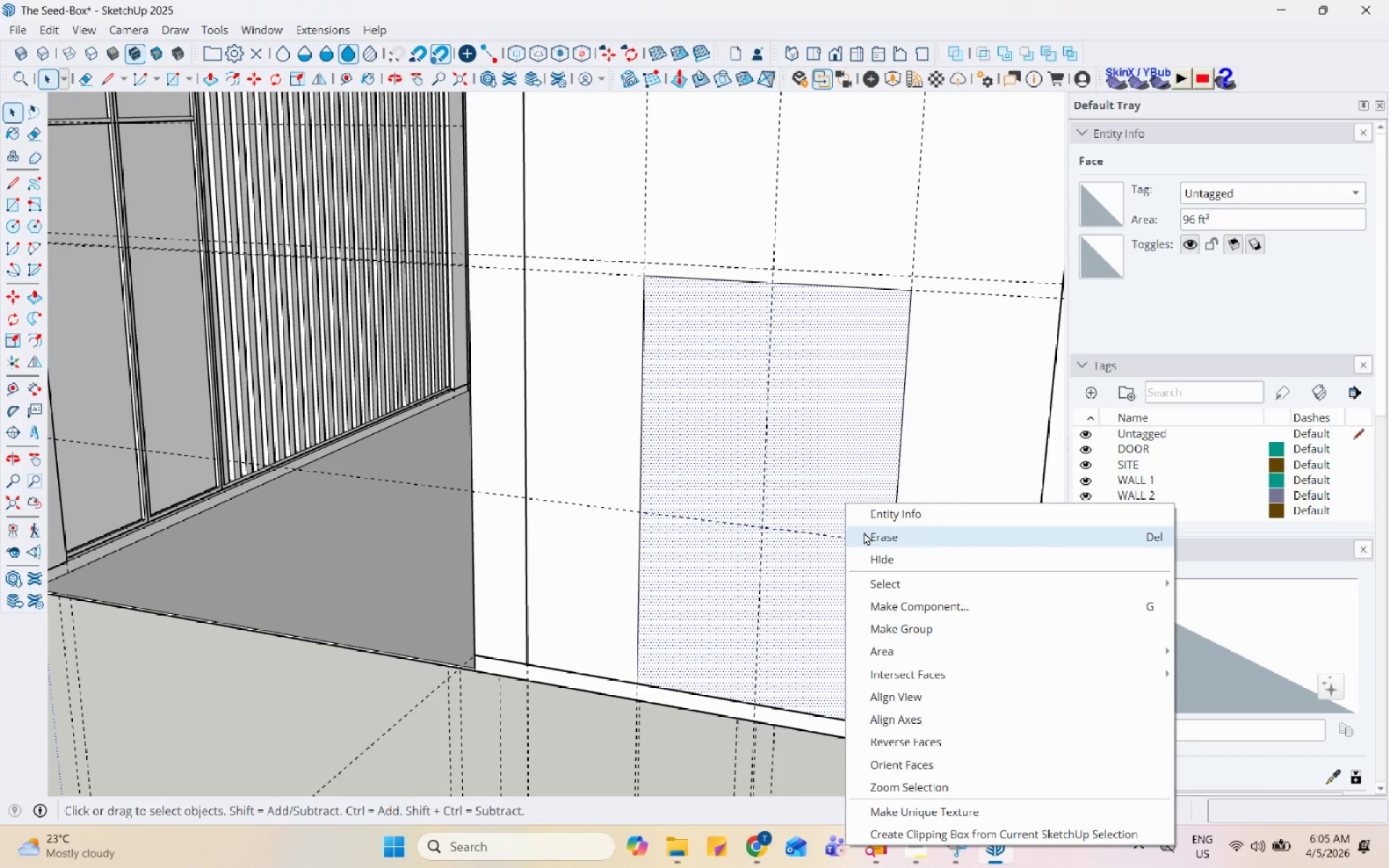 
left_click([864, 532])
 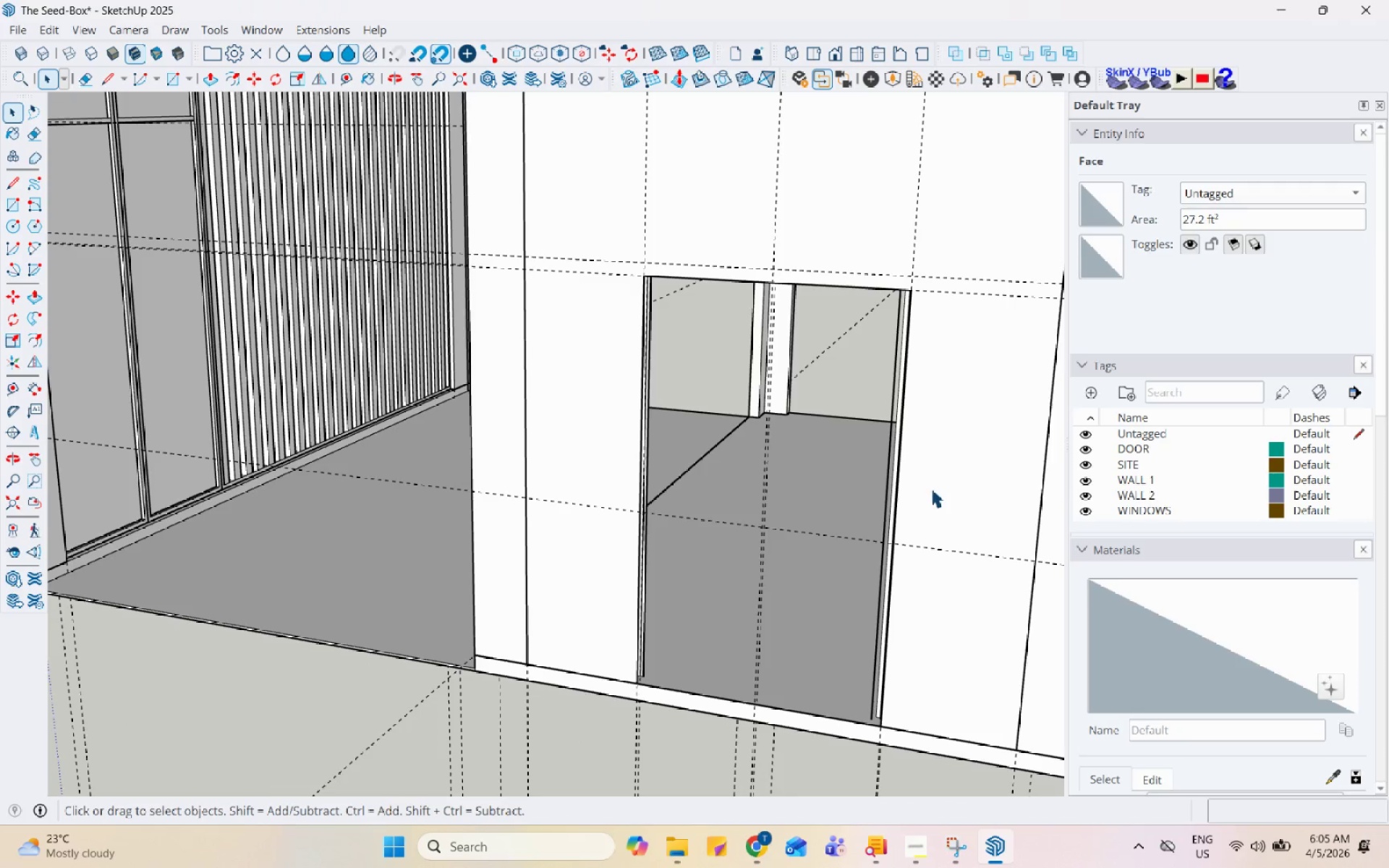 
left_click([806, 293])
 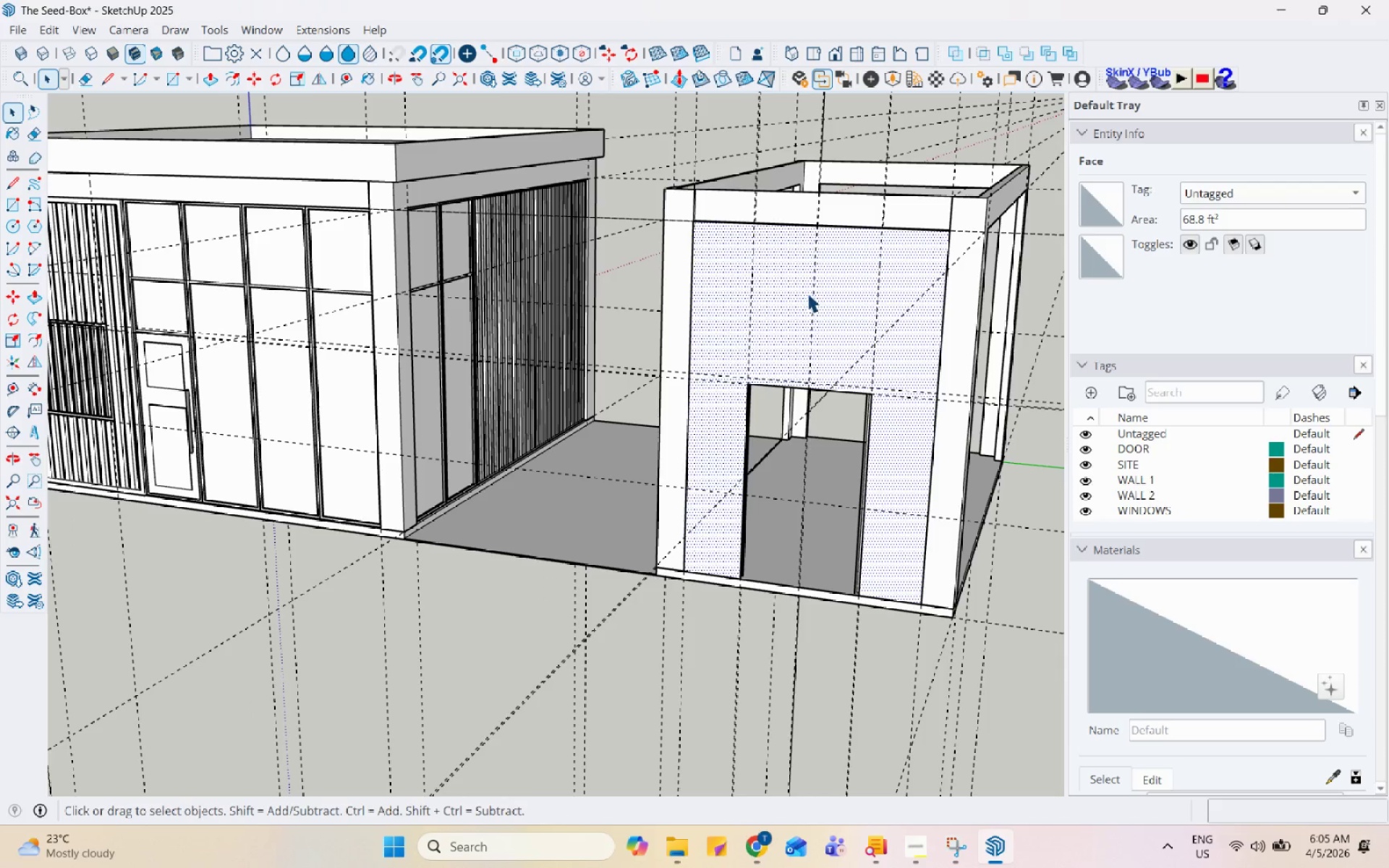 
scroll: coordinate [741, 462], scroll_direction: down, amount: 7.0
 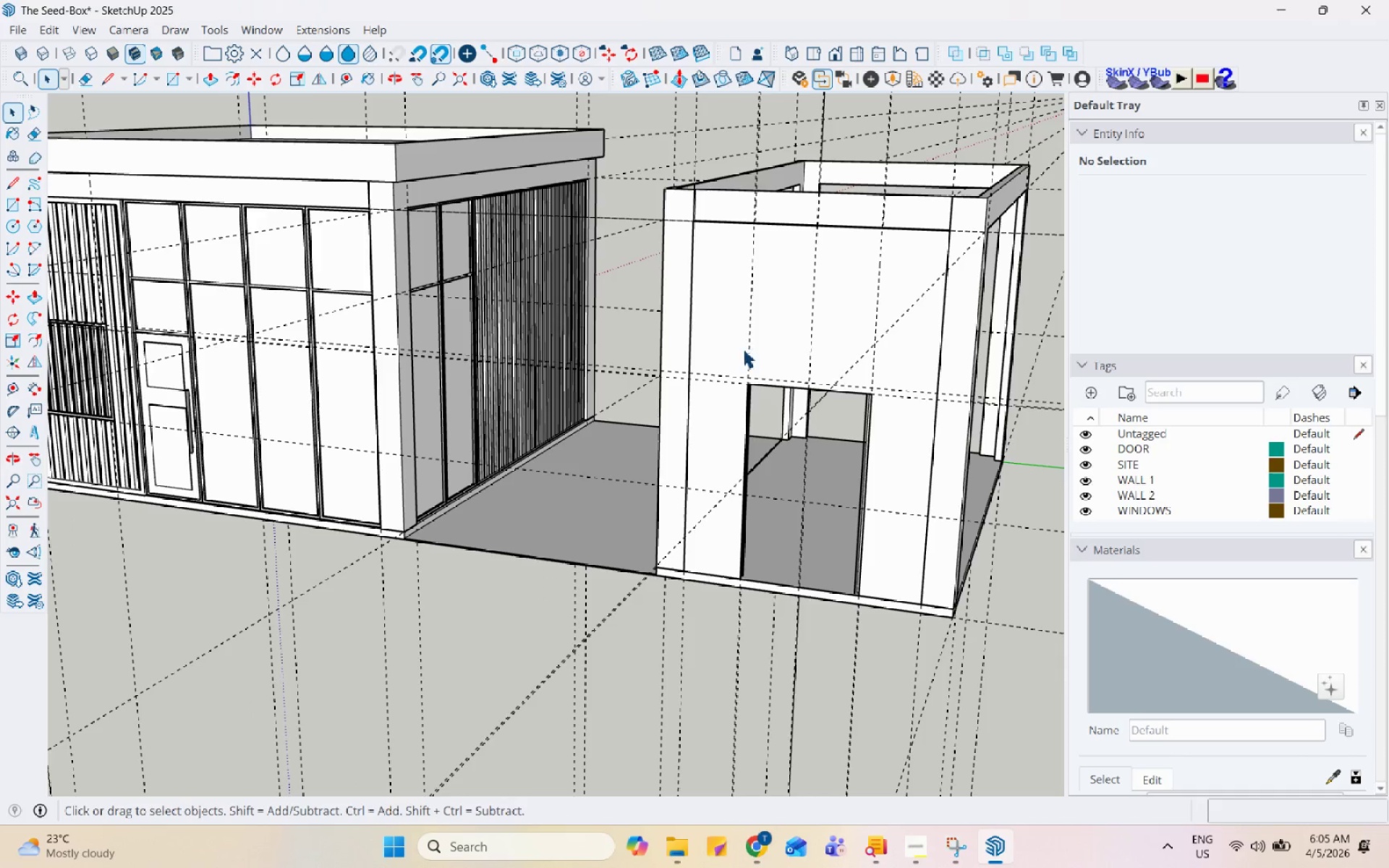 
scroll: coordinate [946, 309], scroll_direction: up, amount: 4.0
 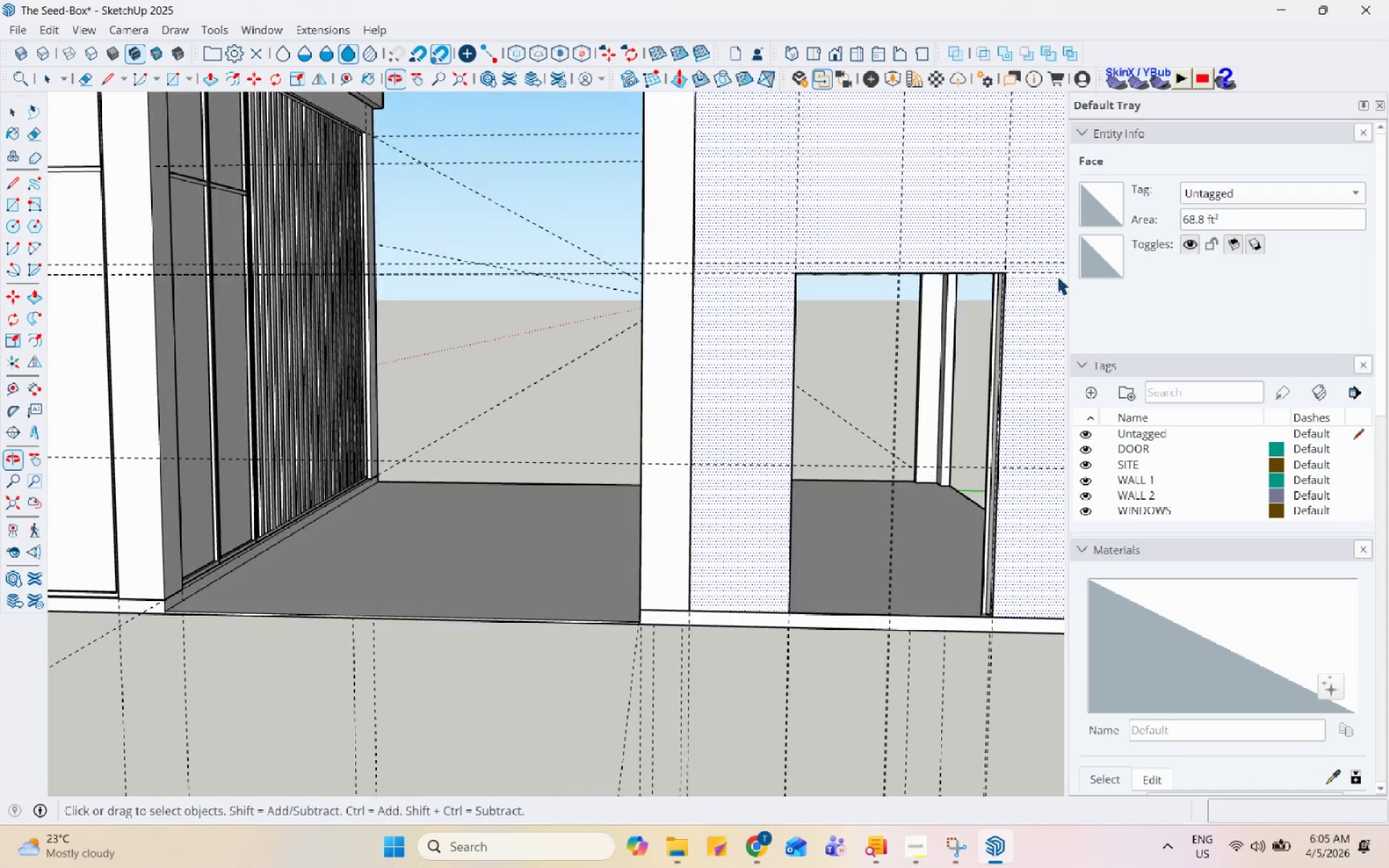 
scroll: coordinate [668, 431], scroll_direction: none, amount: 0.0
 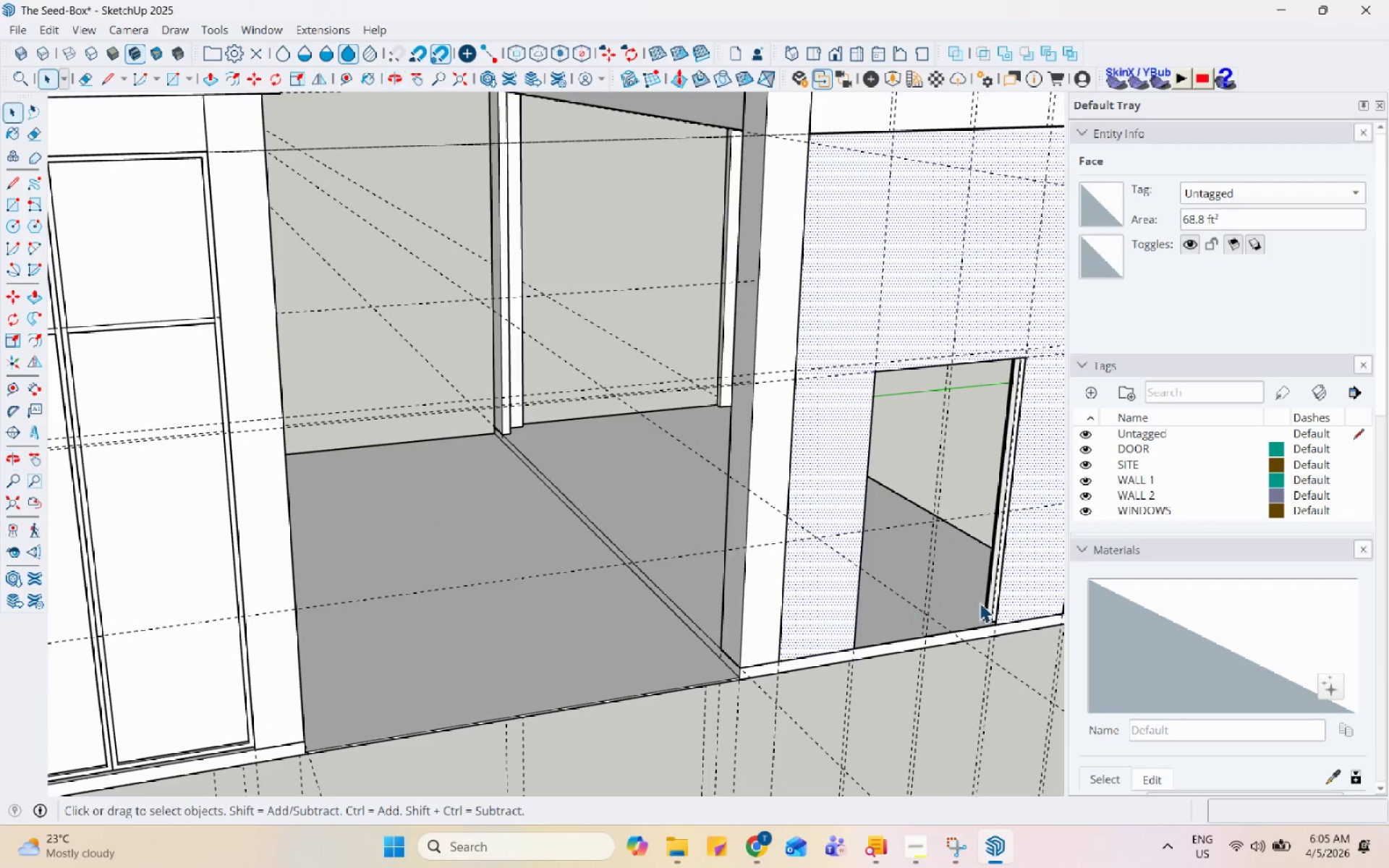 
scroll: coordinate [555, 249], scroll_direction: up, amount: 10.0
 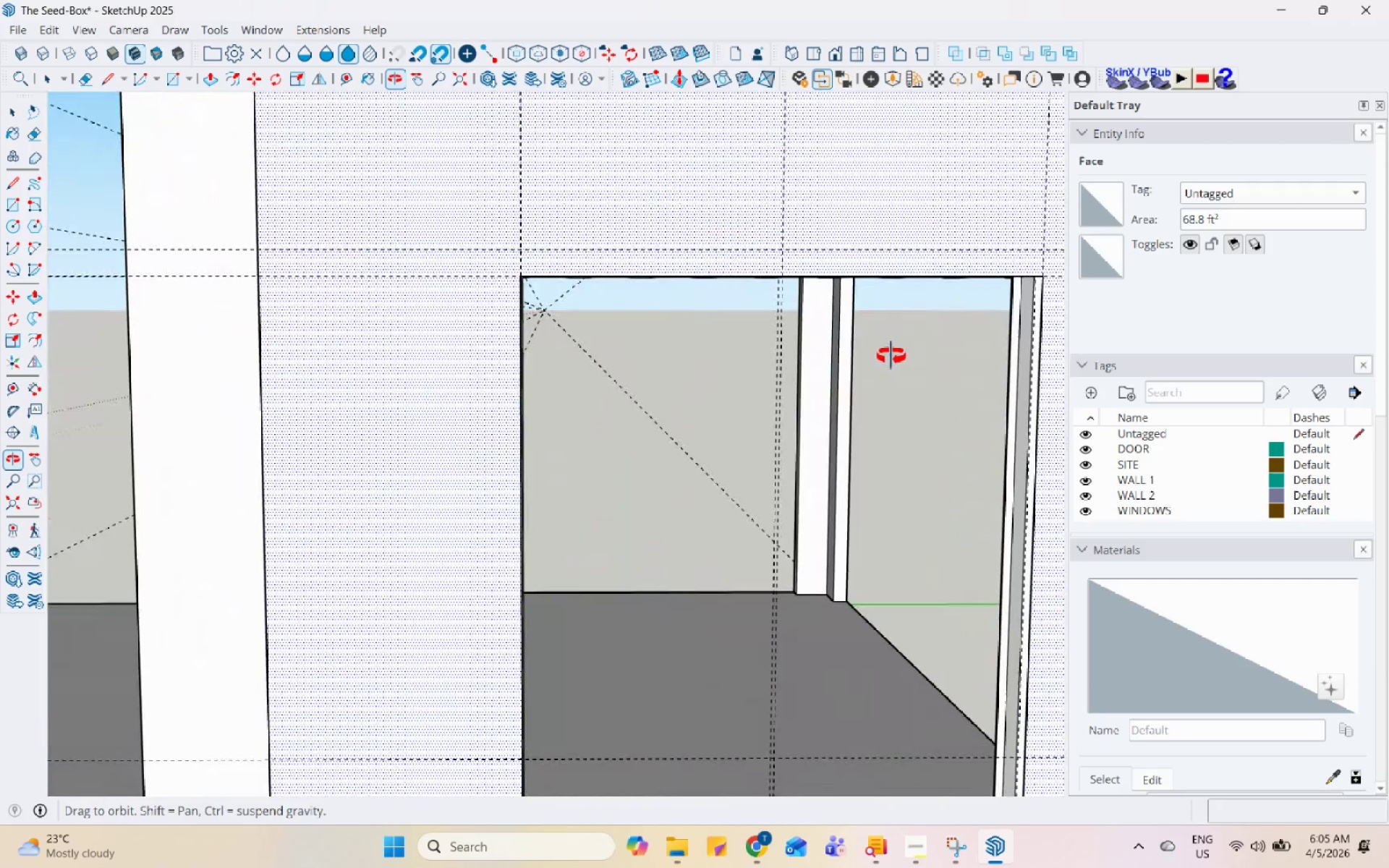 
scroll: coordinate [595, 308], scroll_direction: down, amount: 4.0
 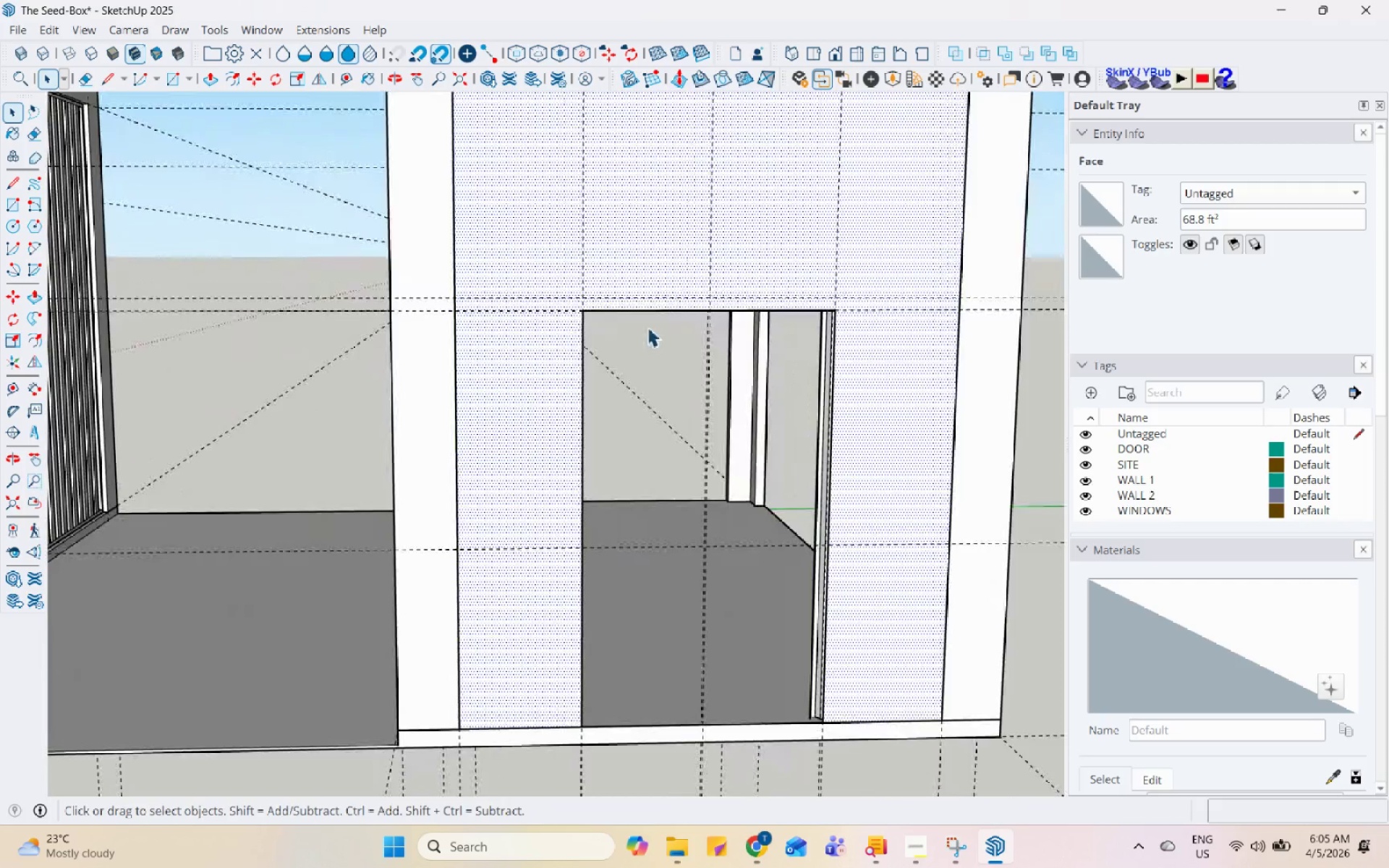 
left_click([834, 328])
 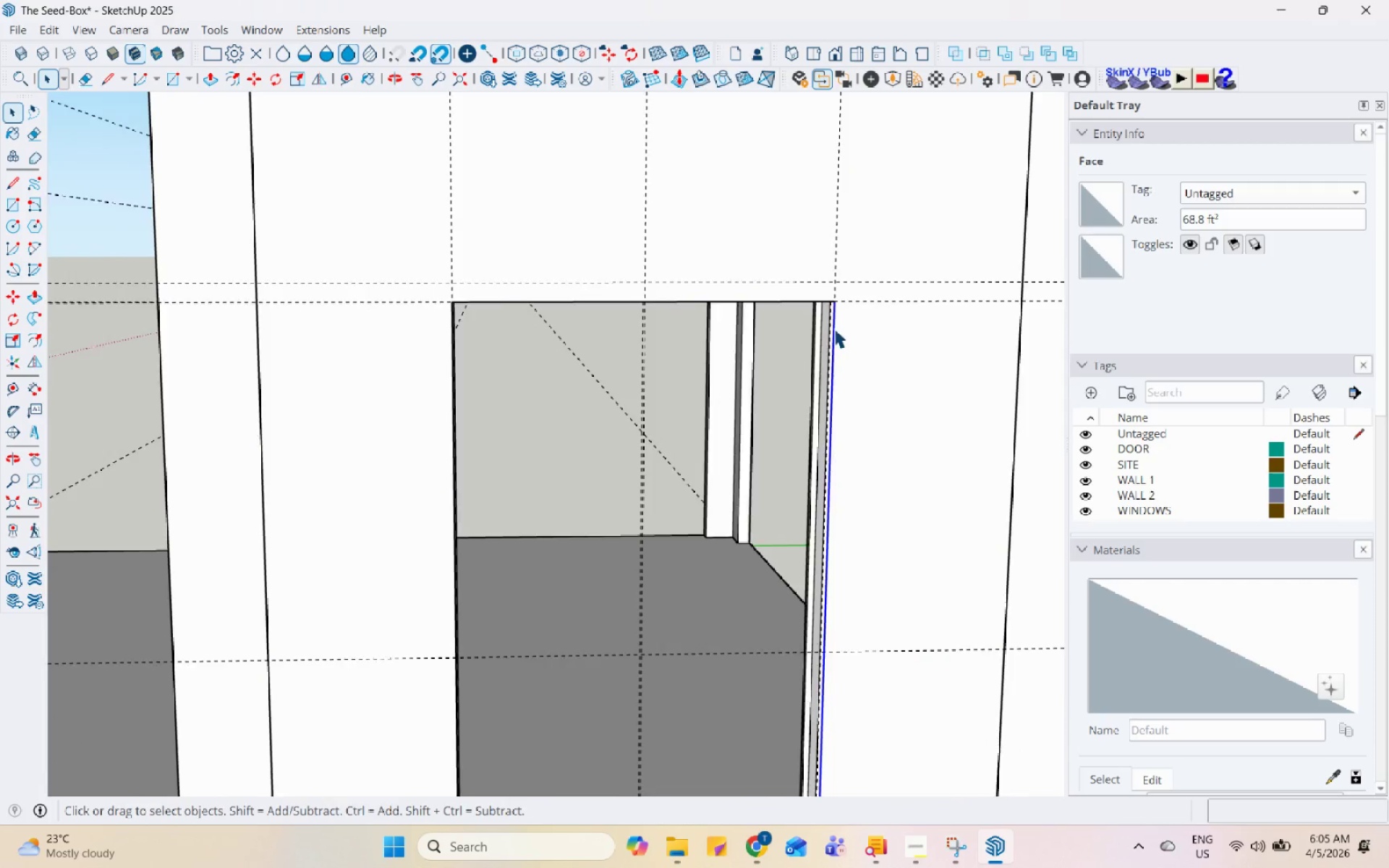 
scroll: coordinate [835, 328], scroll_direction: up, amount: 11.0
 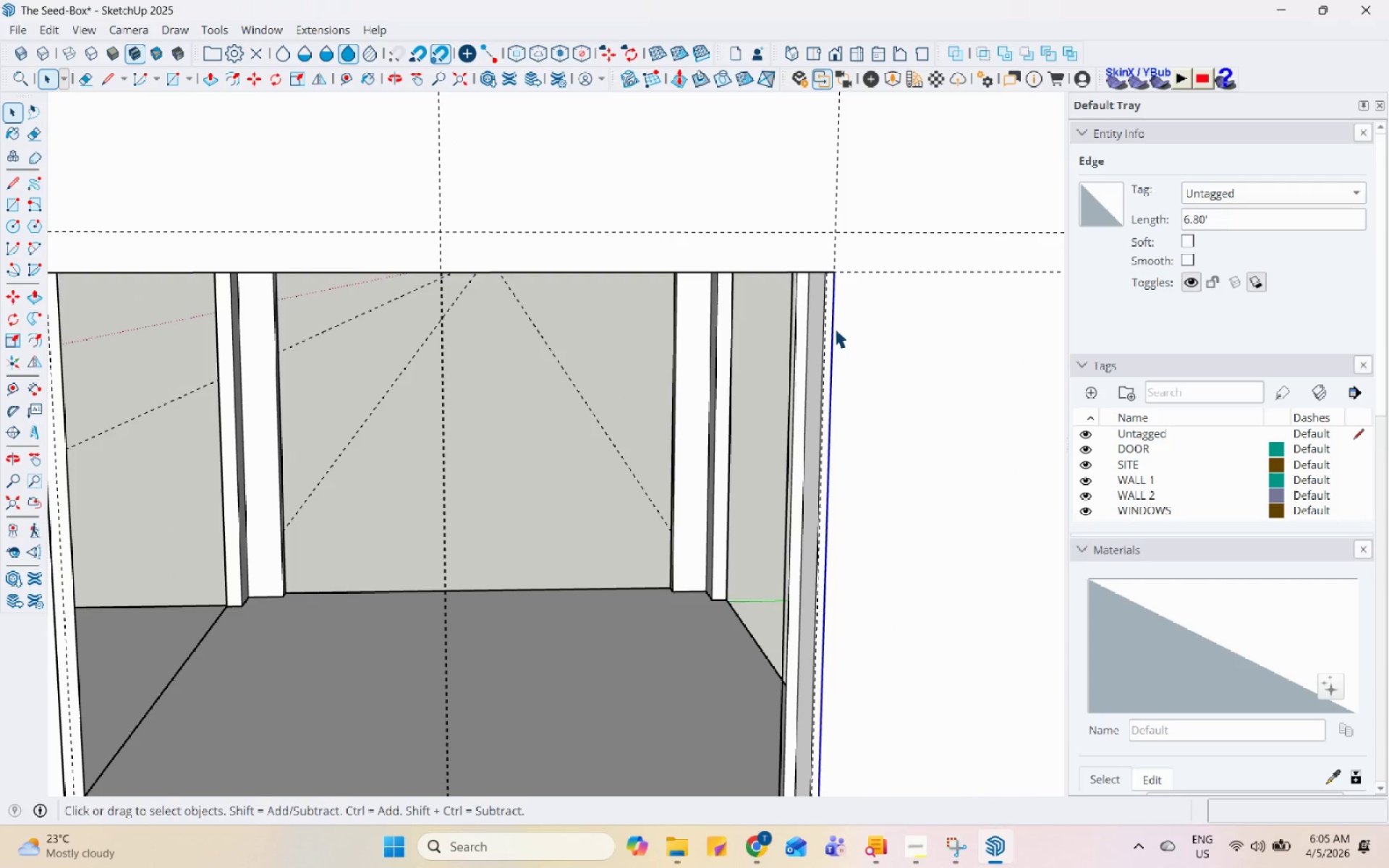 
key(M)
 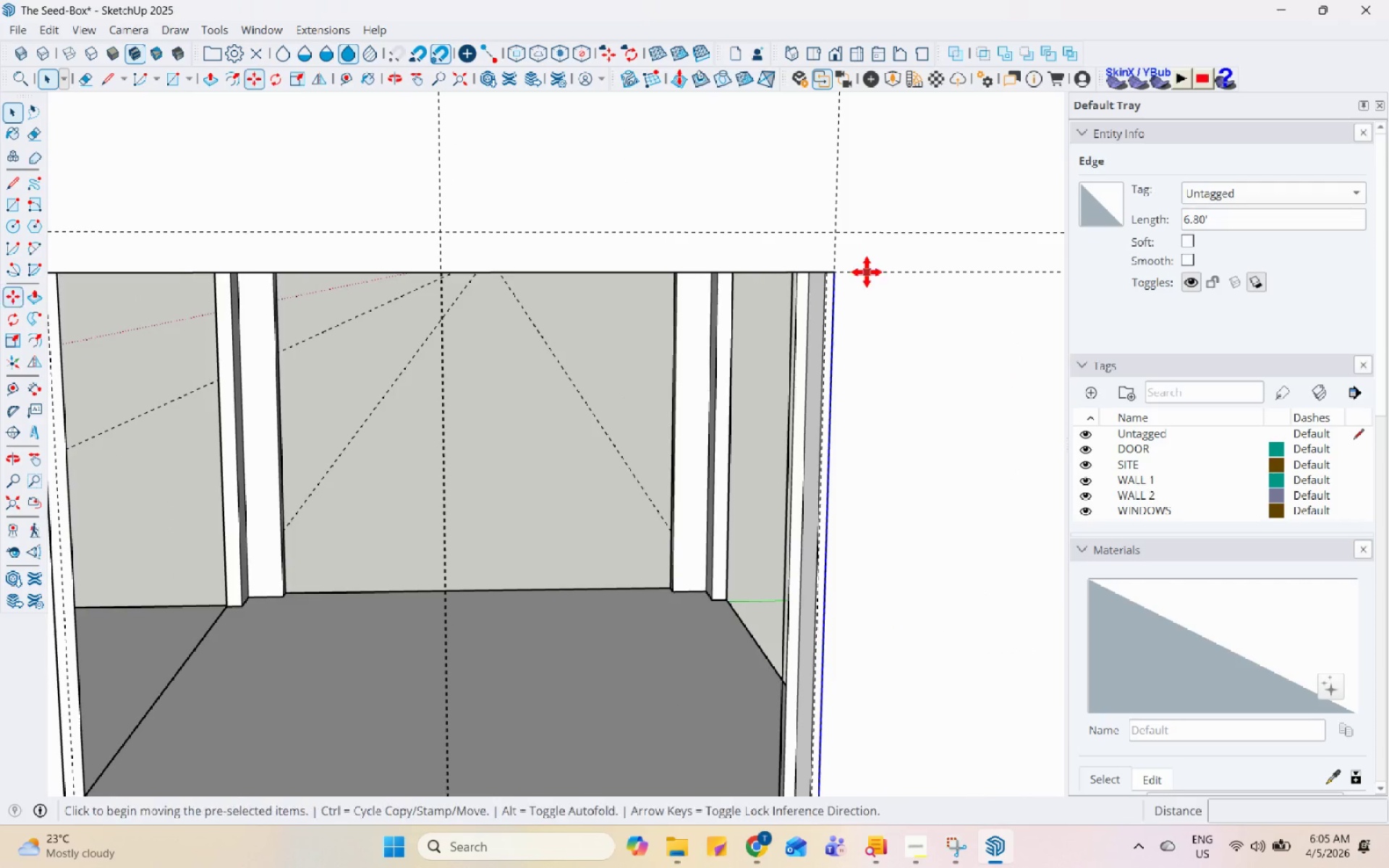 
scroll: coordinate [868, 272], scroll_direction: up, amount: 4.0
 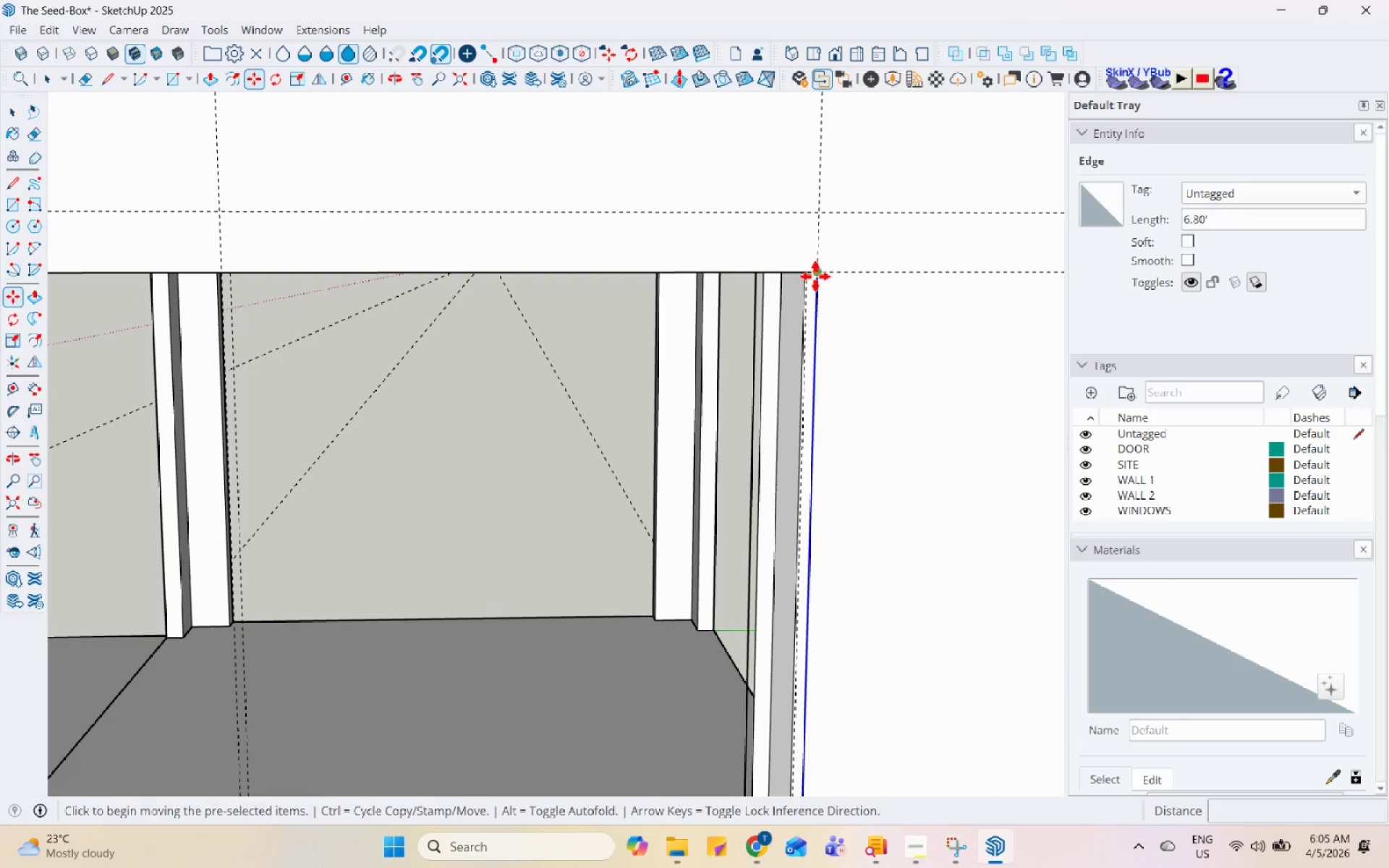 
left_click([817, 273])
 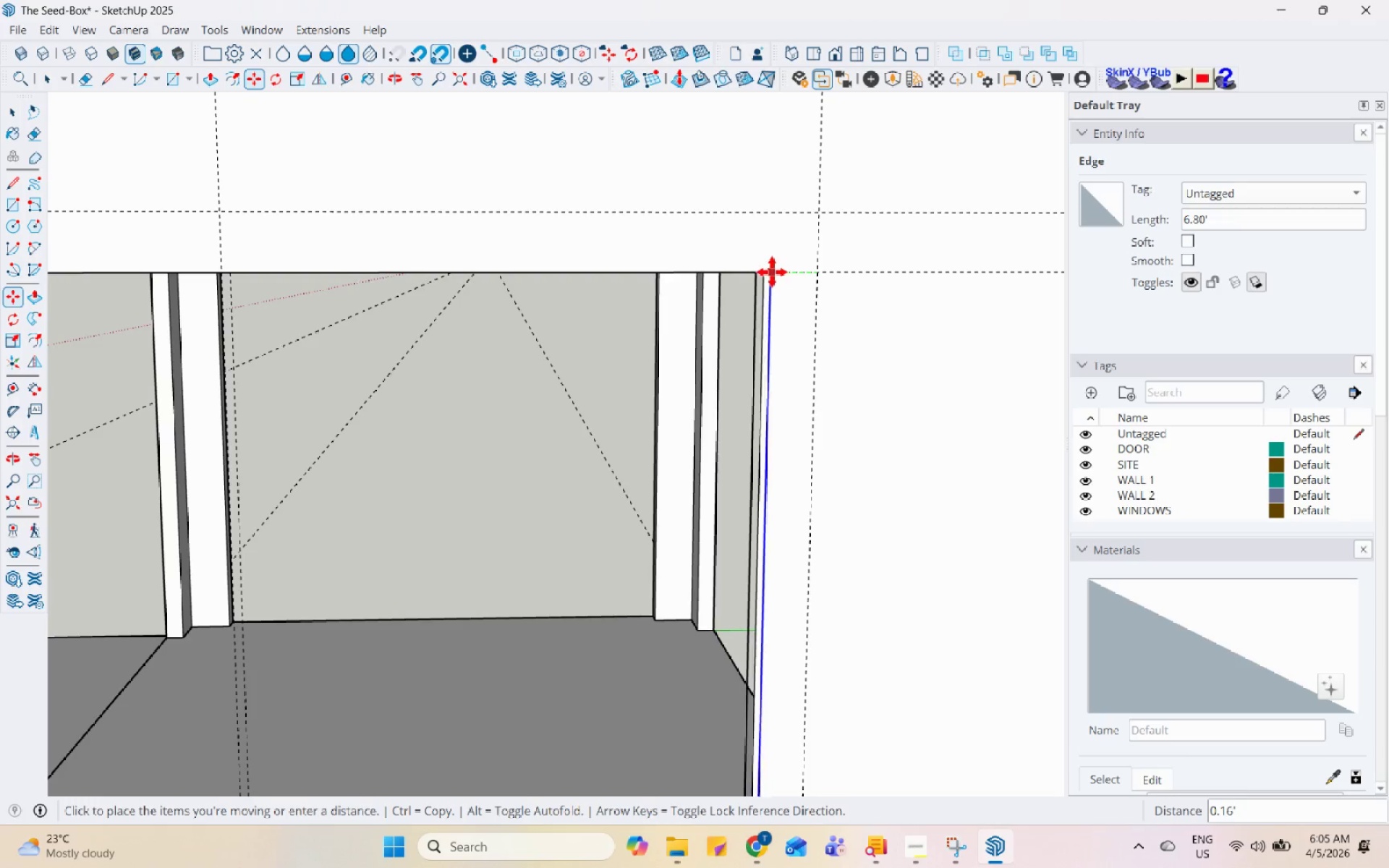 
left_click([768, 273])
 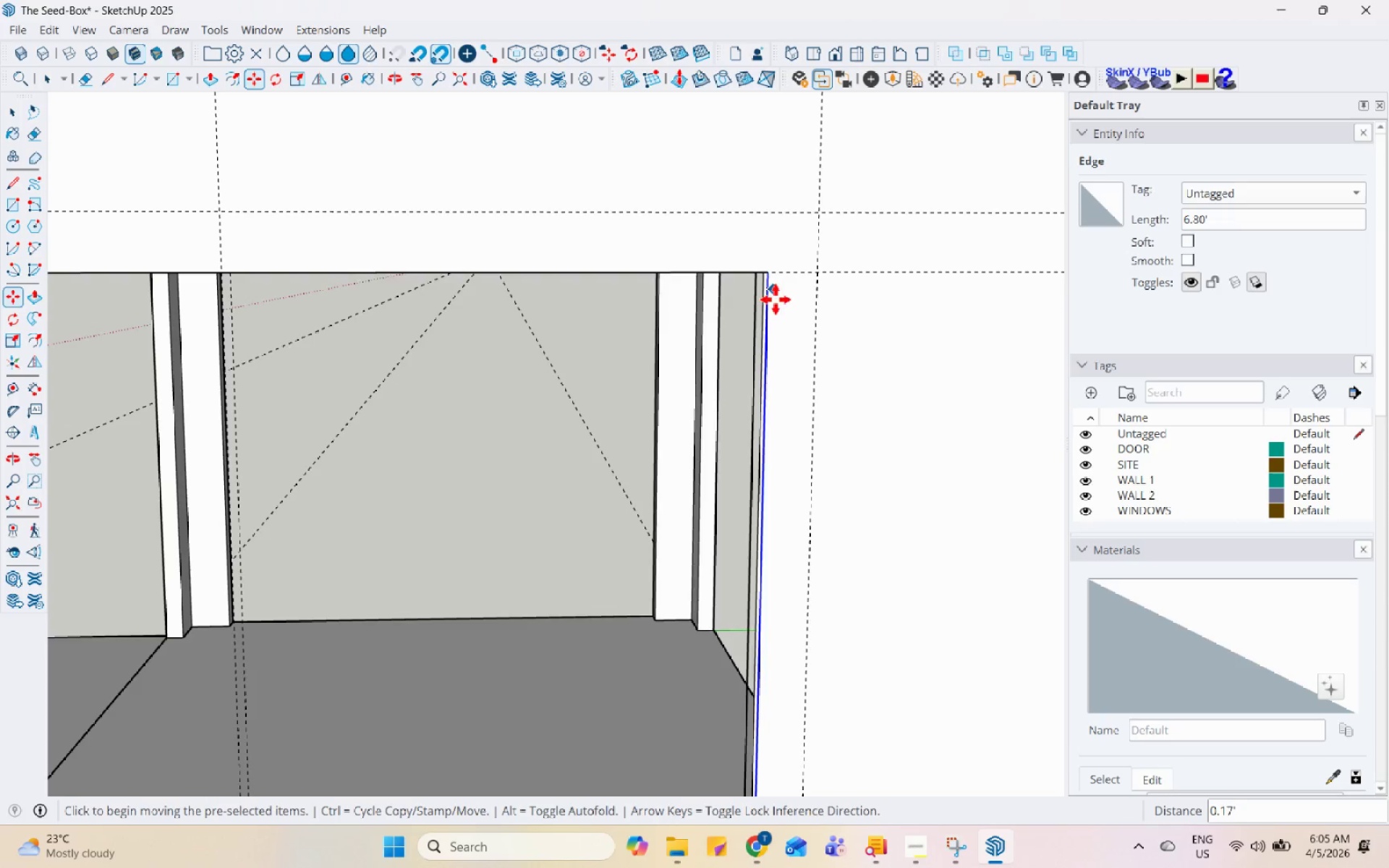 
scroll: coordinate [718, 350], scroll_direction: down, amount: 11.0
 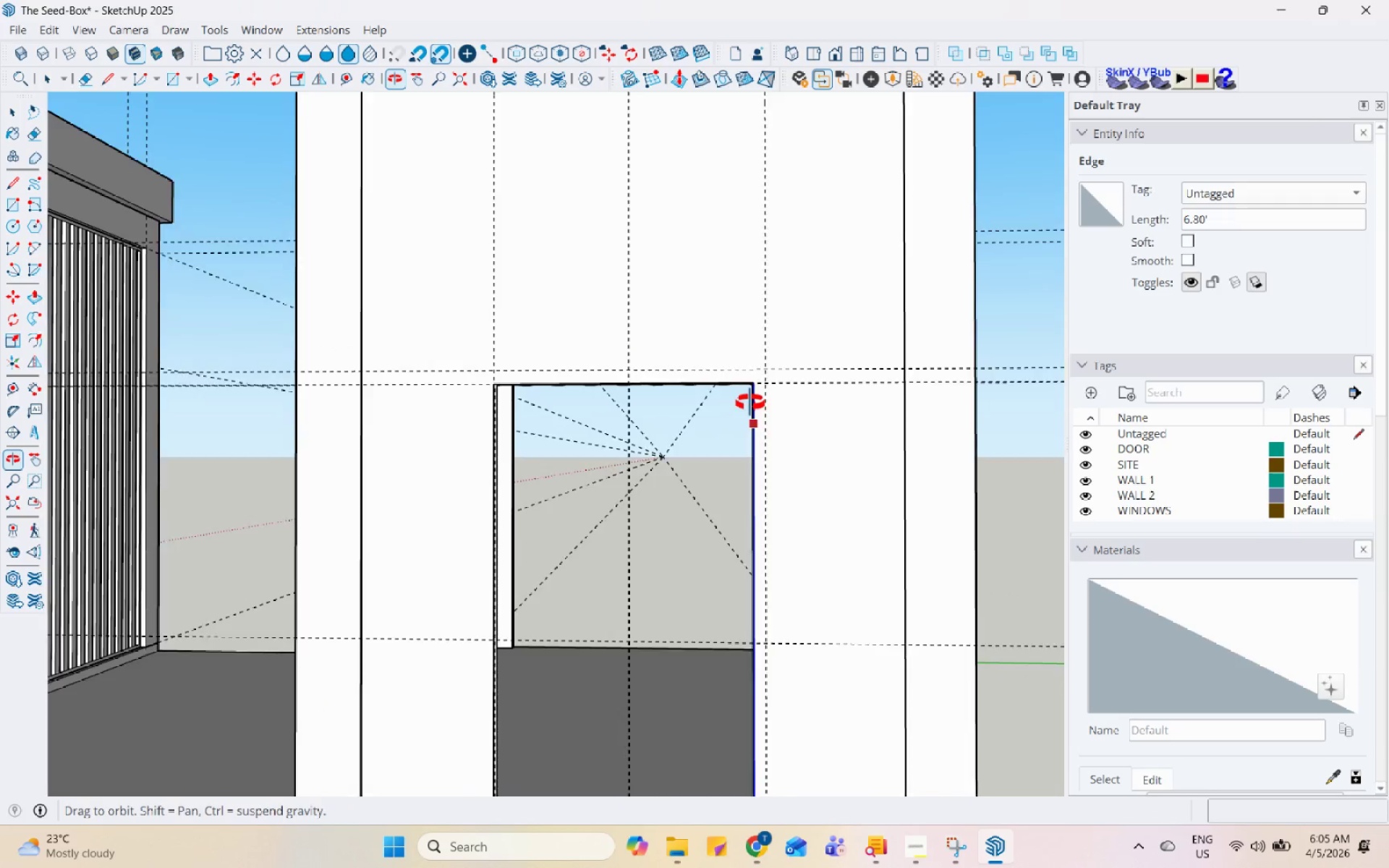 
key(Space)
 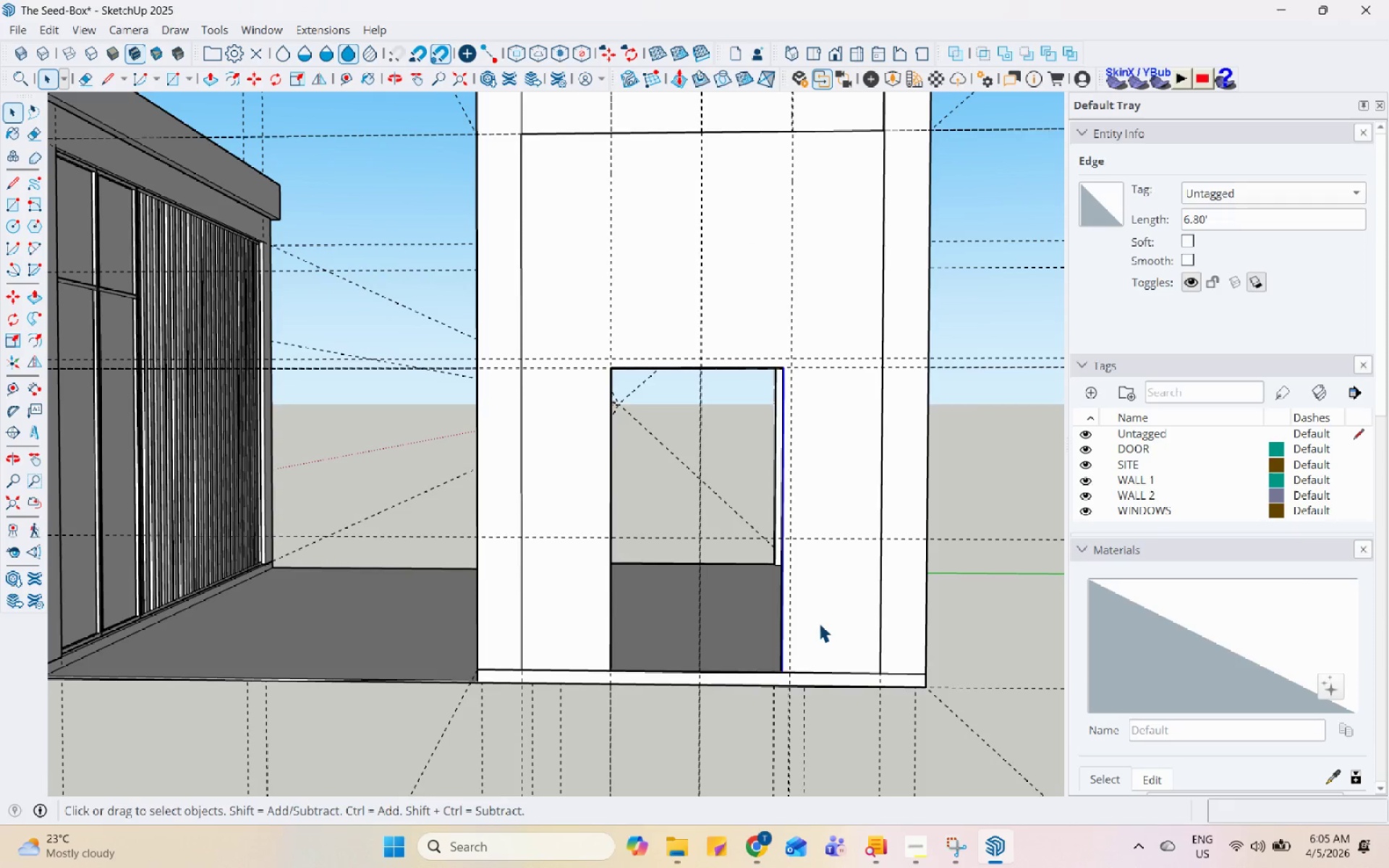 
left_click([820, 622])
 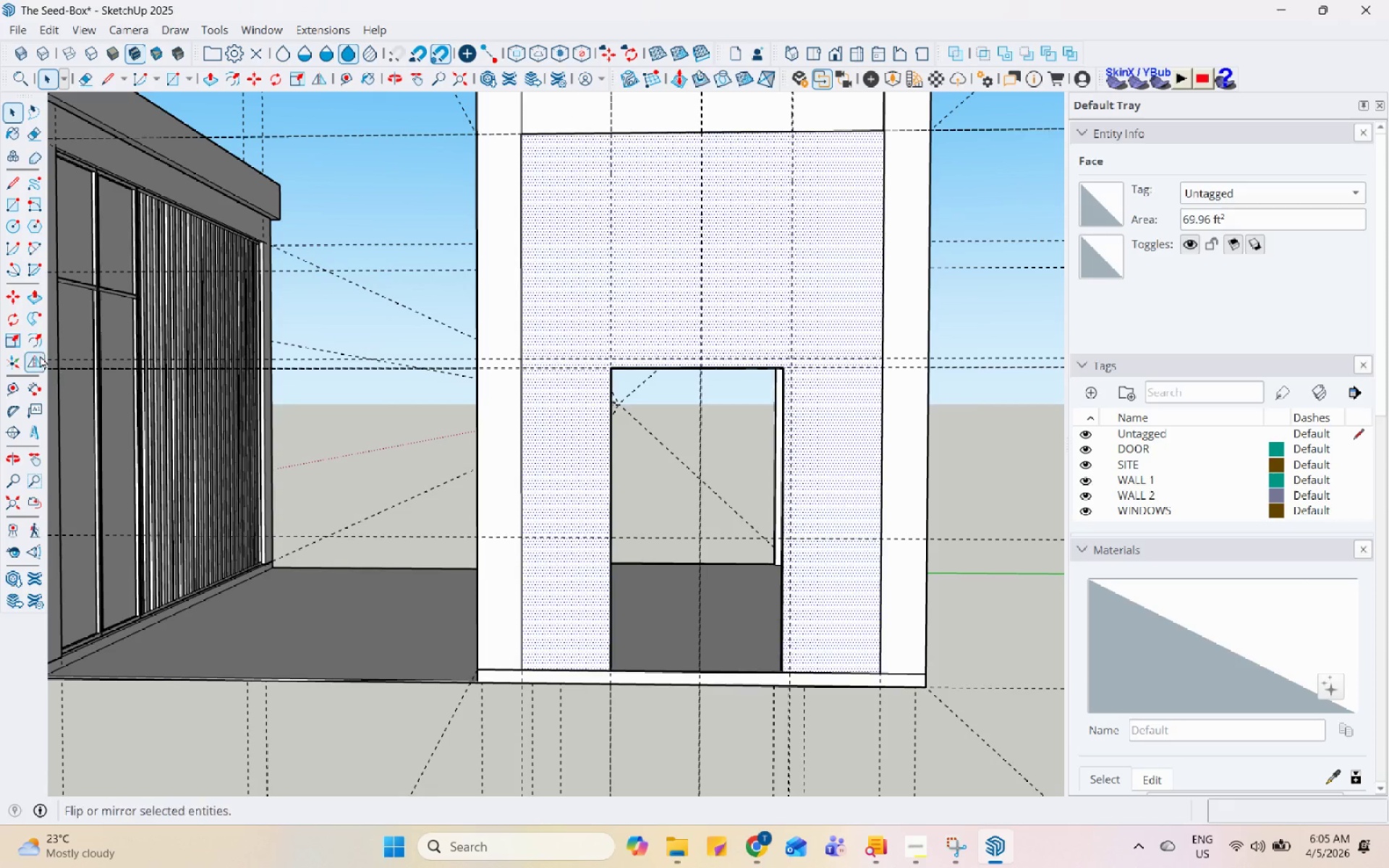 
scroll: coordinate [803, 662], scroll_direction: down, amount: 4.0
 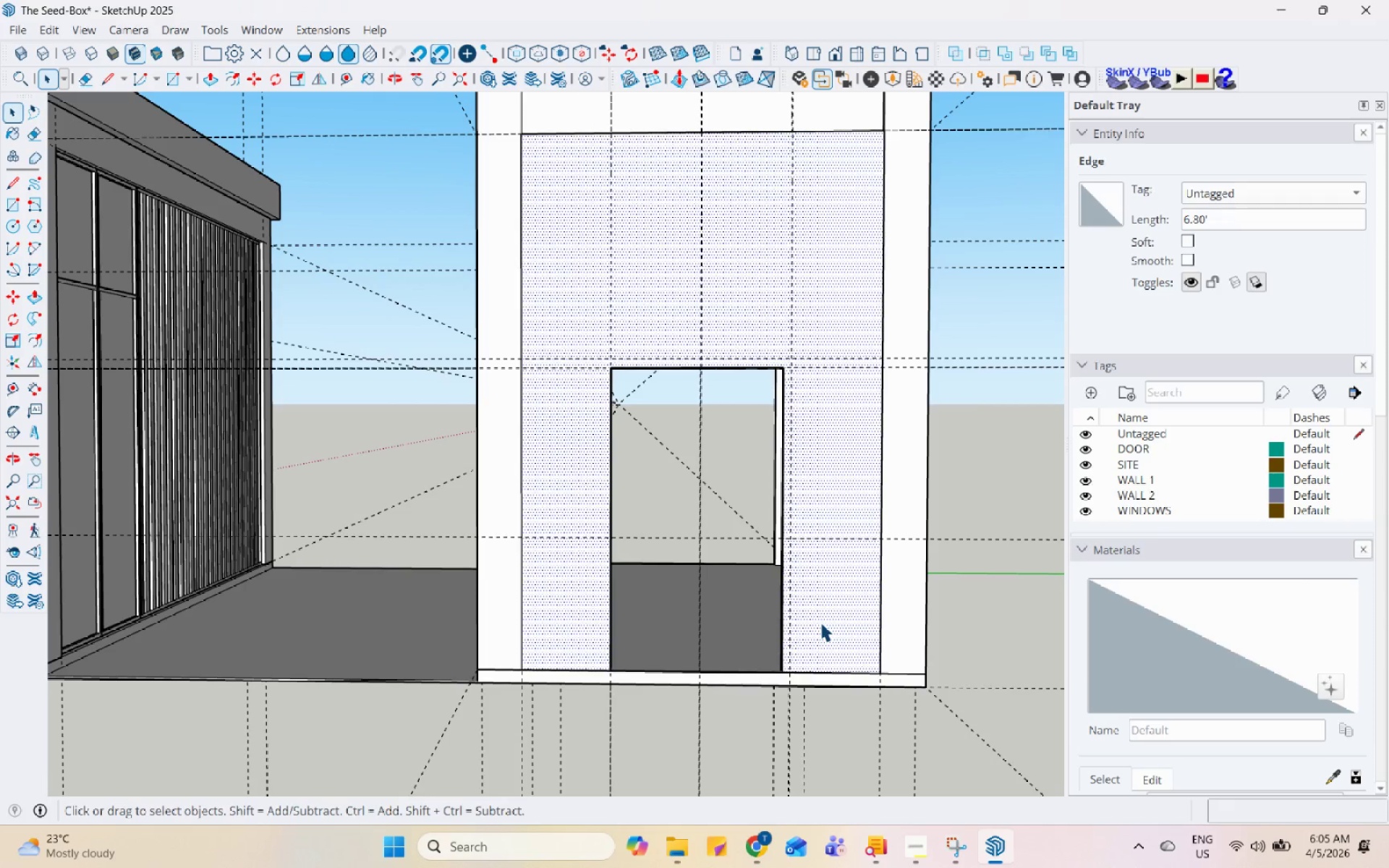 
left_click([35, 341])
 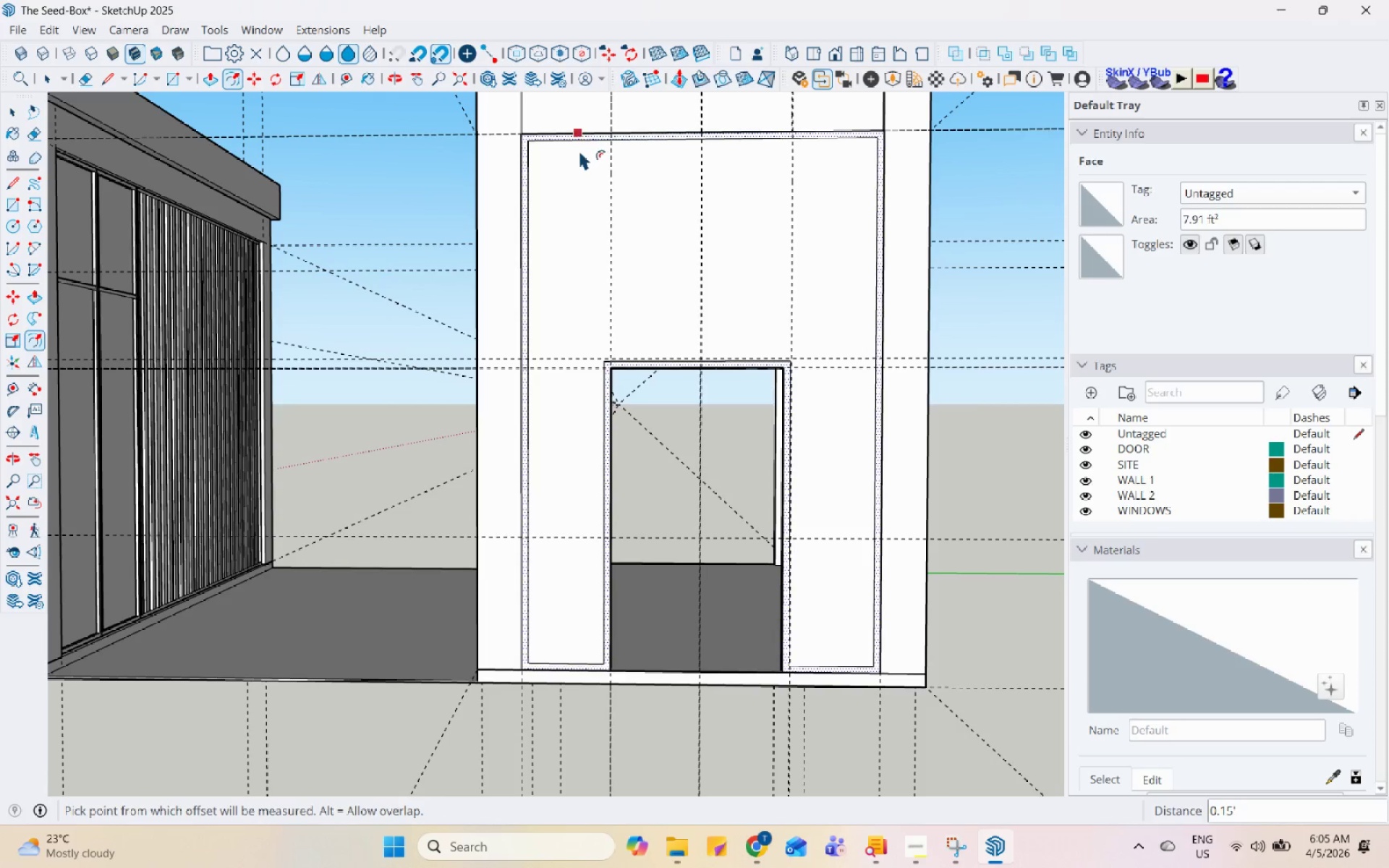 
key(Control+Z)
 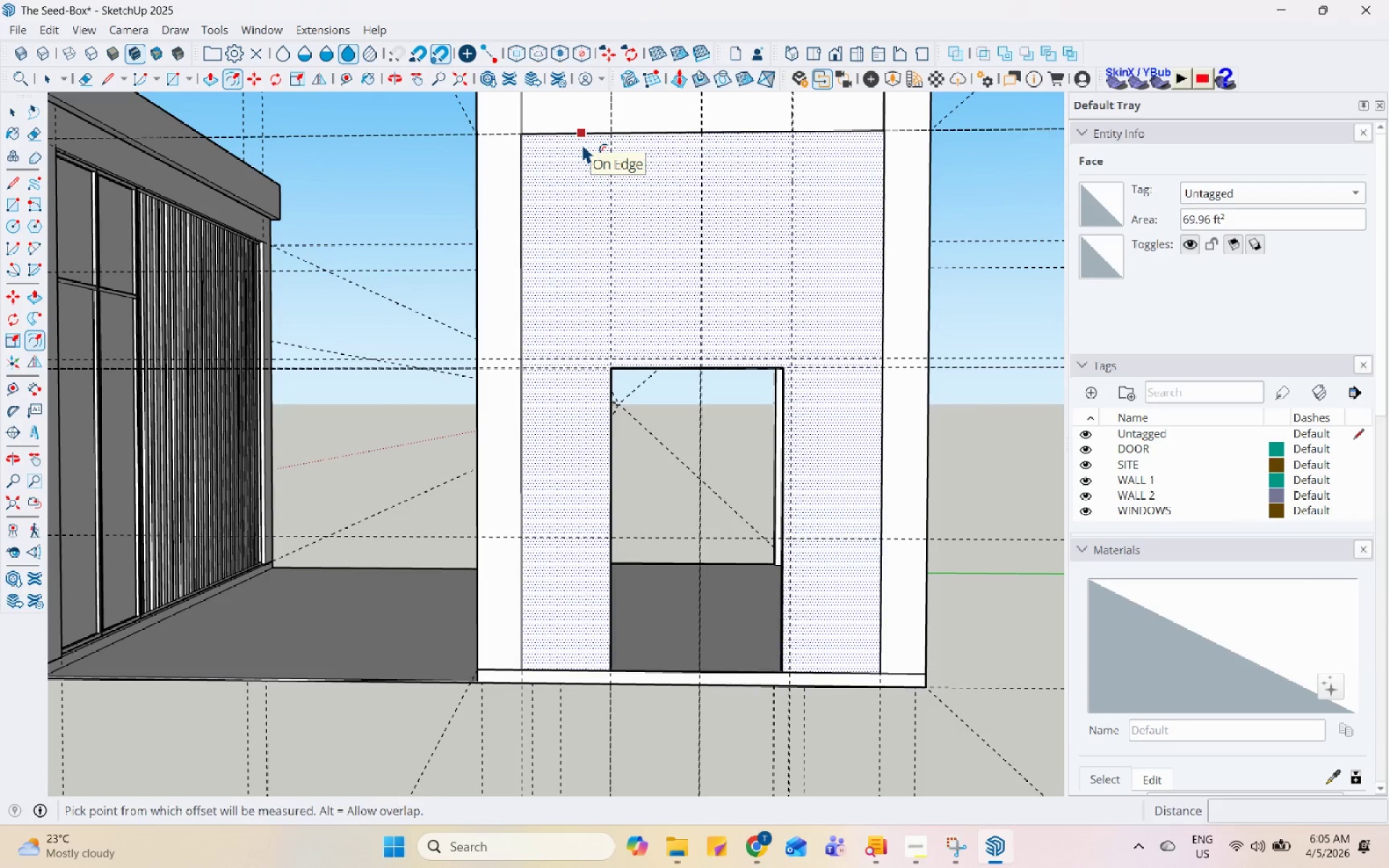 
left_click([580, 140])
 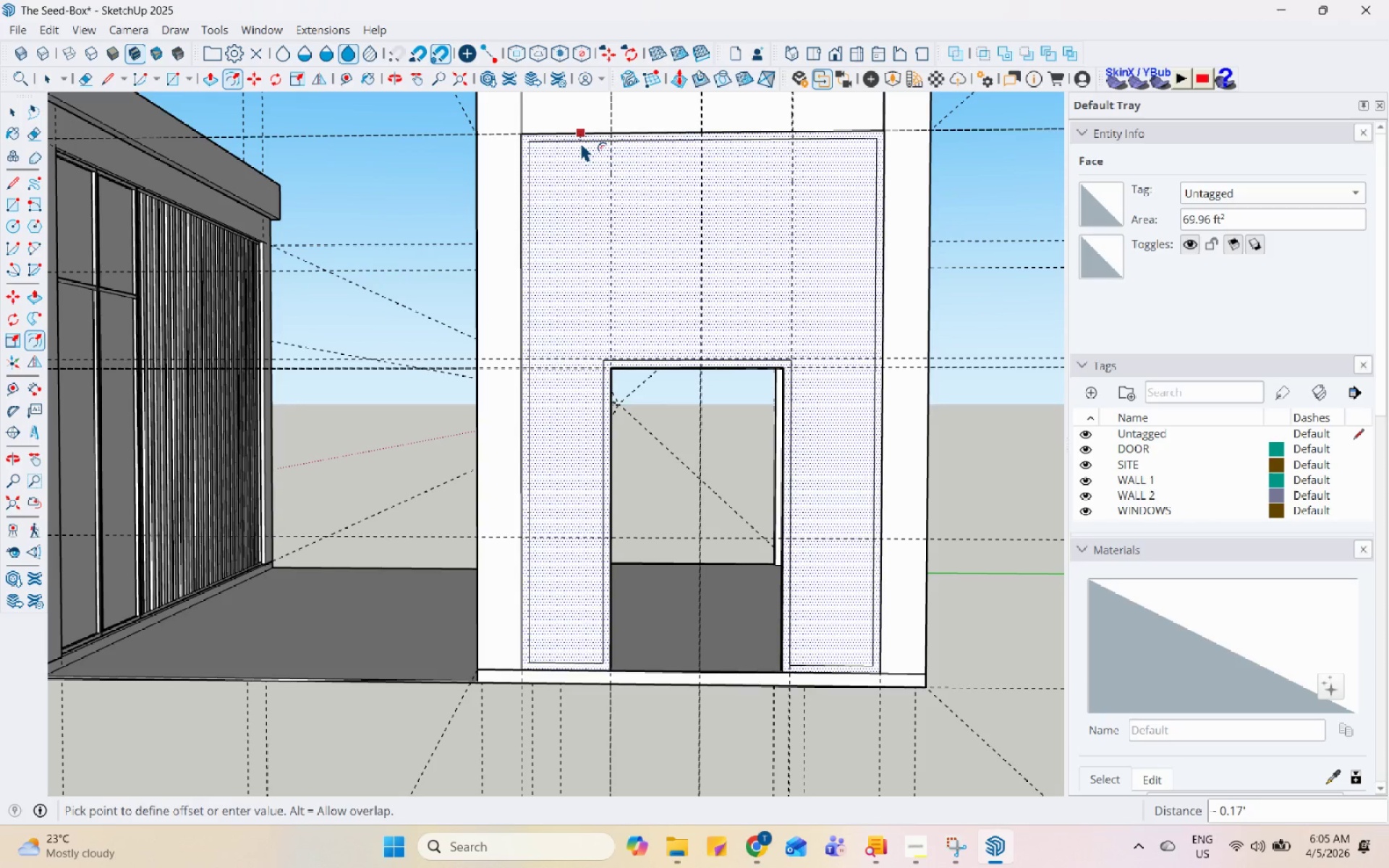 
key(Numpad0)
 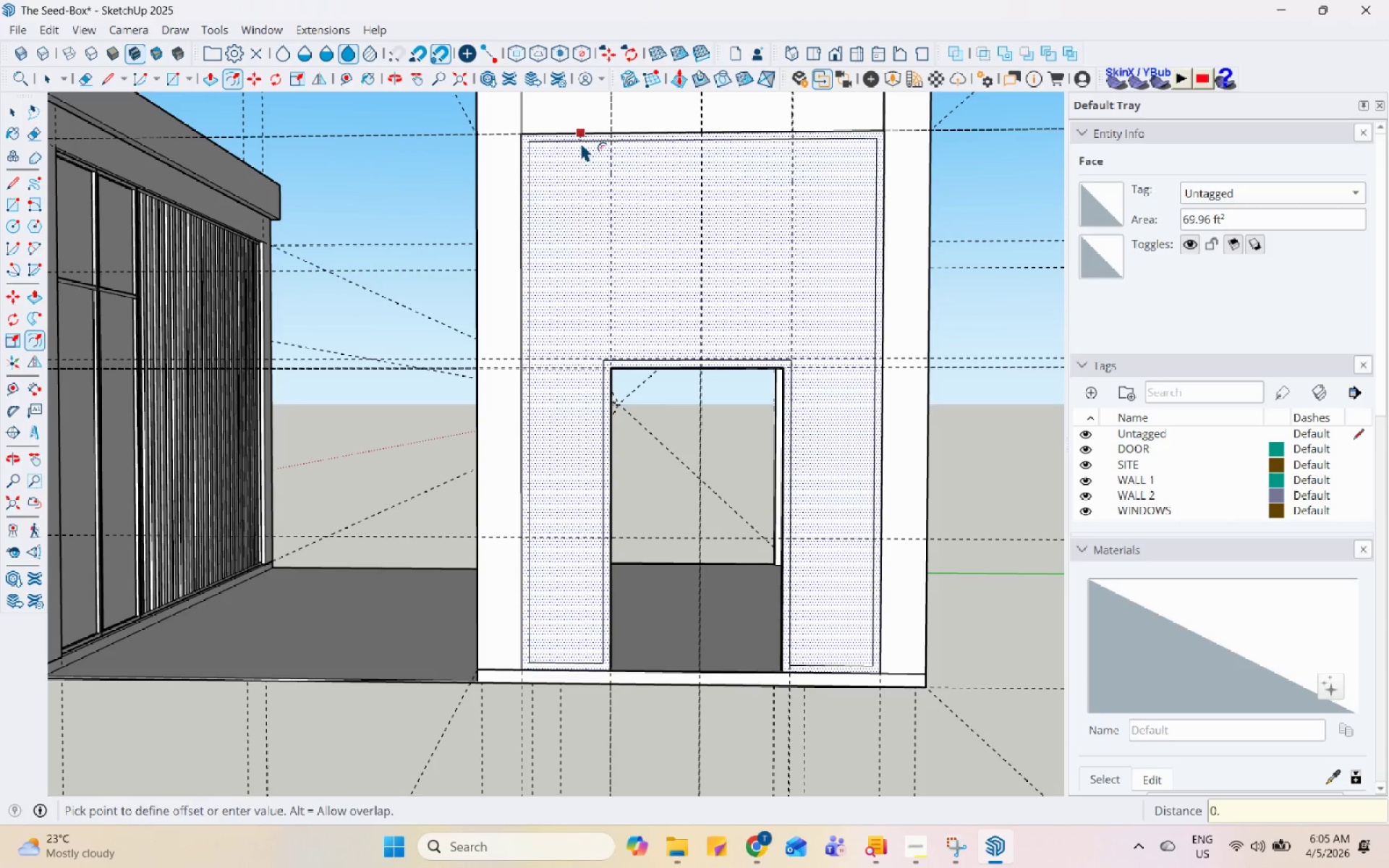 
key(NumpadDecimal)
 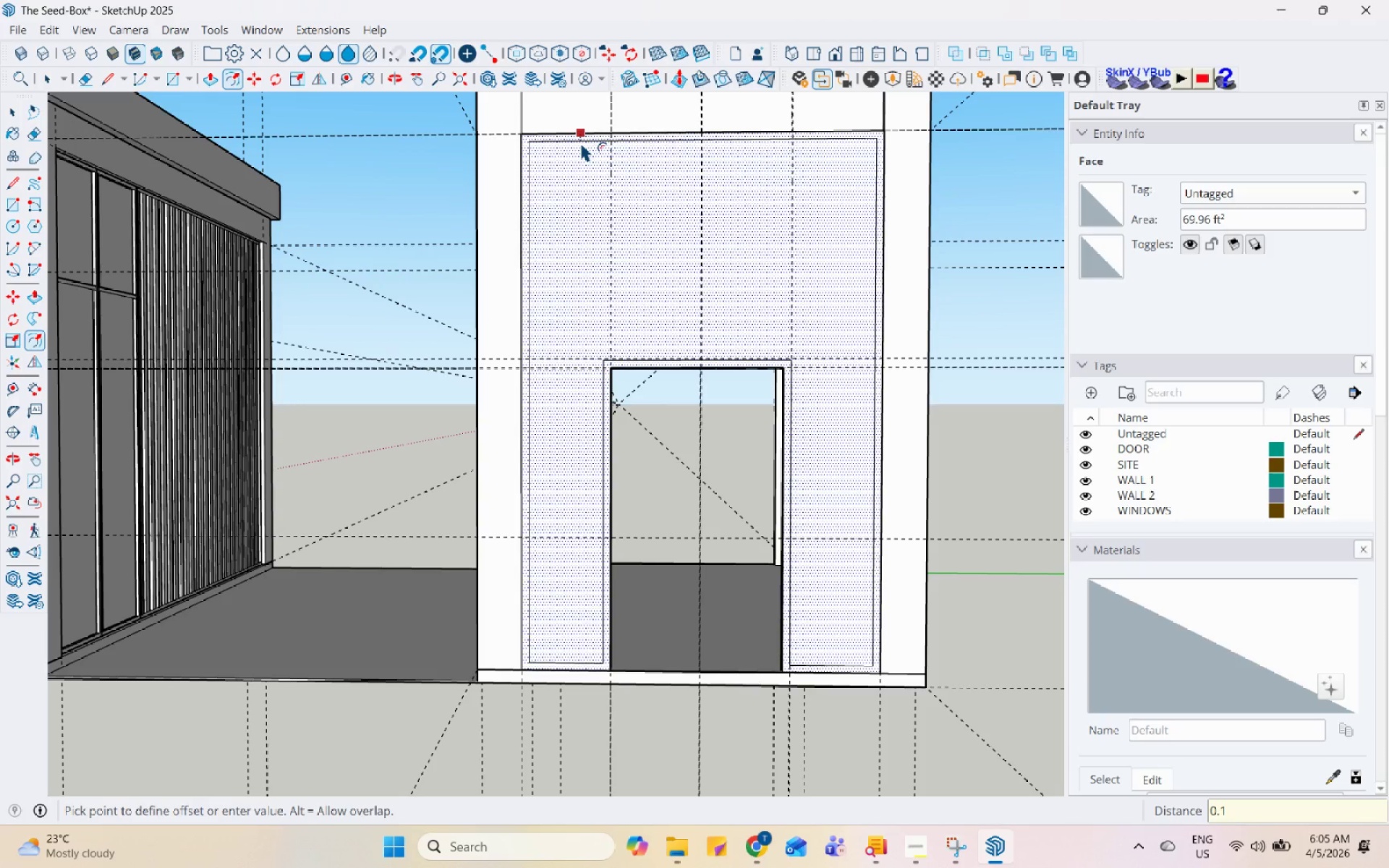 
key(Numpad1)
 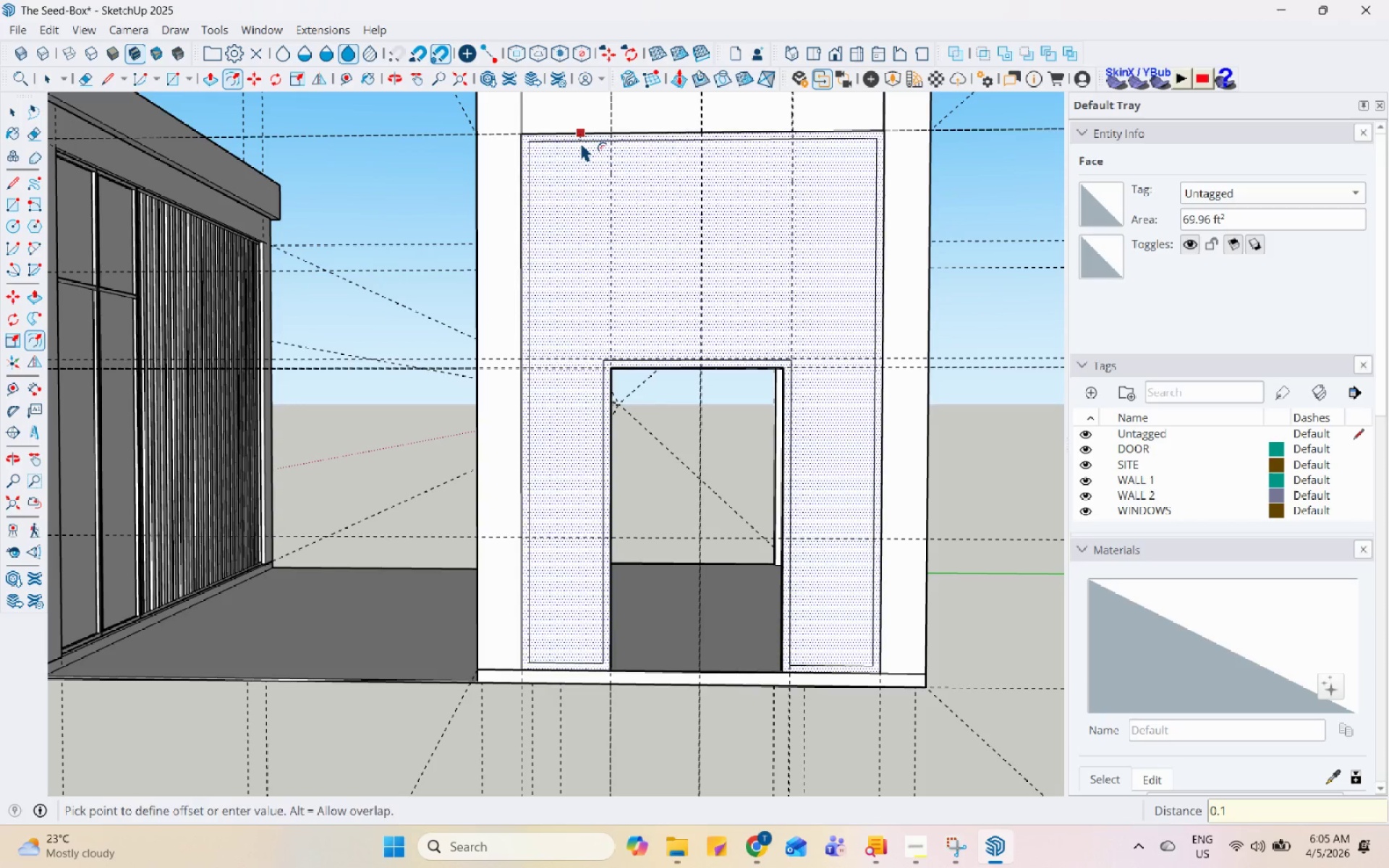 
key(Enter)
 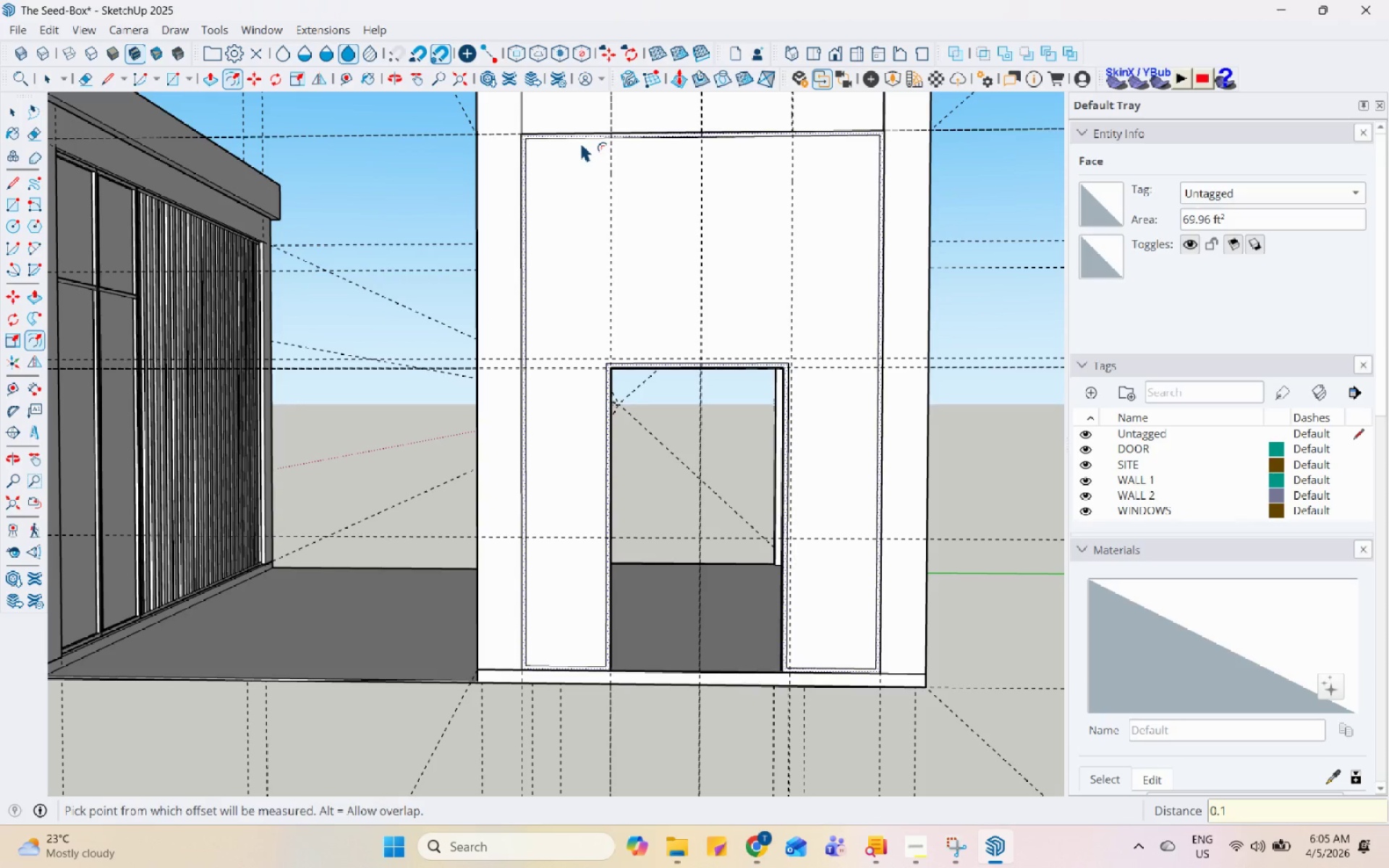 
key(Space)
 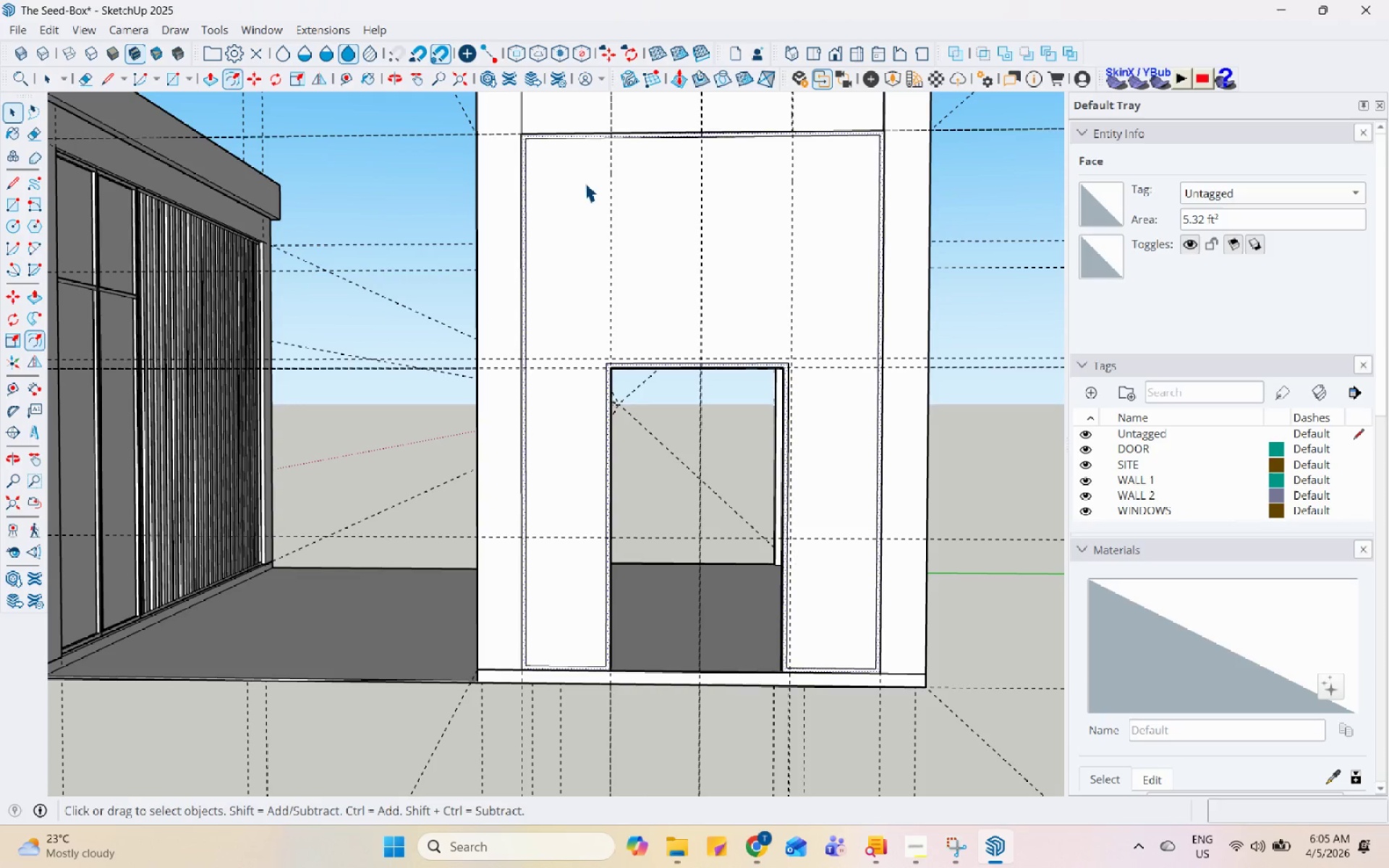 
left_click([585, 182])
 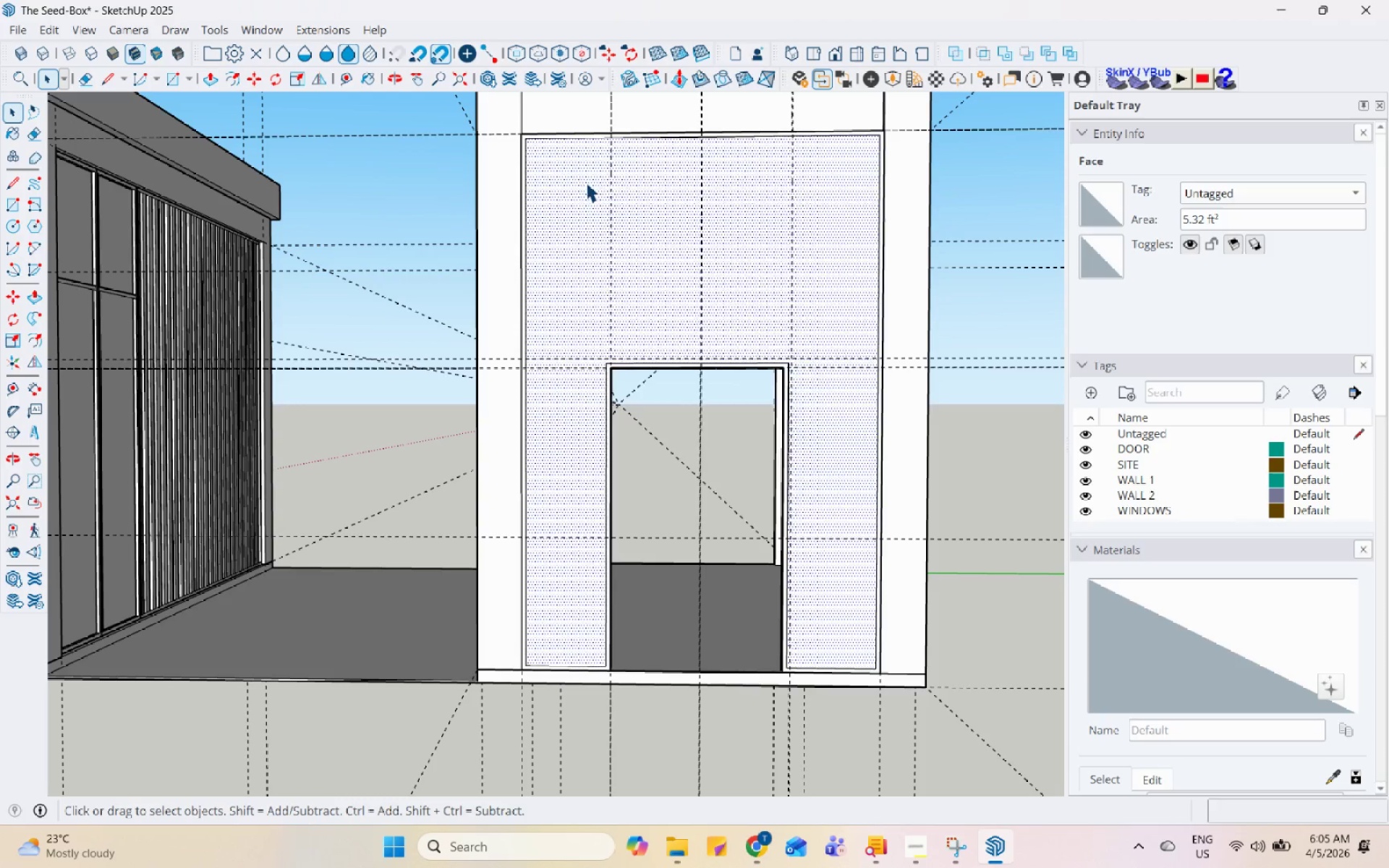 
right_click([586, 182])
 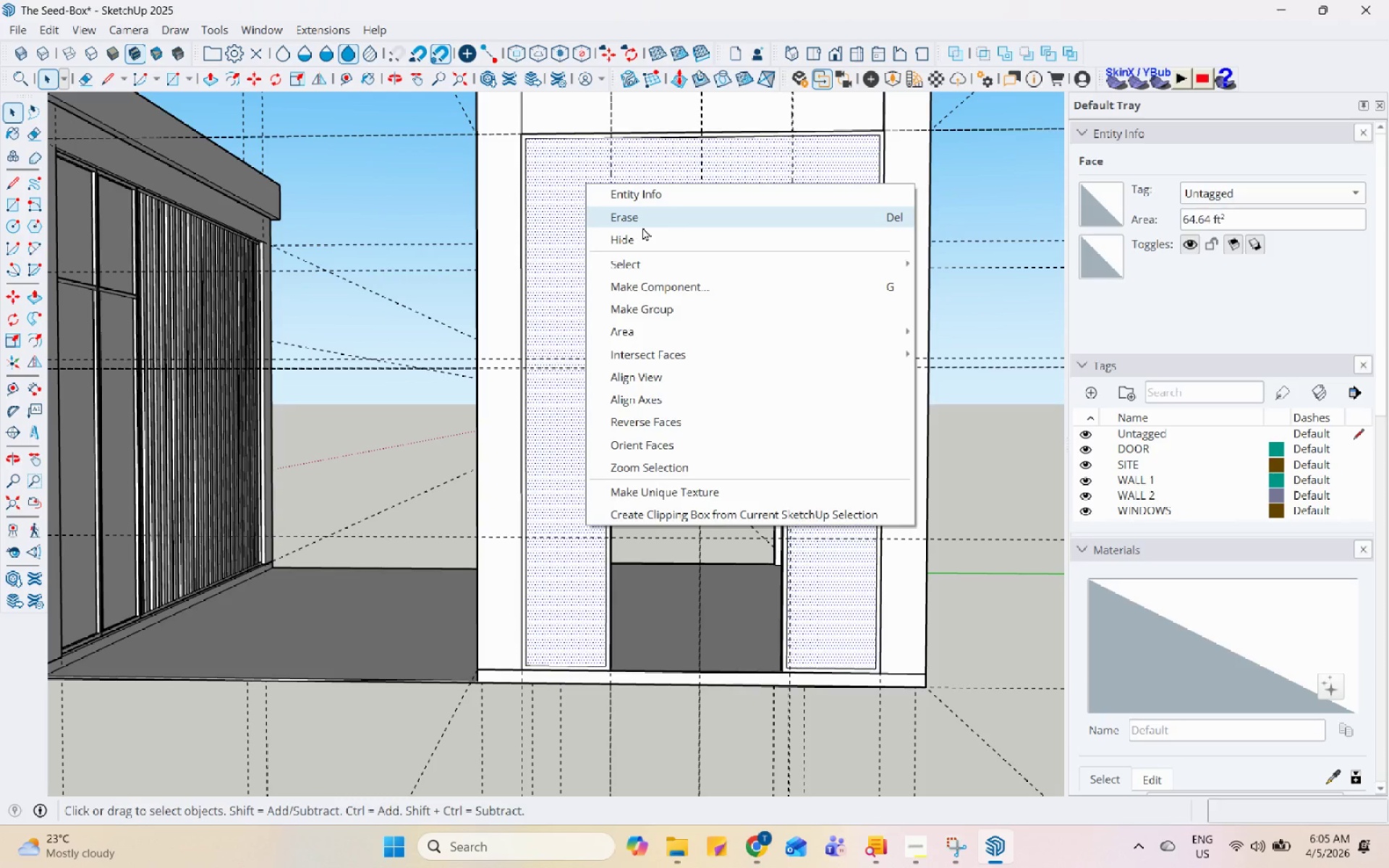 
left_click([642, 226])
 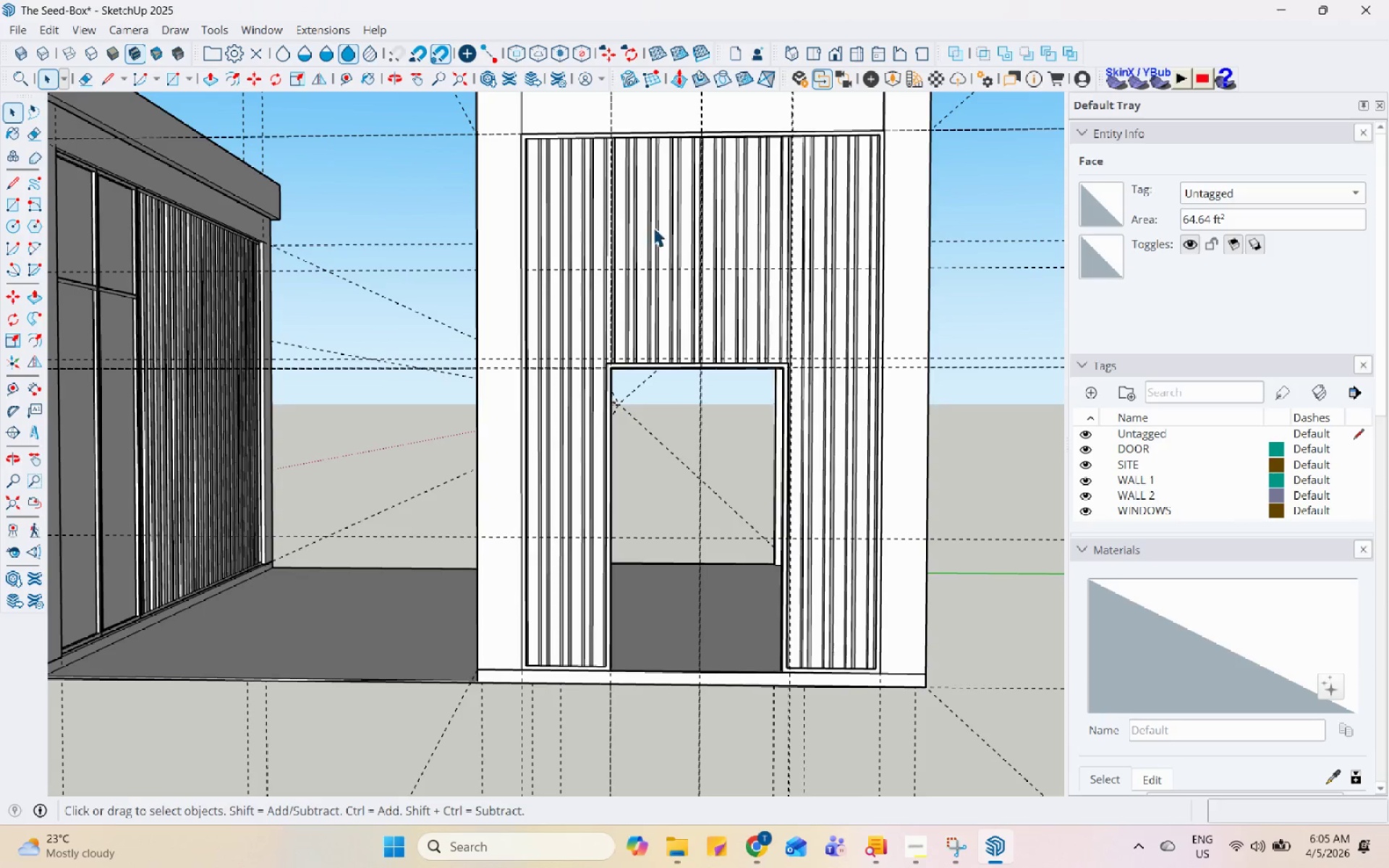 
scroll: coordinate [748, 313], scroll_direction: down, amount: 9.0
 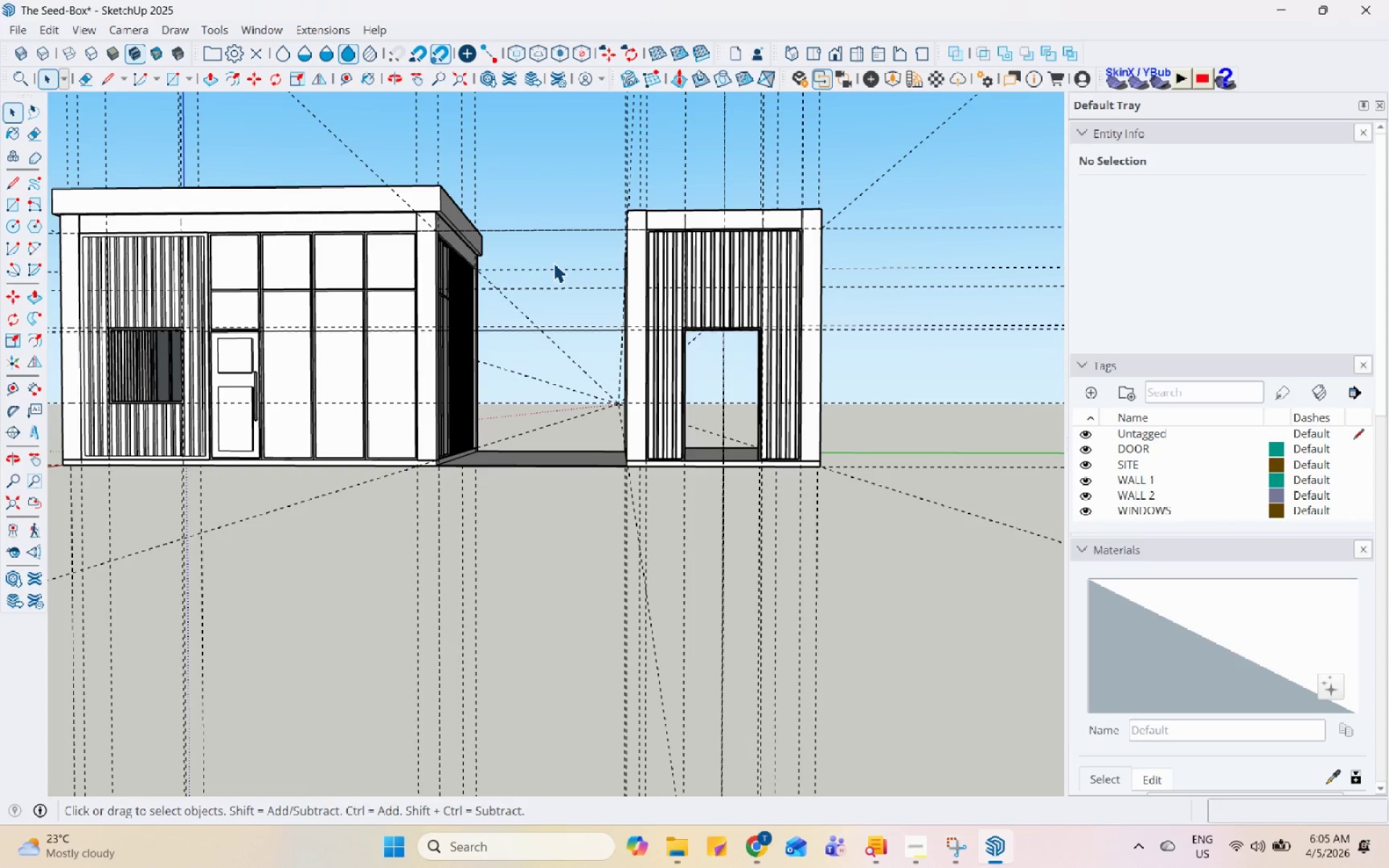 
scroll: coordinate [791, 331], scroll_direction: up, amount: 24.0
 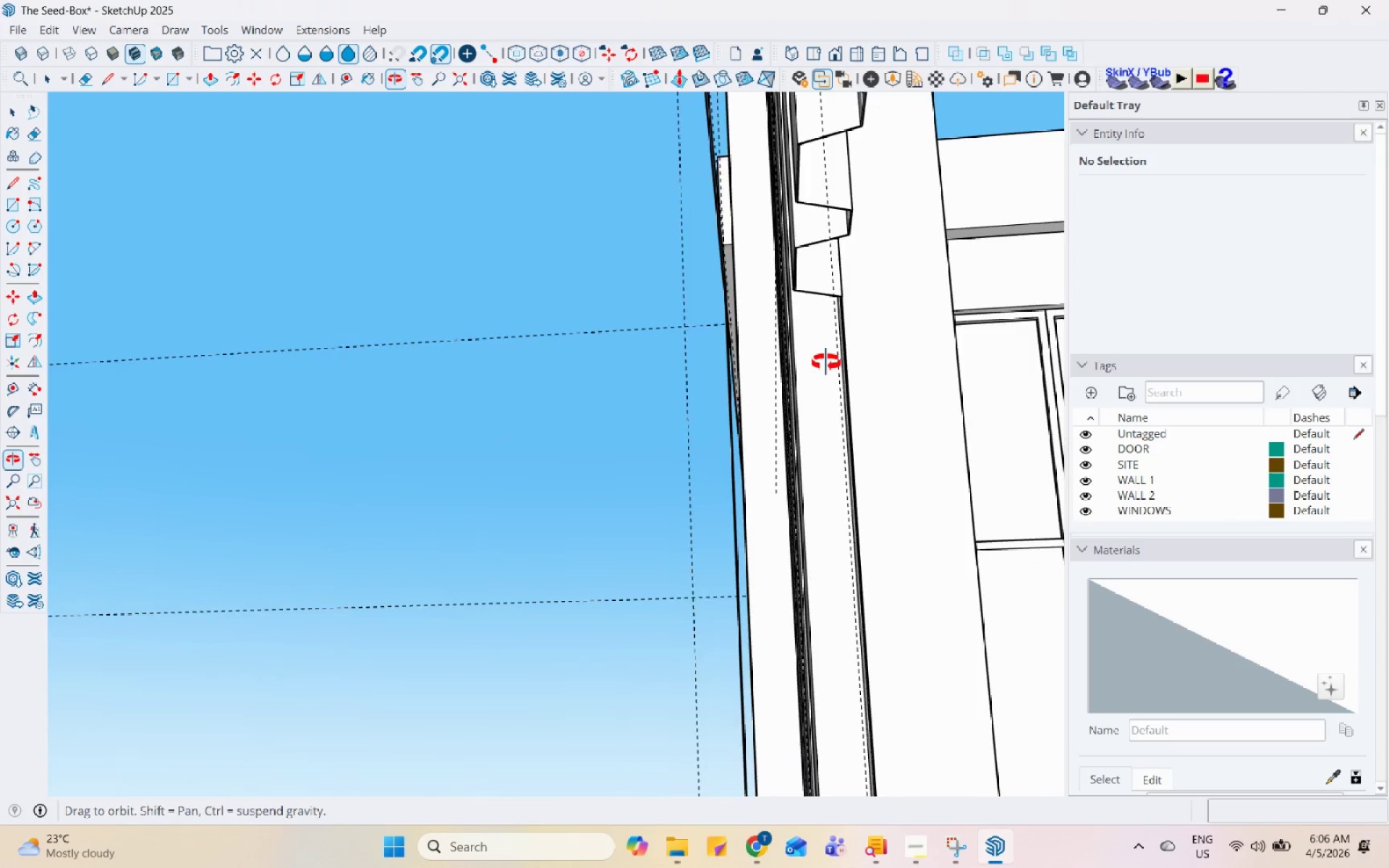 
scroll: coordinate [732, 306], scroll_direction: down, amount: 3.0
 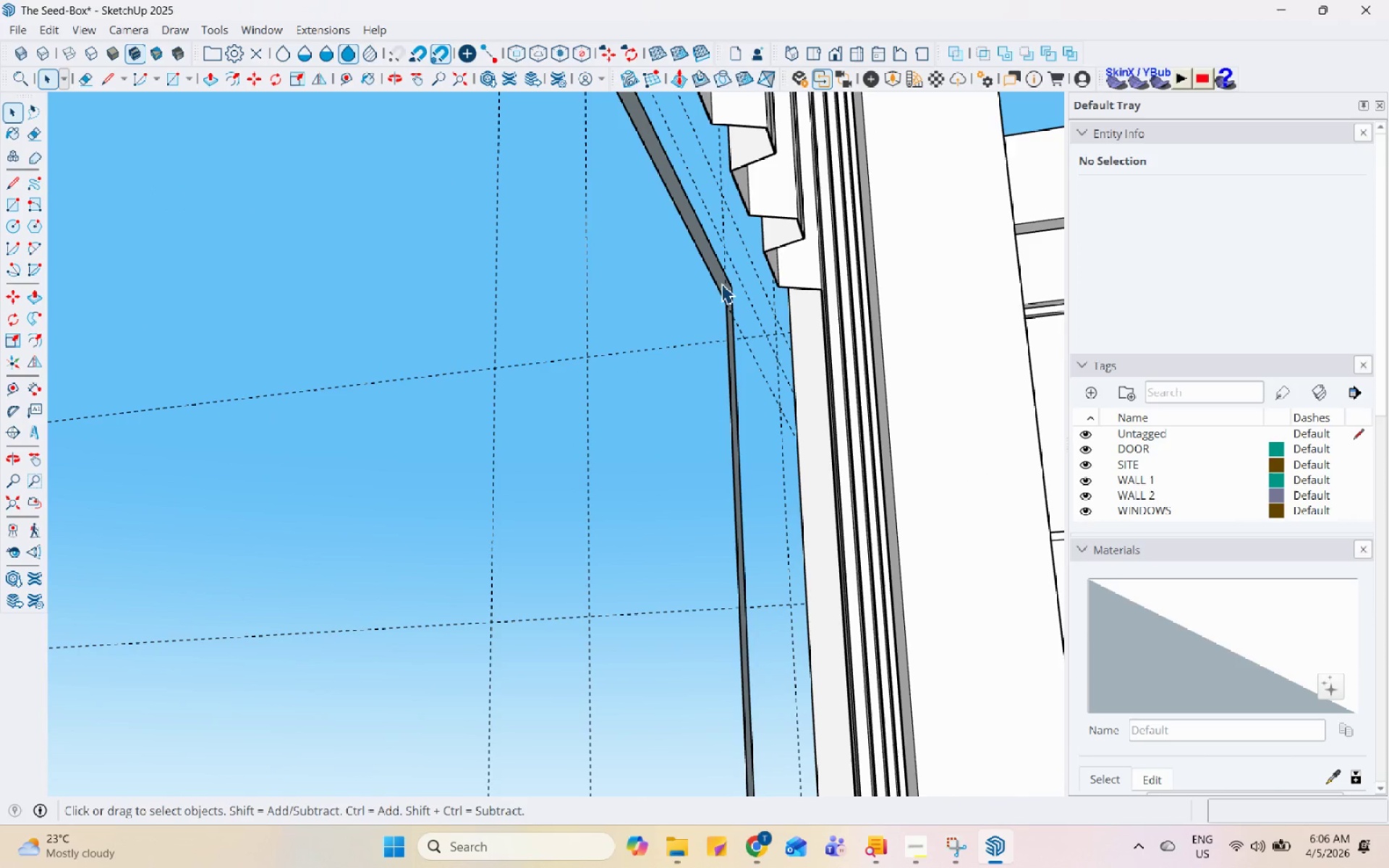 
left_click([721, 281])
 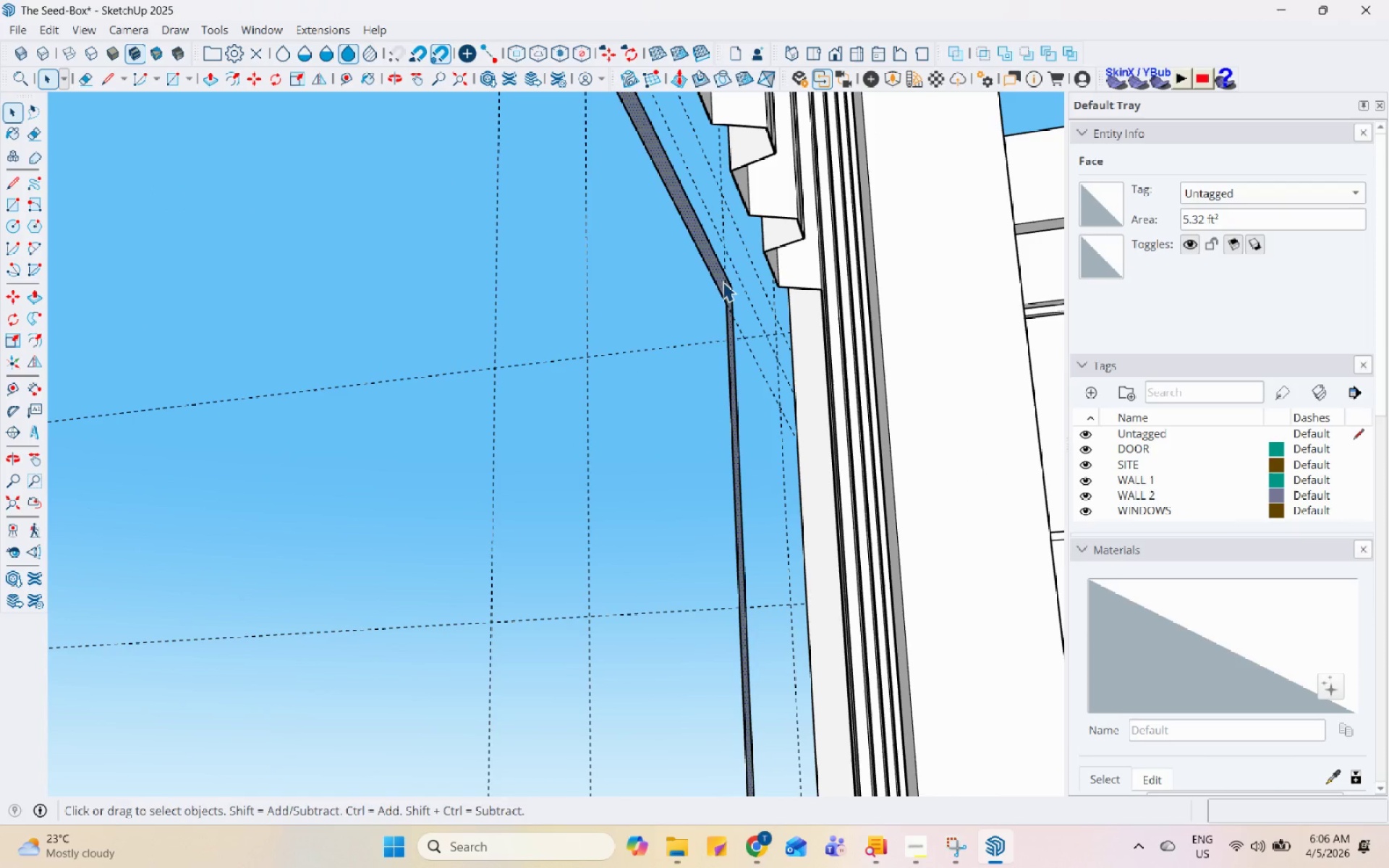 
key(P)
 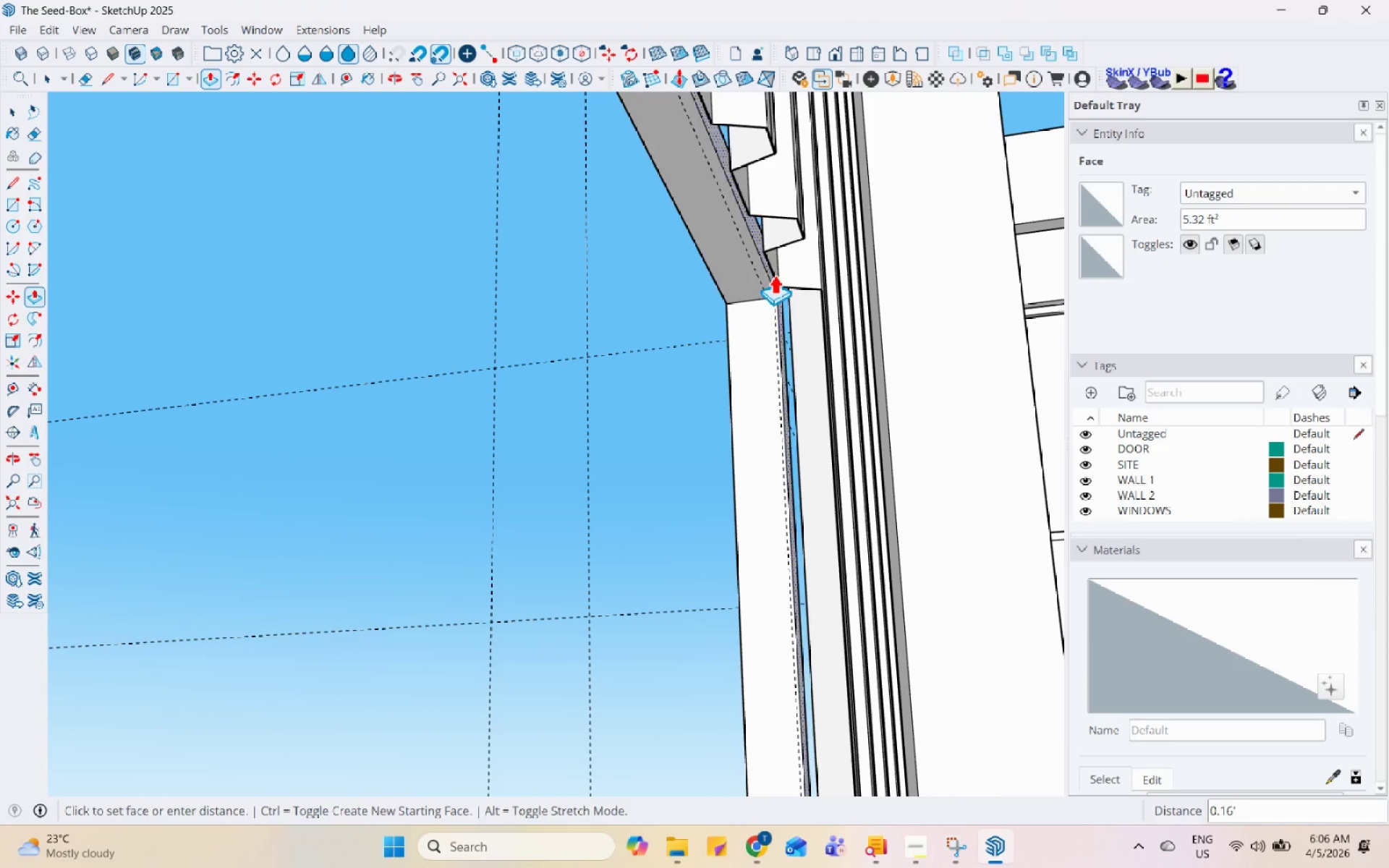 
key(Space)
 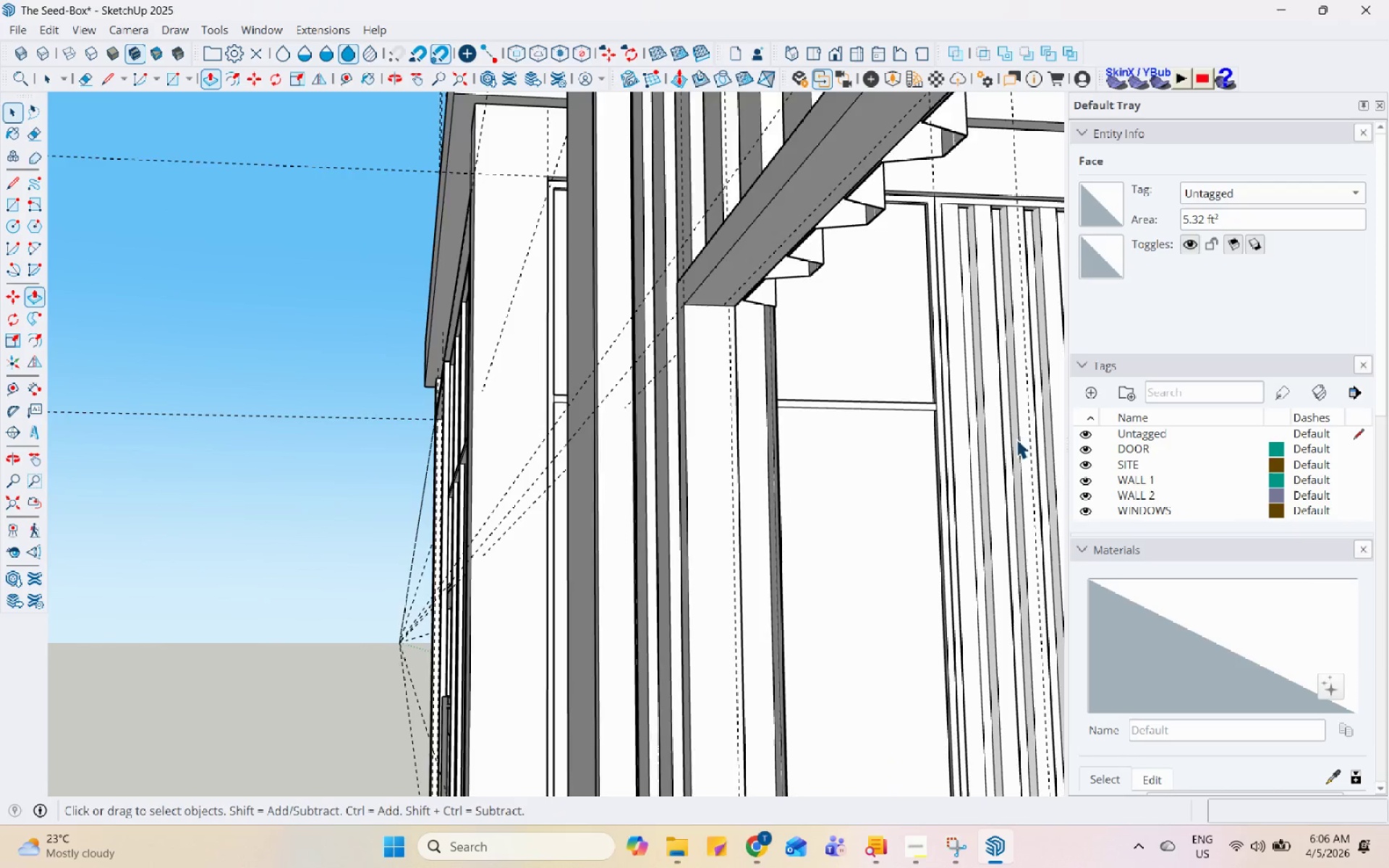 
scroll: coordinate [896, 574], scroll_direction: down, amount: 8.0
 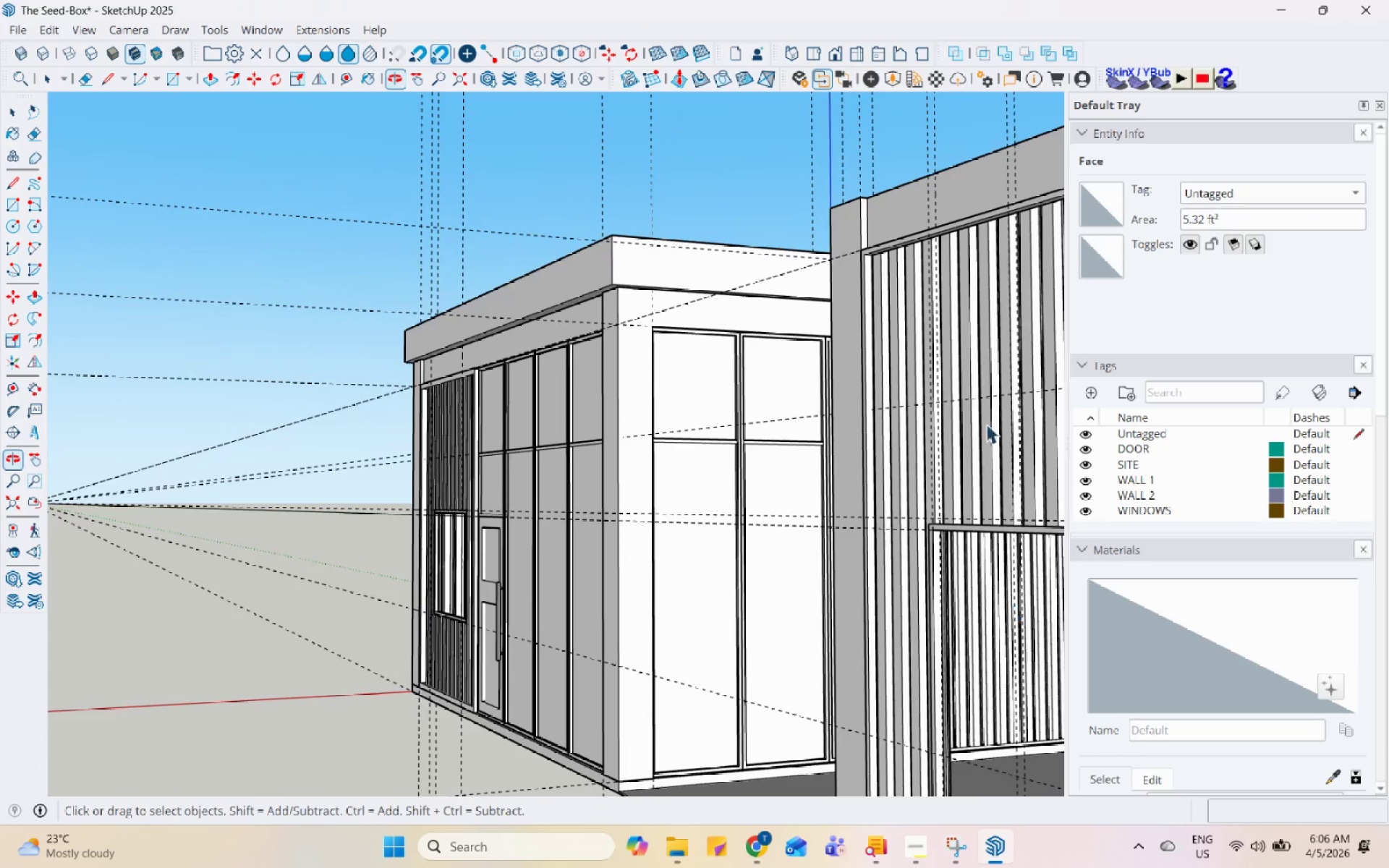 
scroll: coordinate [763, 106], scroll_direction: up, amount: 4.0
 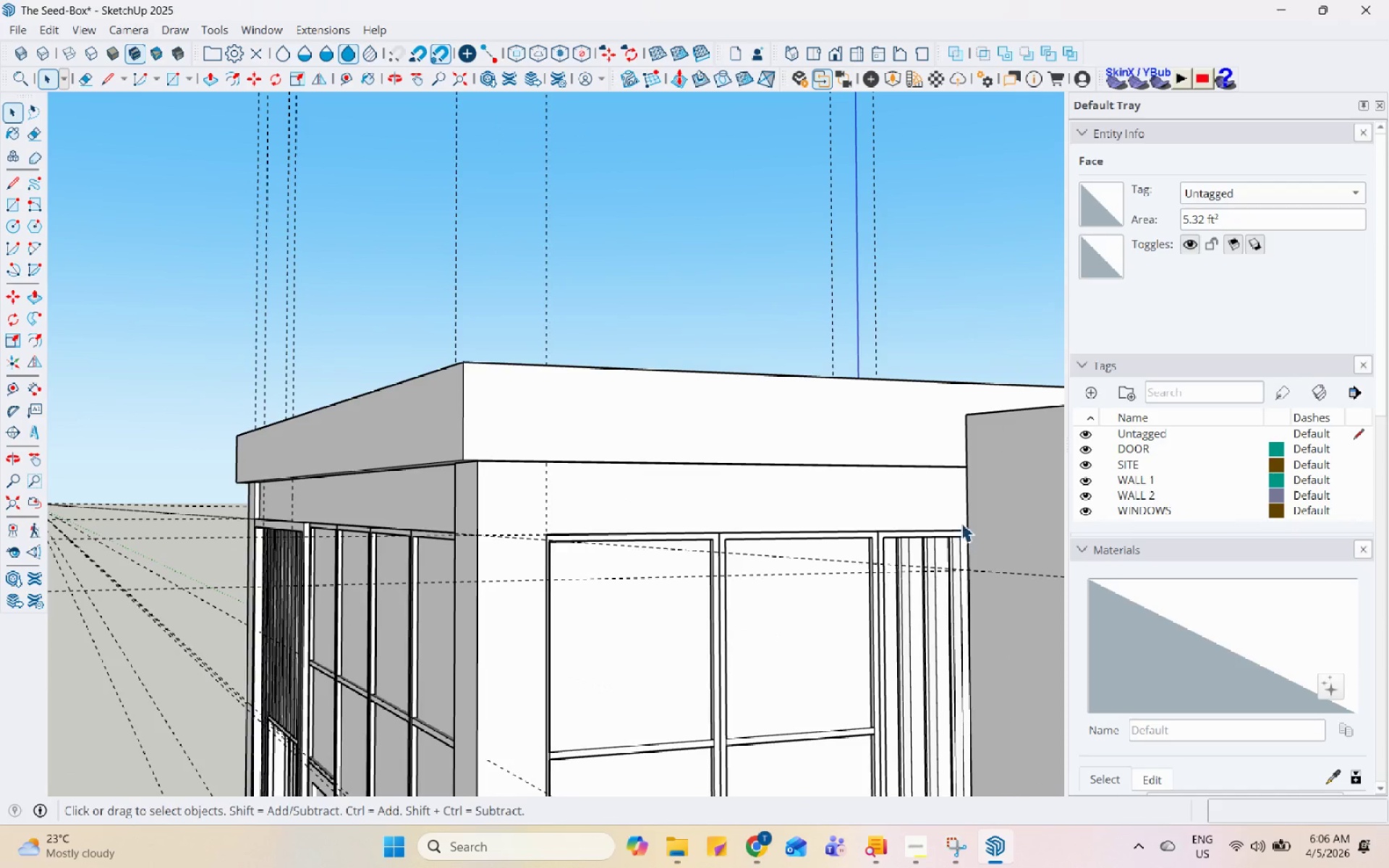 
left_click([646, 302])
 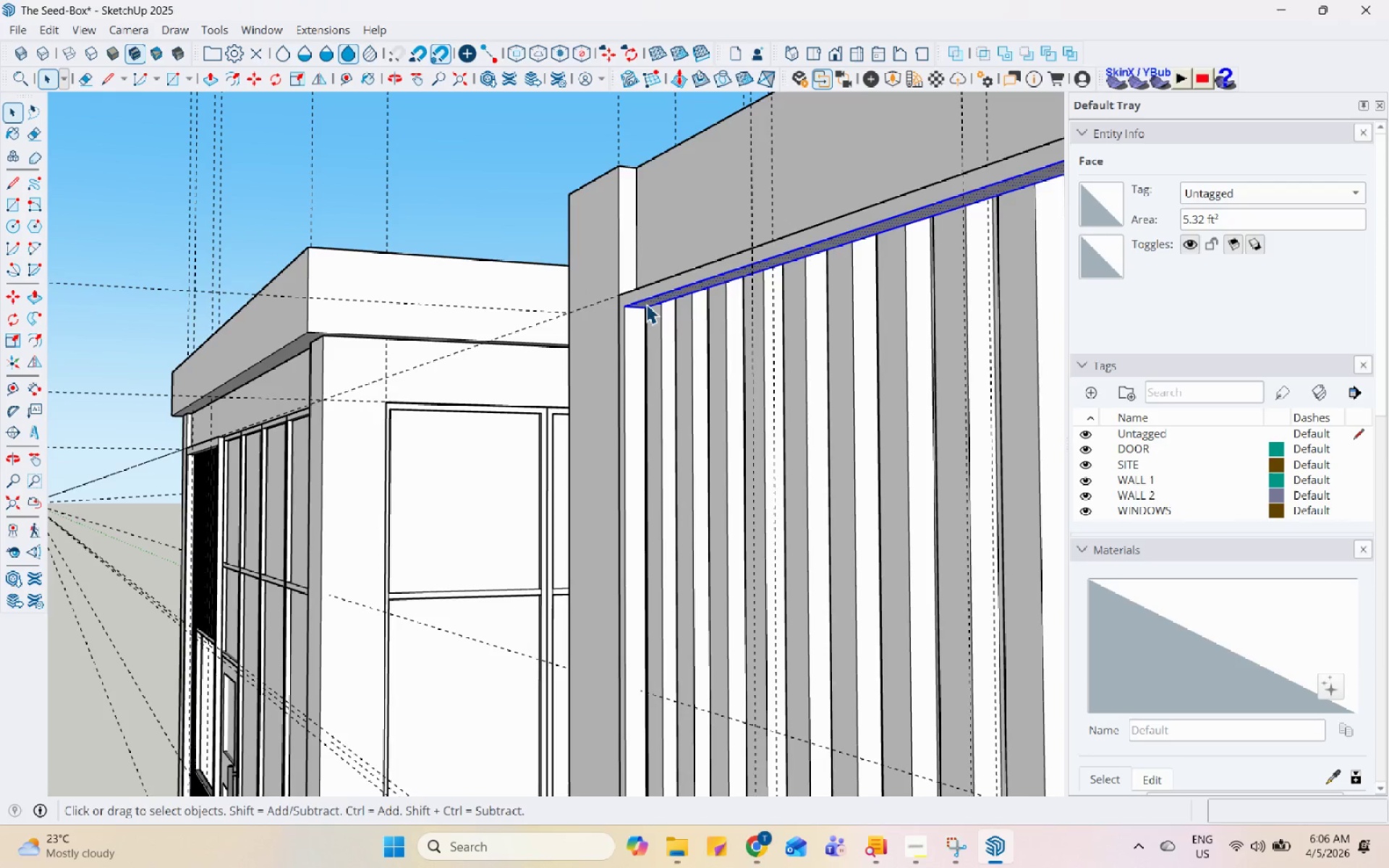 
scroll: coordinate [675, 299], scroll_direction: up, amount: 3.0
 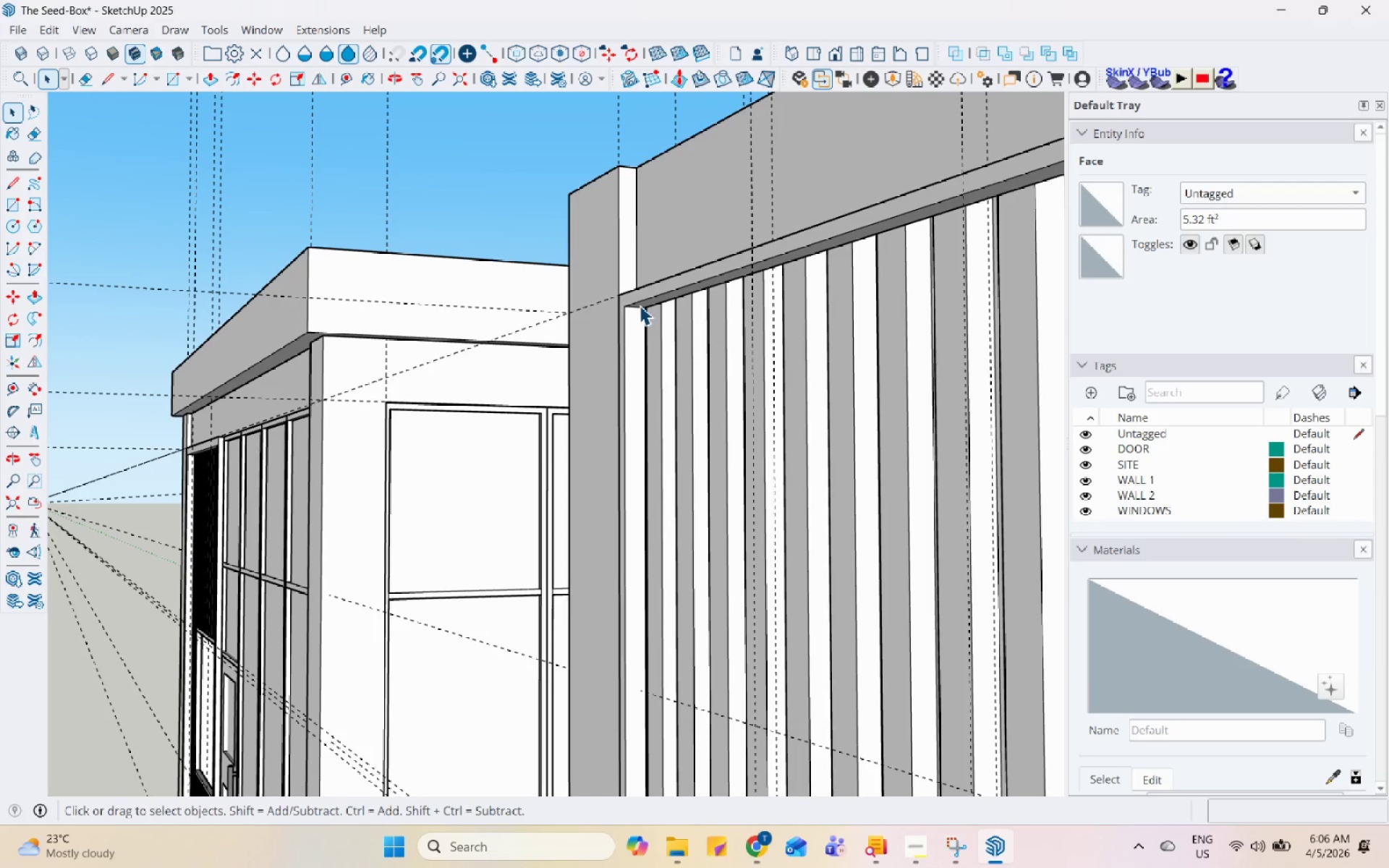 
triple_click([646, 304])
 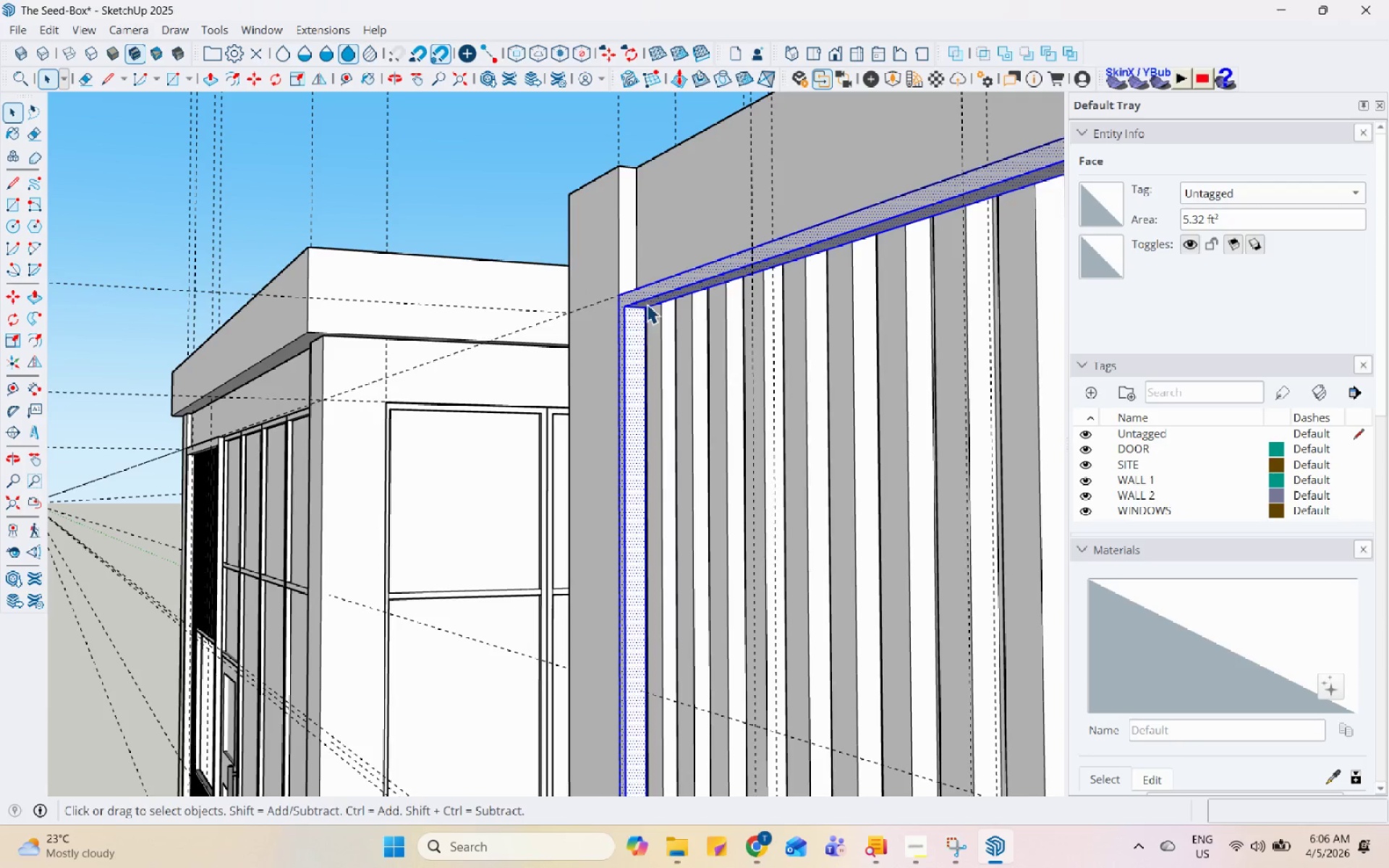 
right_click([647, 304])
 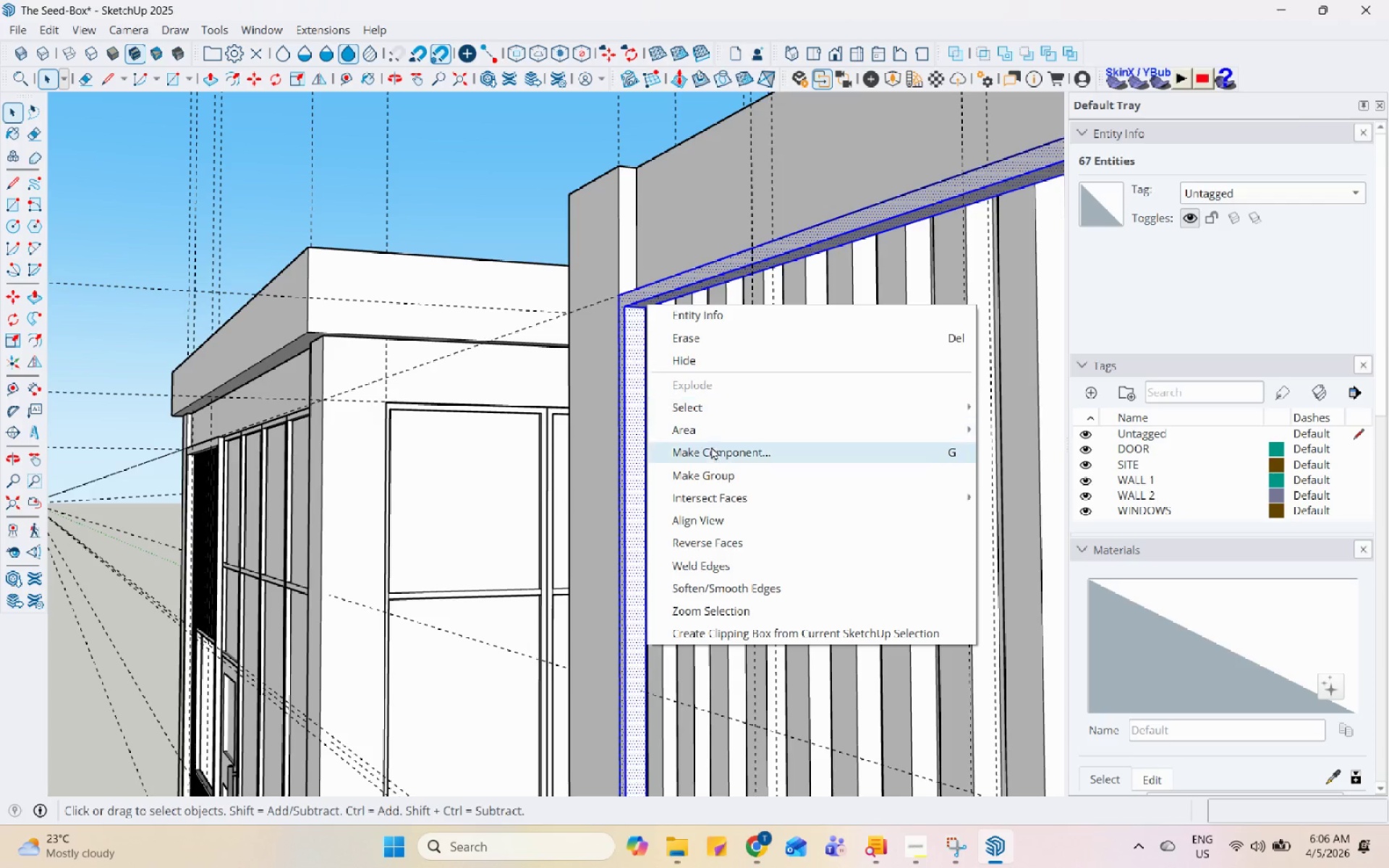 
left_click([705, 472])
 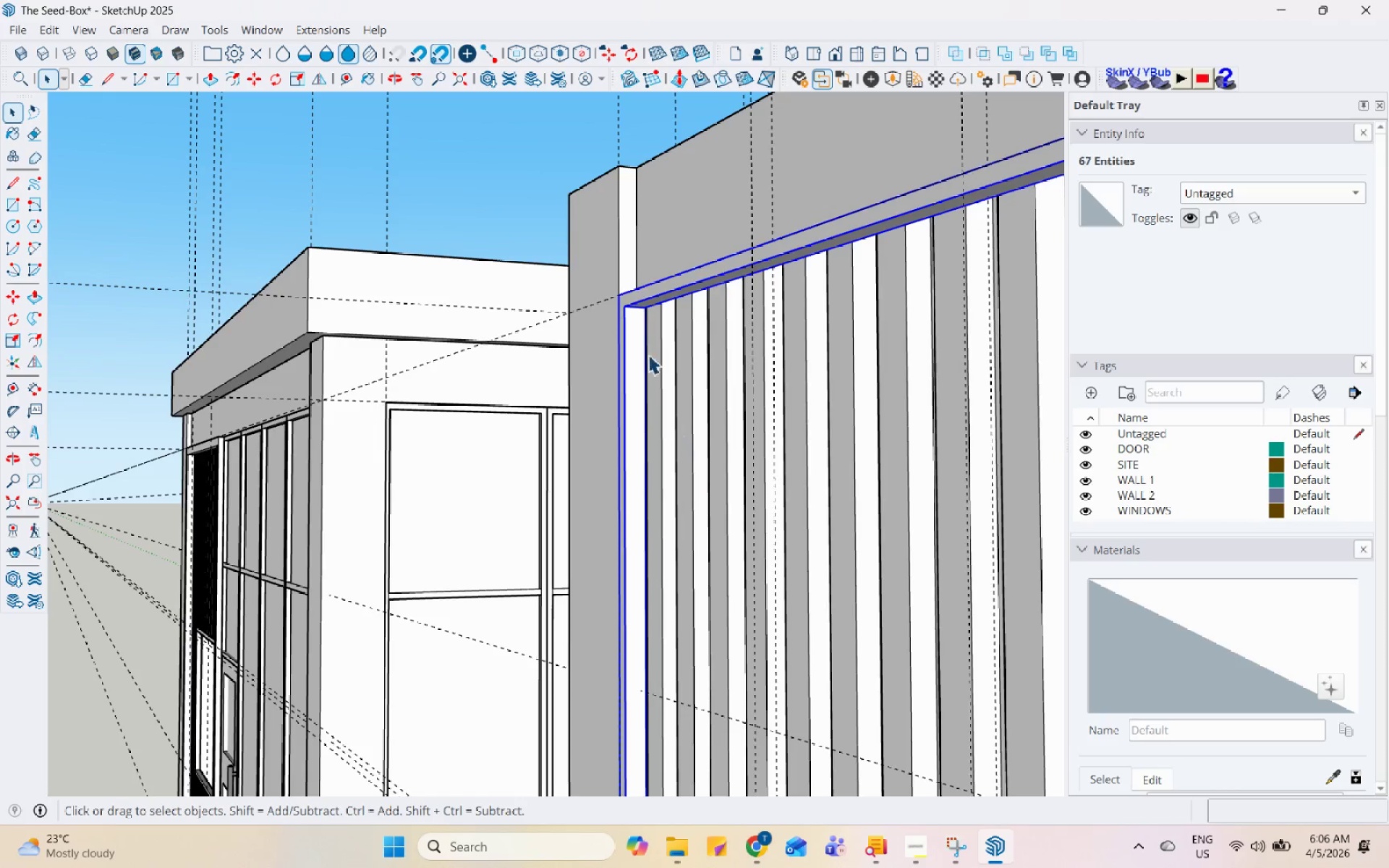 
scroll: coordinate [631, 326], scroll_direction: up, amount: 4.0
 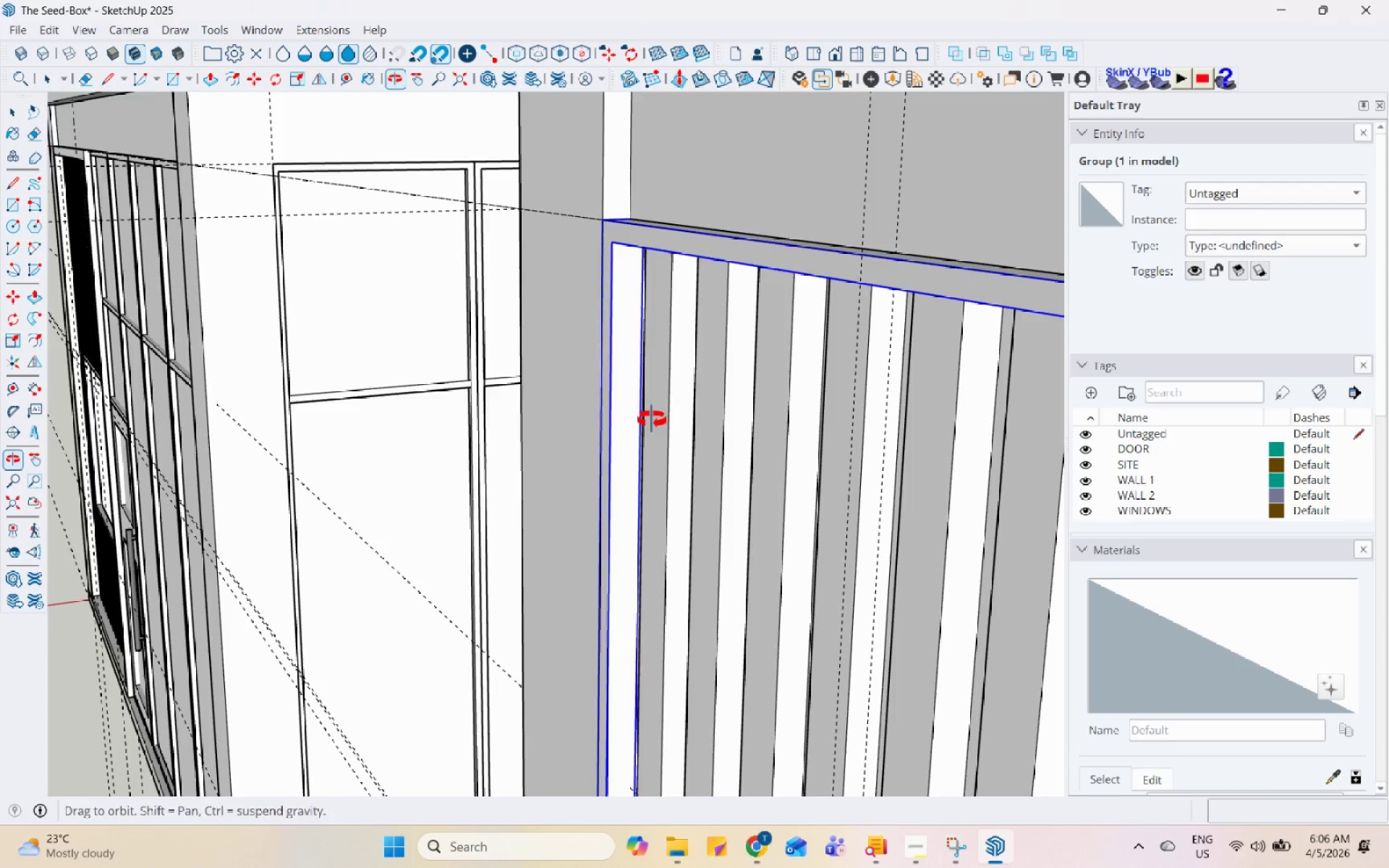 
key(M)
 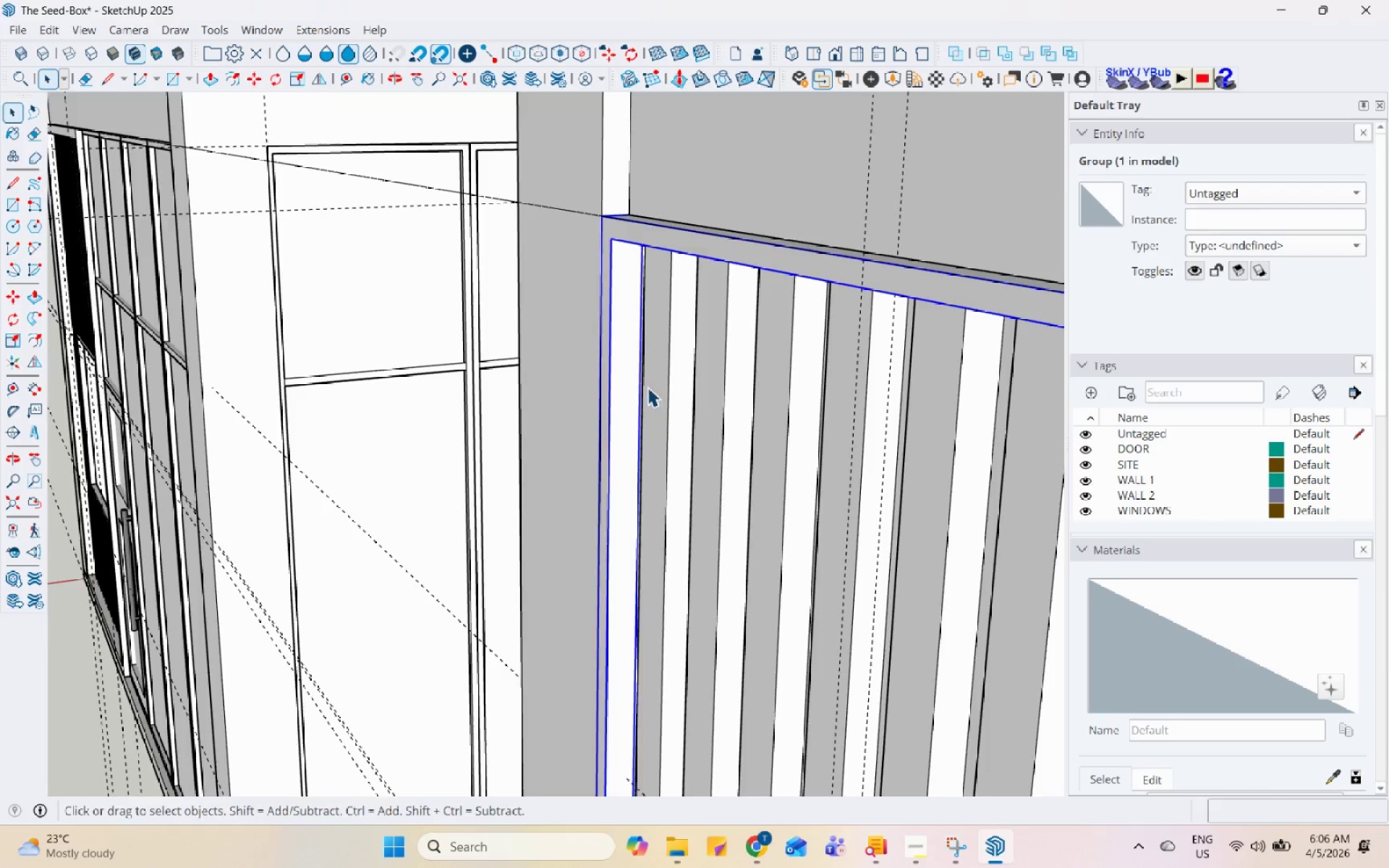 
scroll: coordinate [646, 364], scroll_direction: up, amount: 4.0
 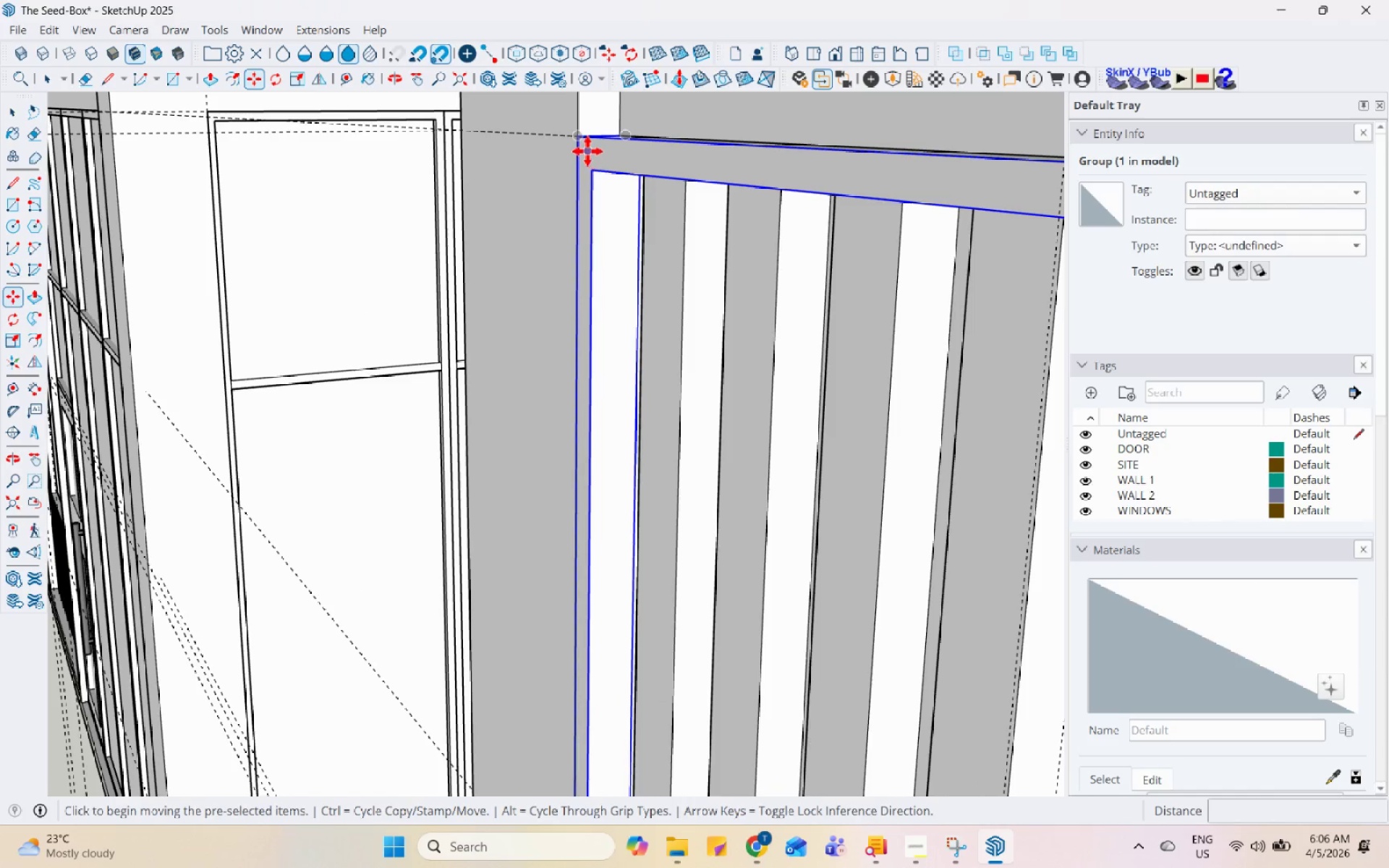 
left_click([577, 140])
 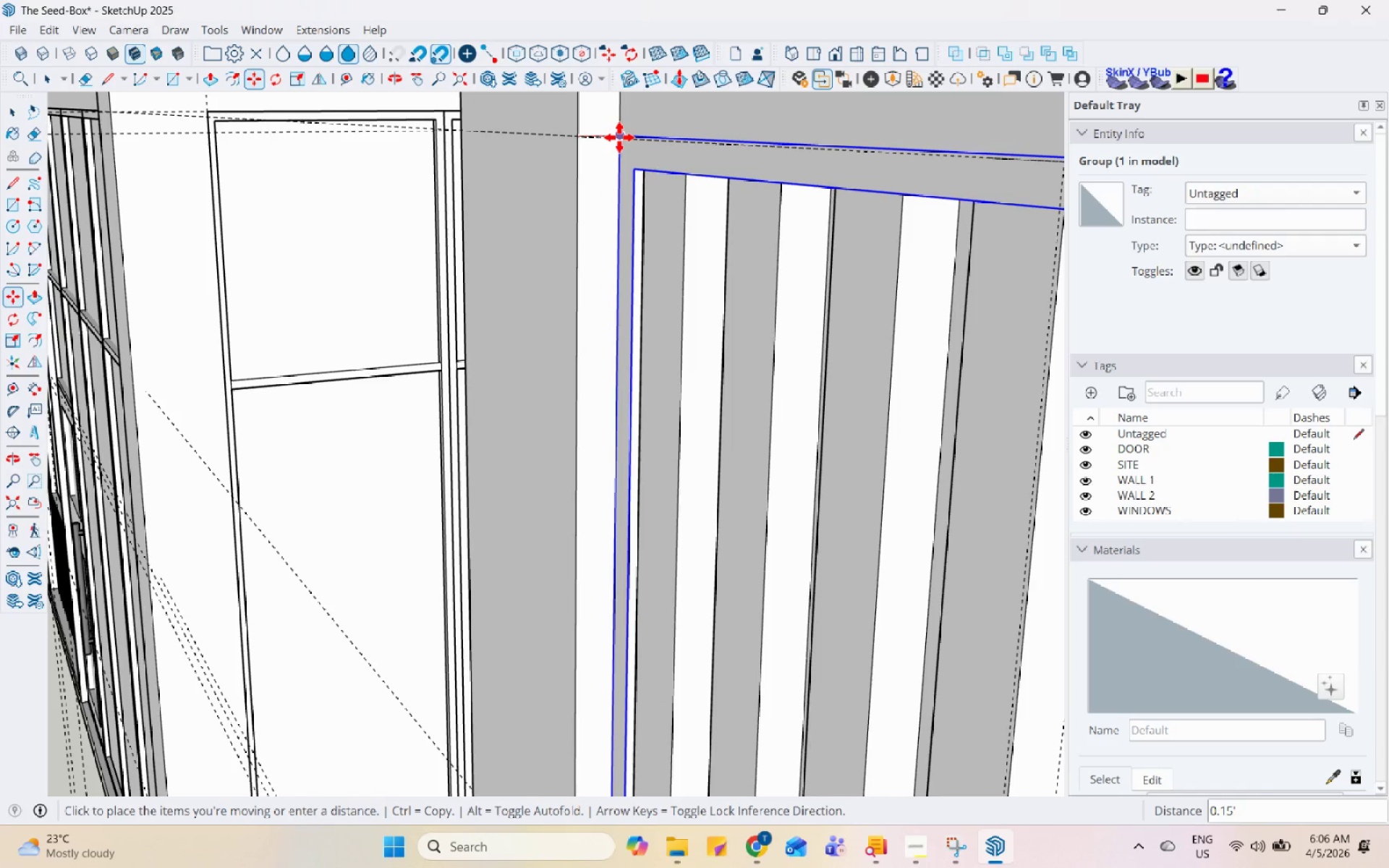 
left_click([619, 137])
 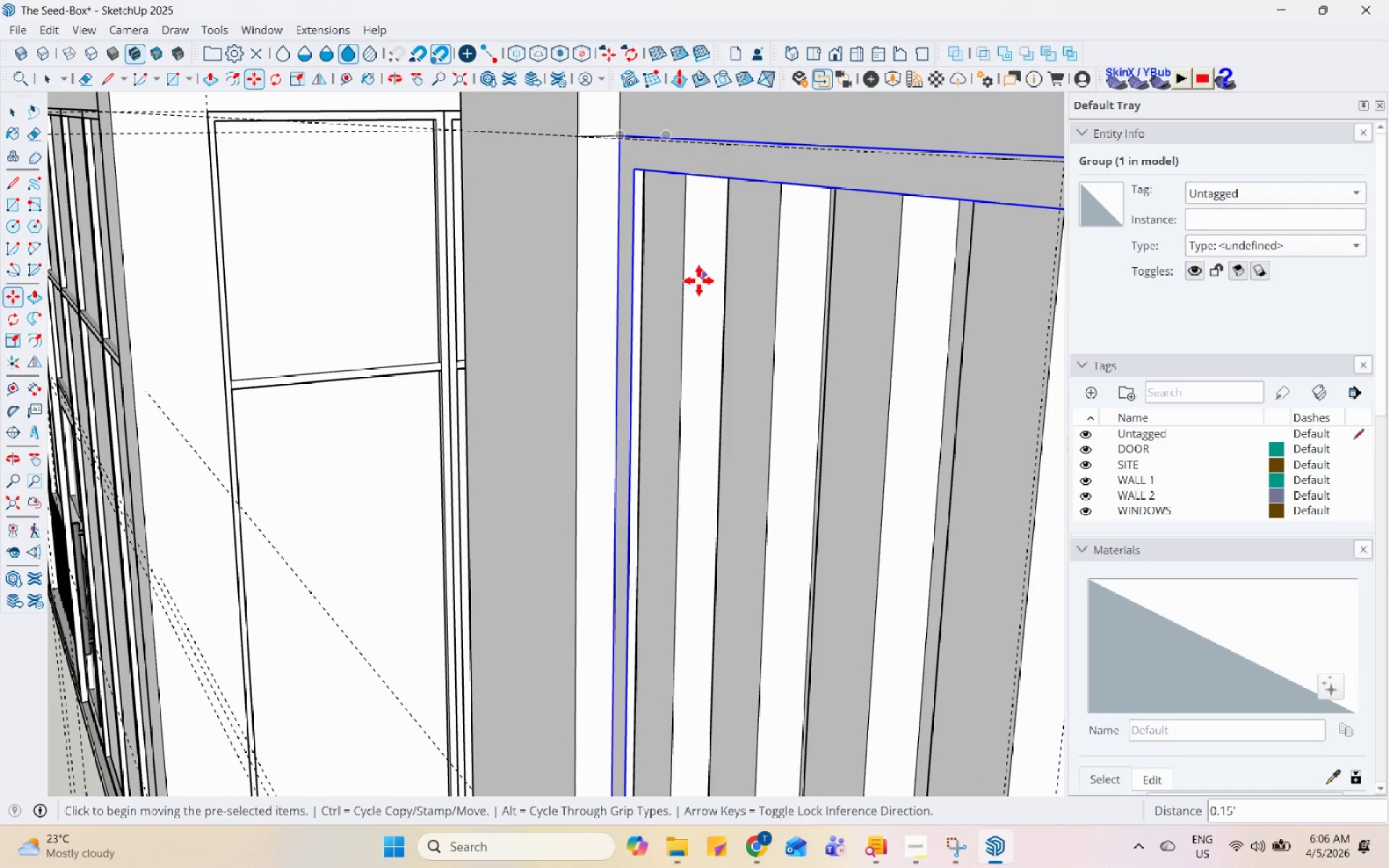 
middle_click([658, 315])
 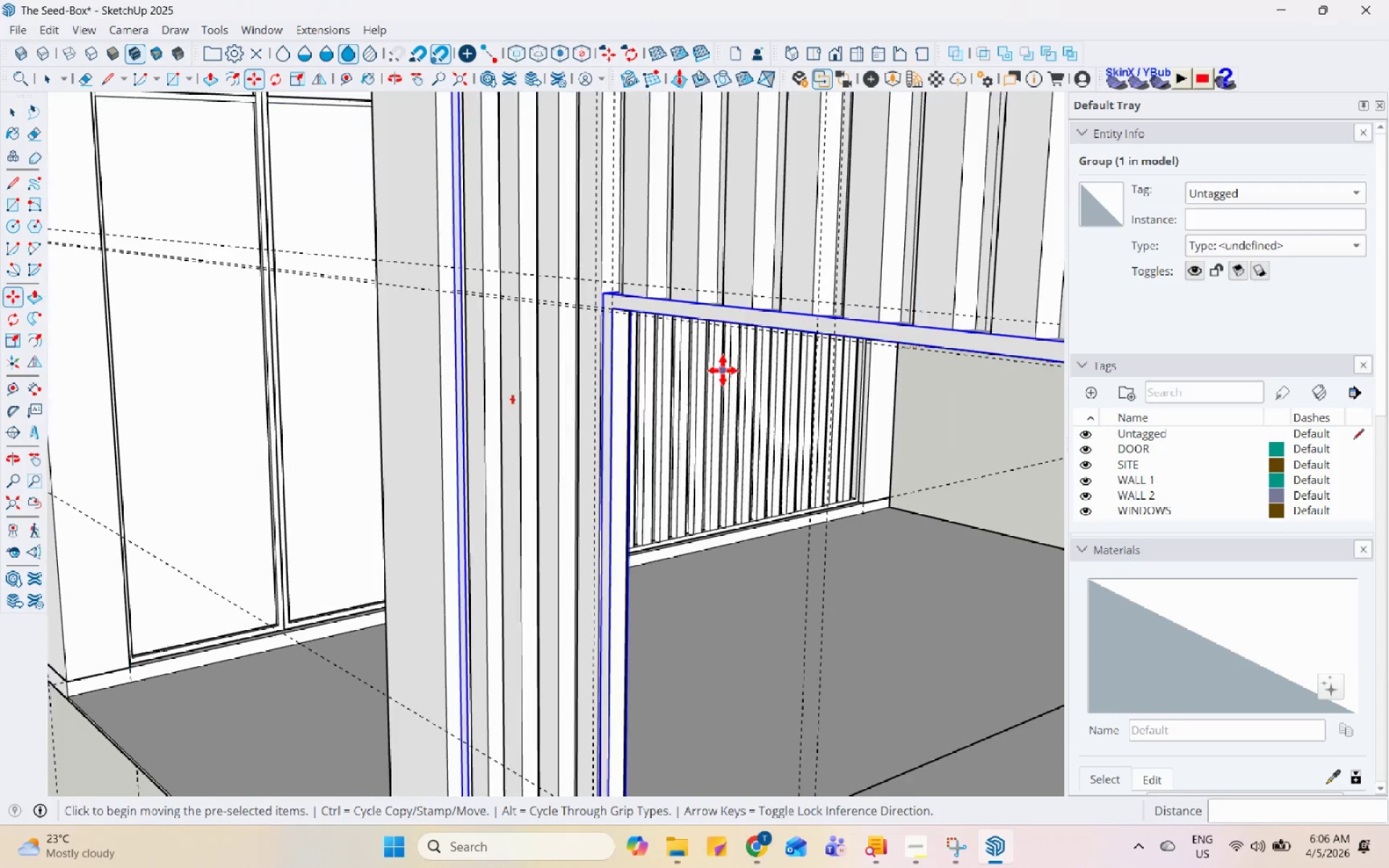 
scroll: coordinate [723, 370], scroll_direction: down, amount: 14.0
 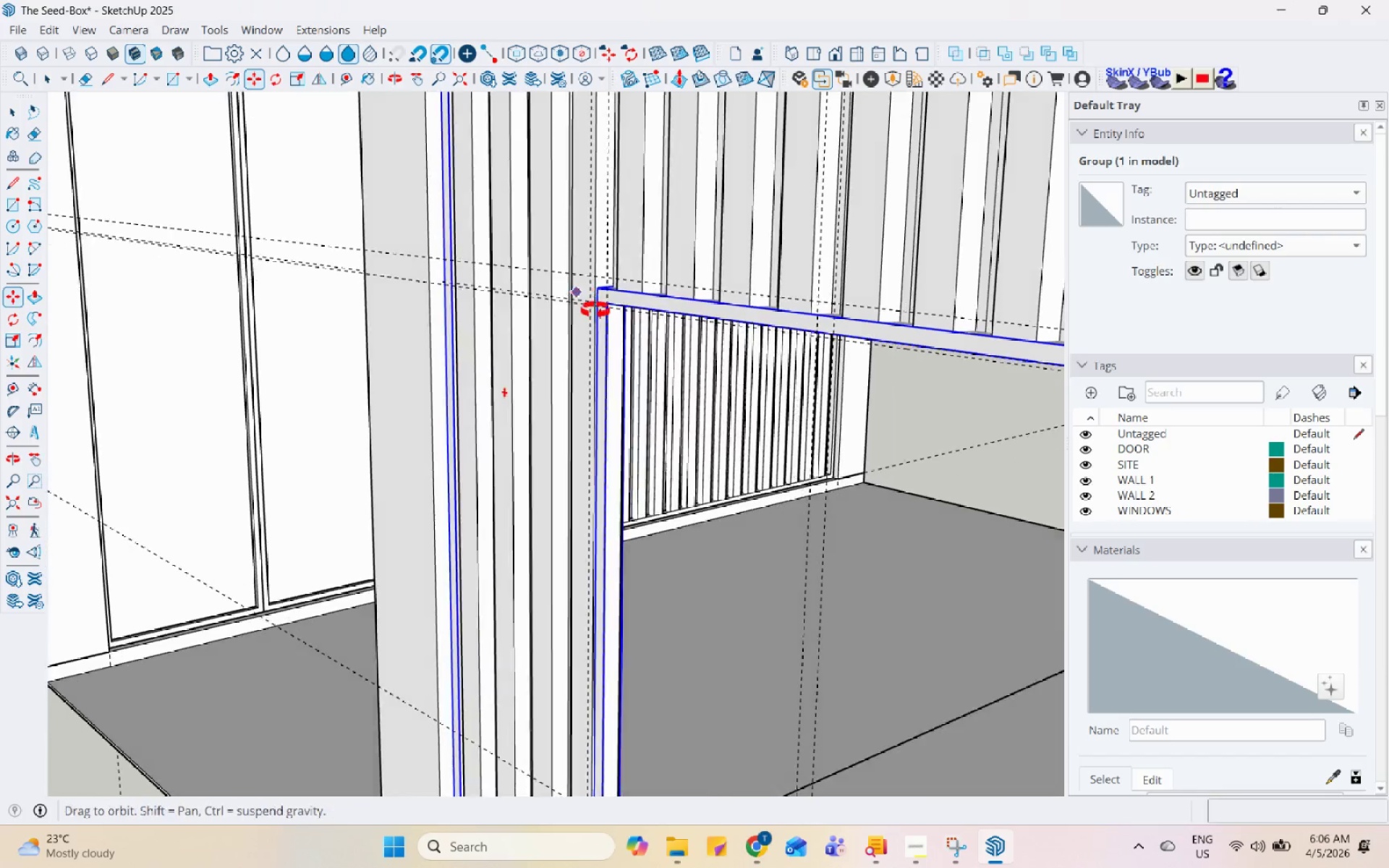 
key(Space)
 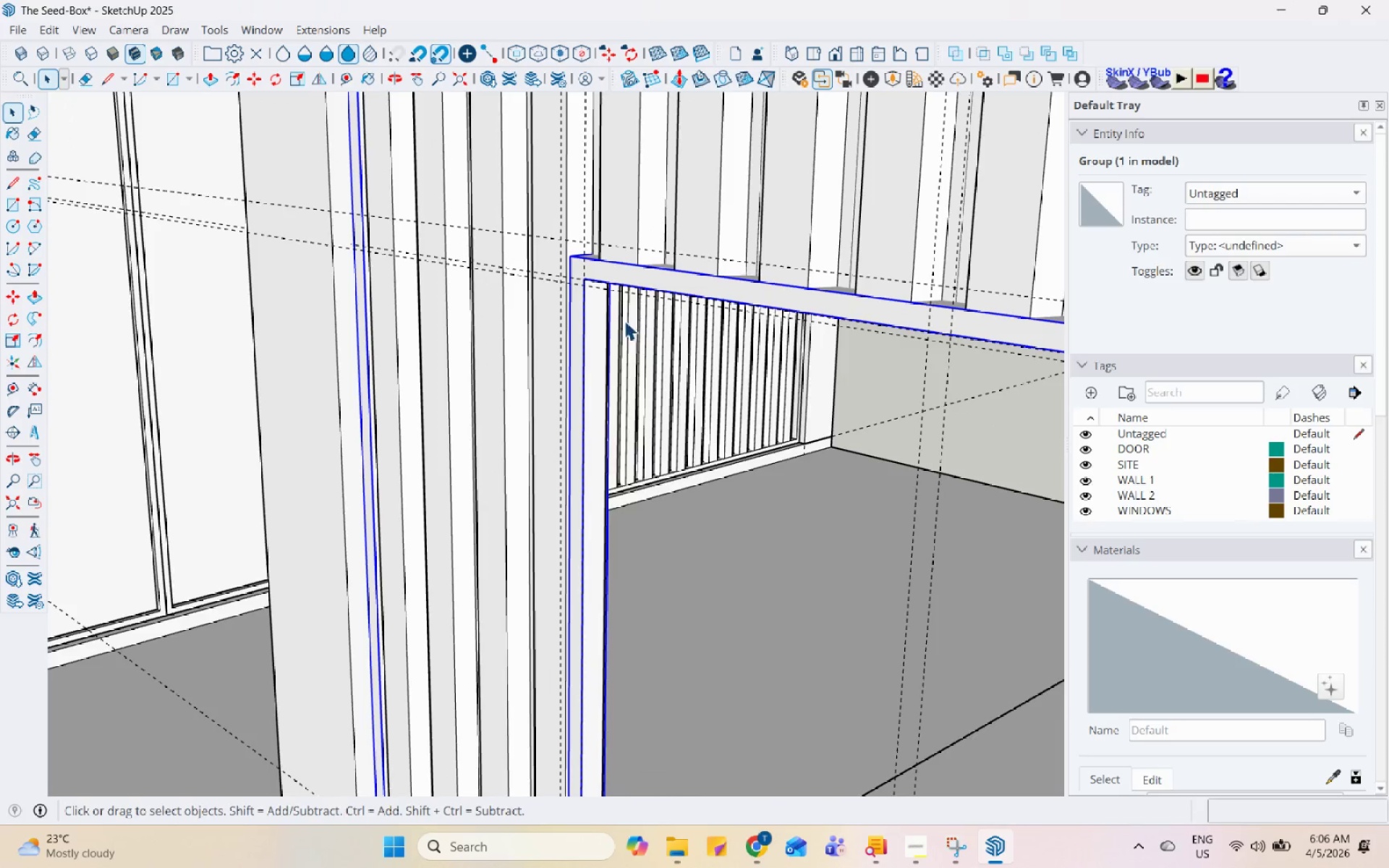 
scroll: coordinate [621, 328], scroll_direction: up, amount: 1.0
 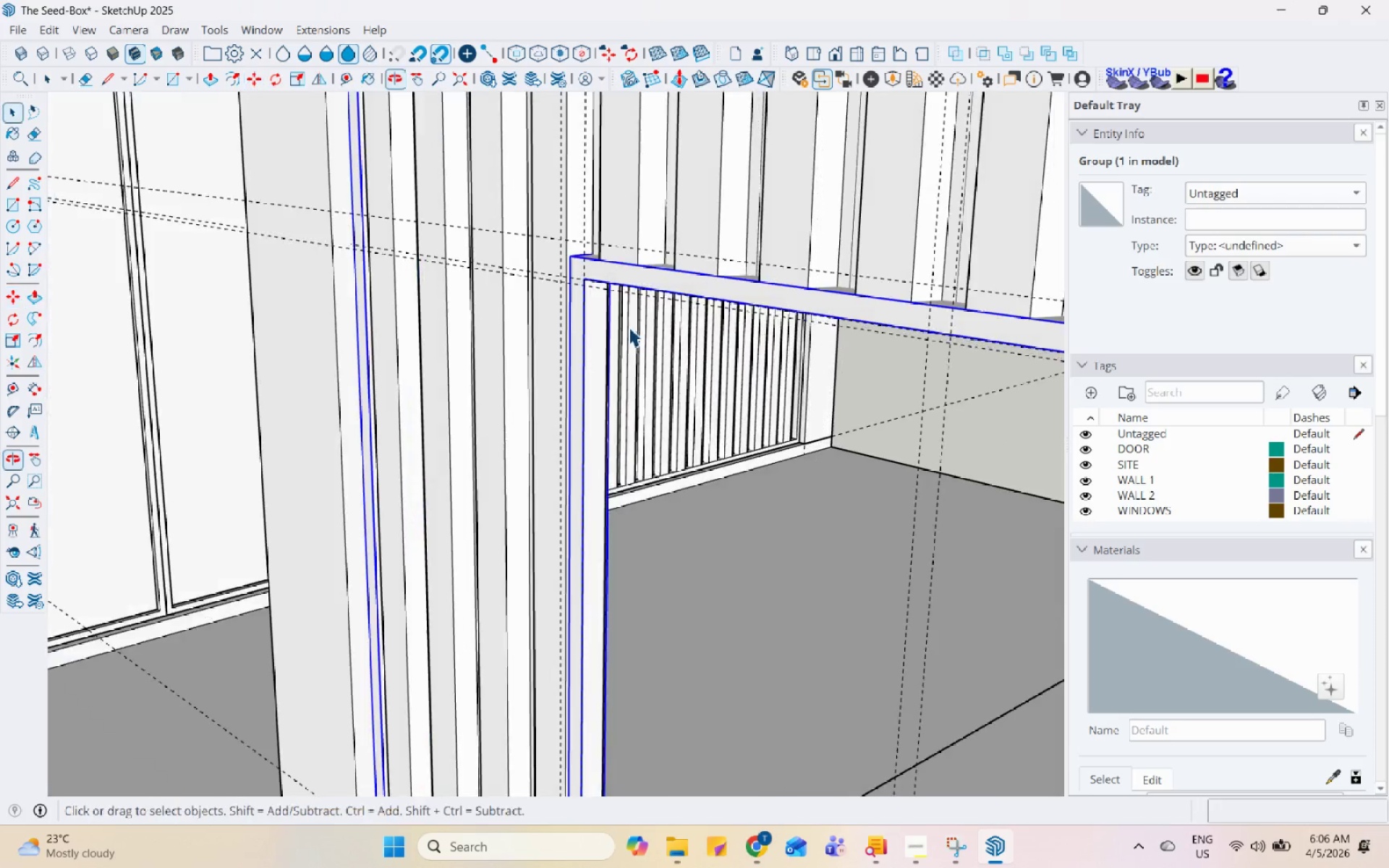 
scroll: coordinate [539, 540], scroll_direction: down, amount: 20.0
 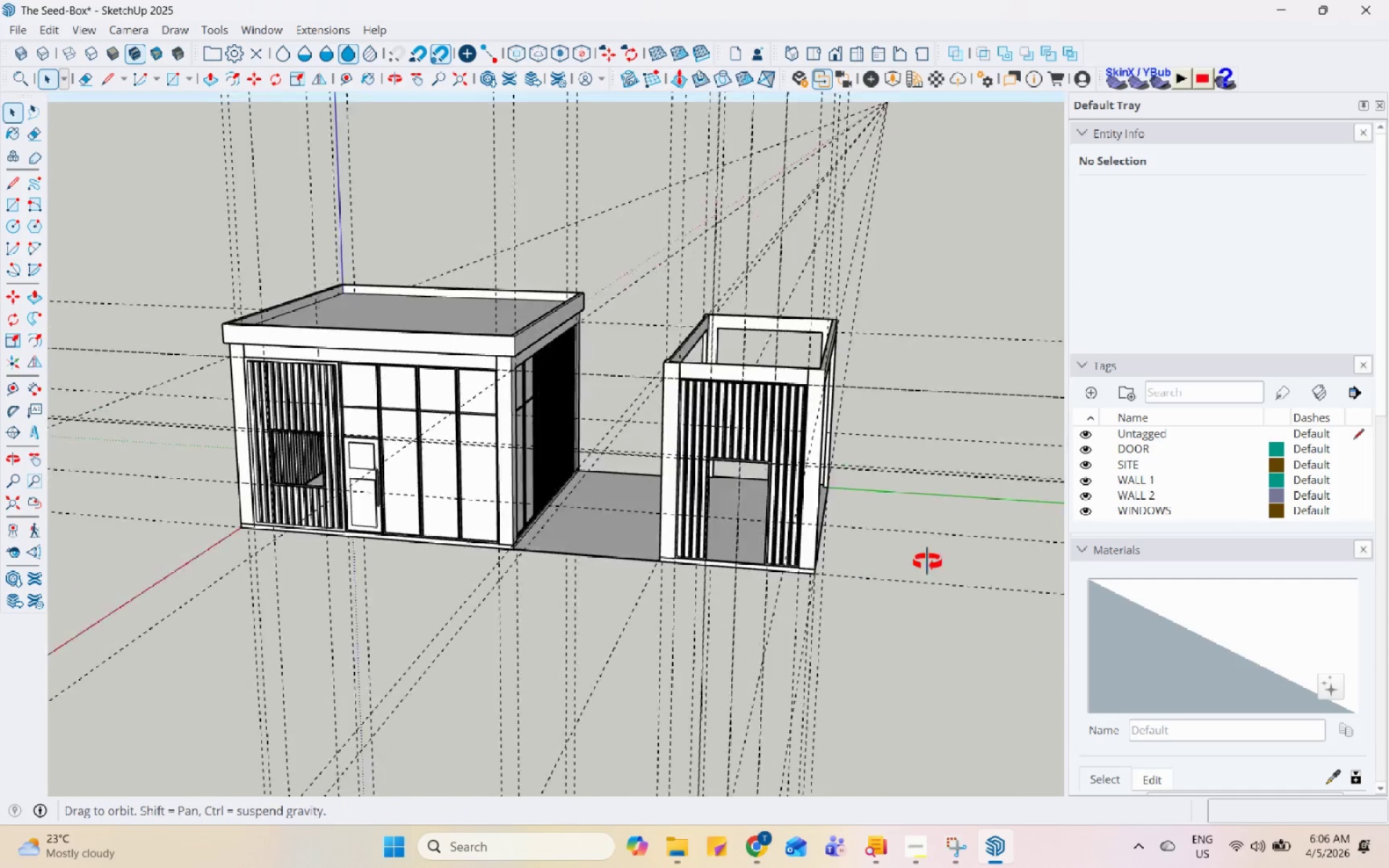 
scroll: coordinate [686, 535], scroll_direction: up, amount: 1.0
 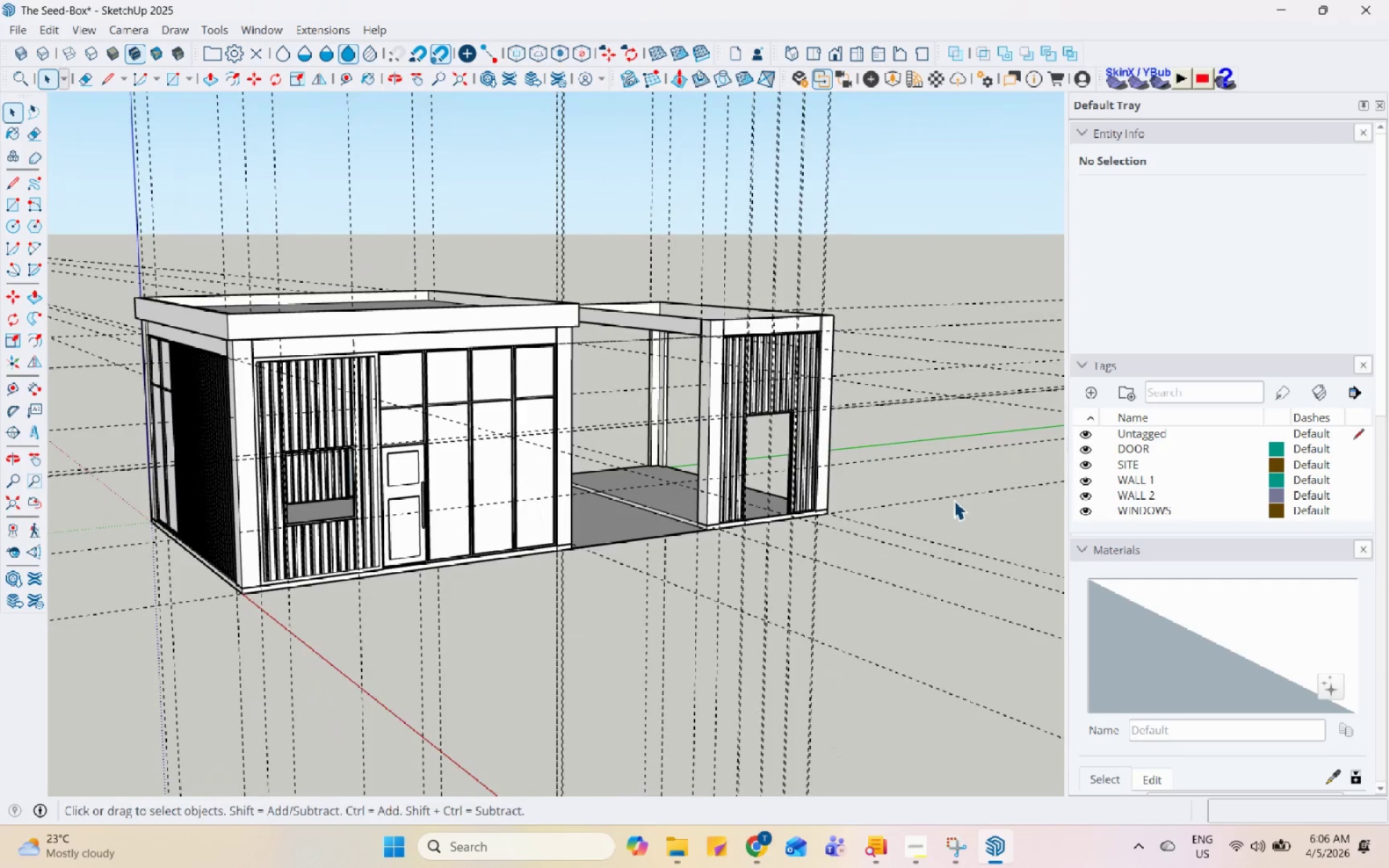 
key(Control+S)
 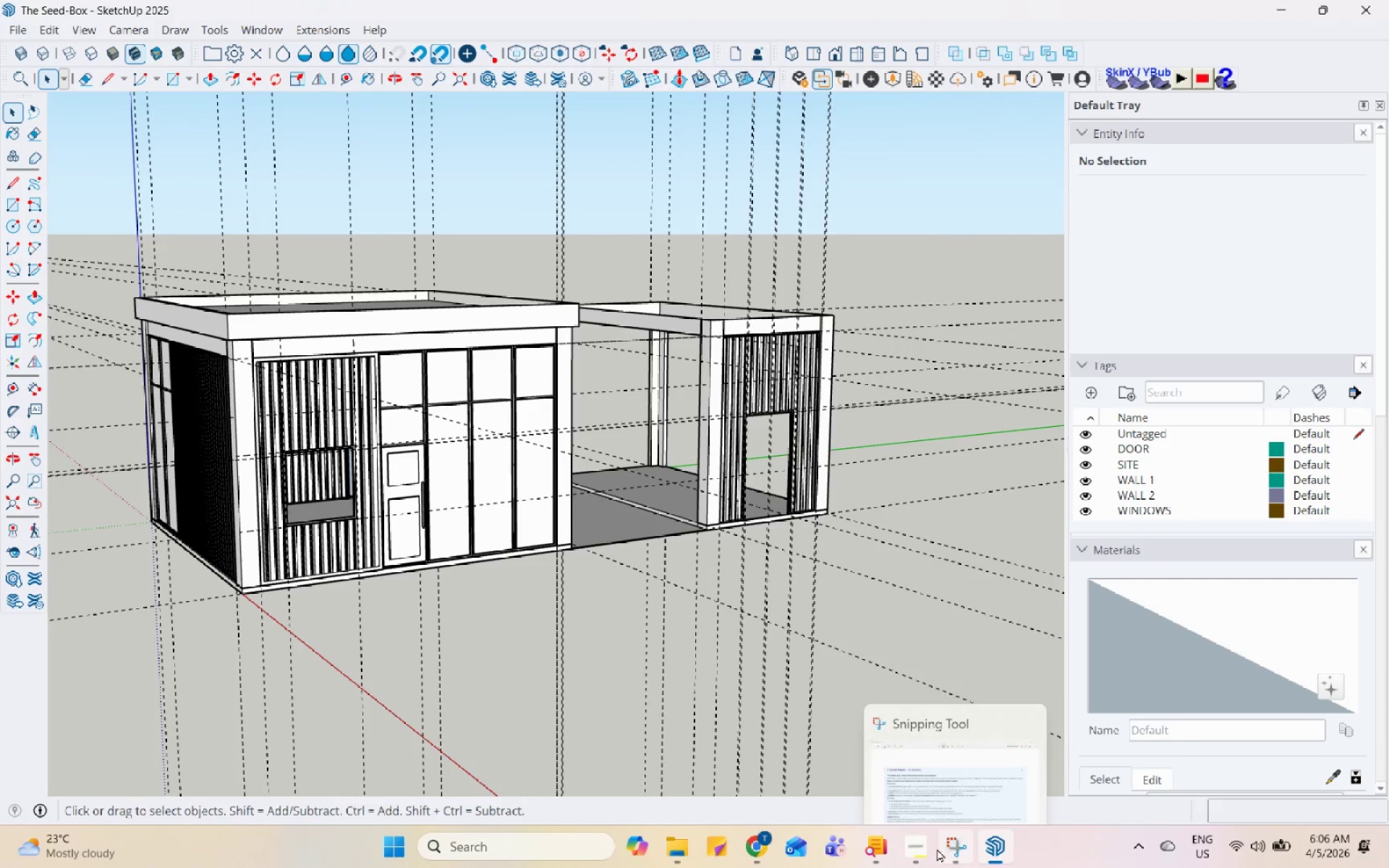 
left_click([925, 842])
 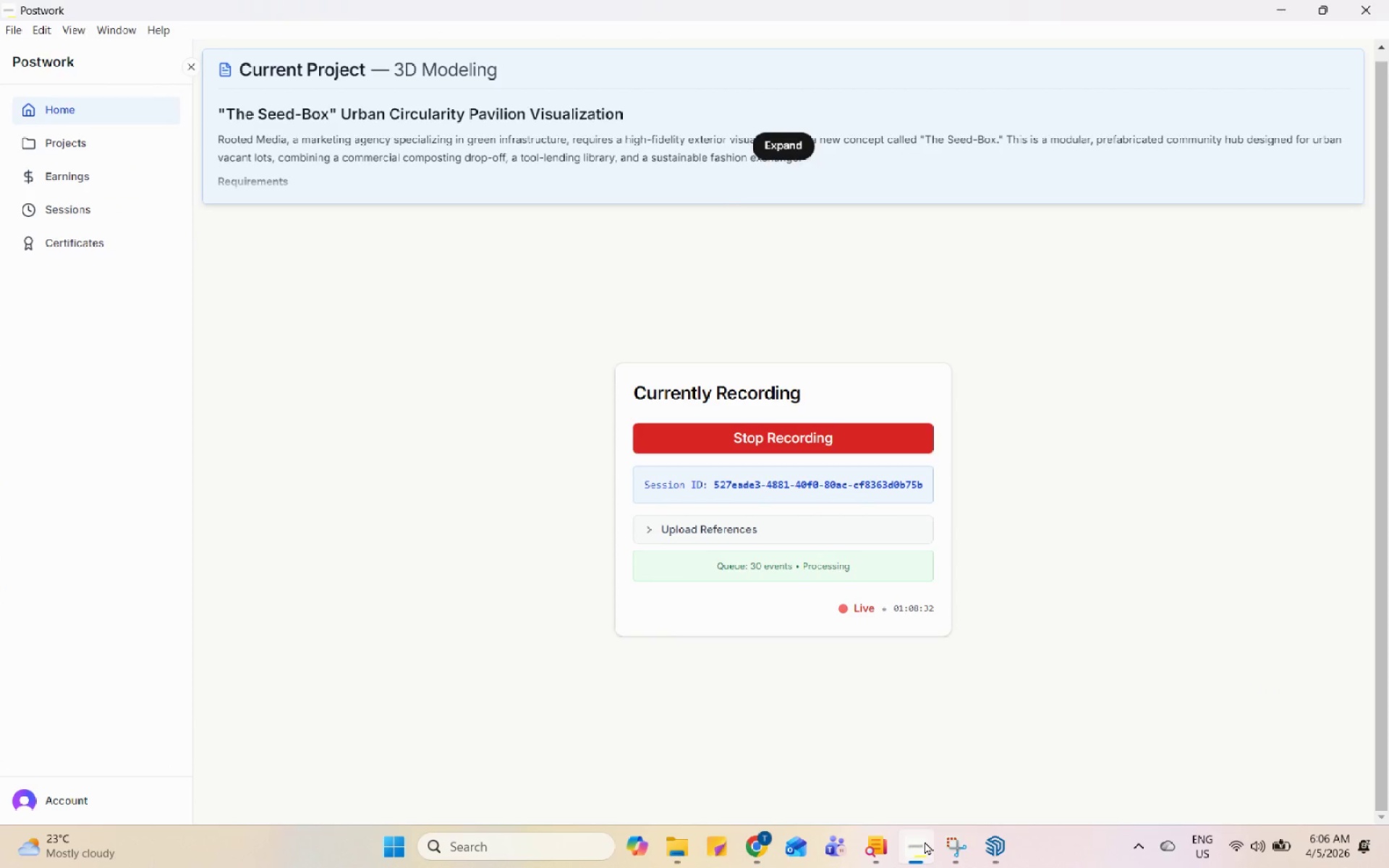 
scroll: coordinate [515, 414], scroll_direction: down, amount: 5.0
 